 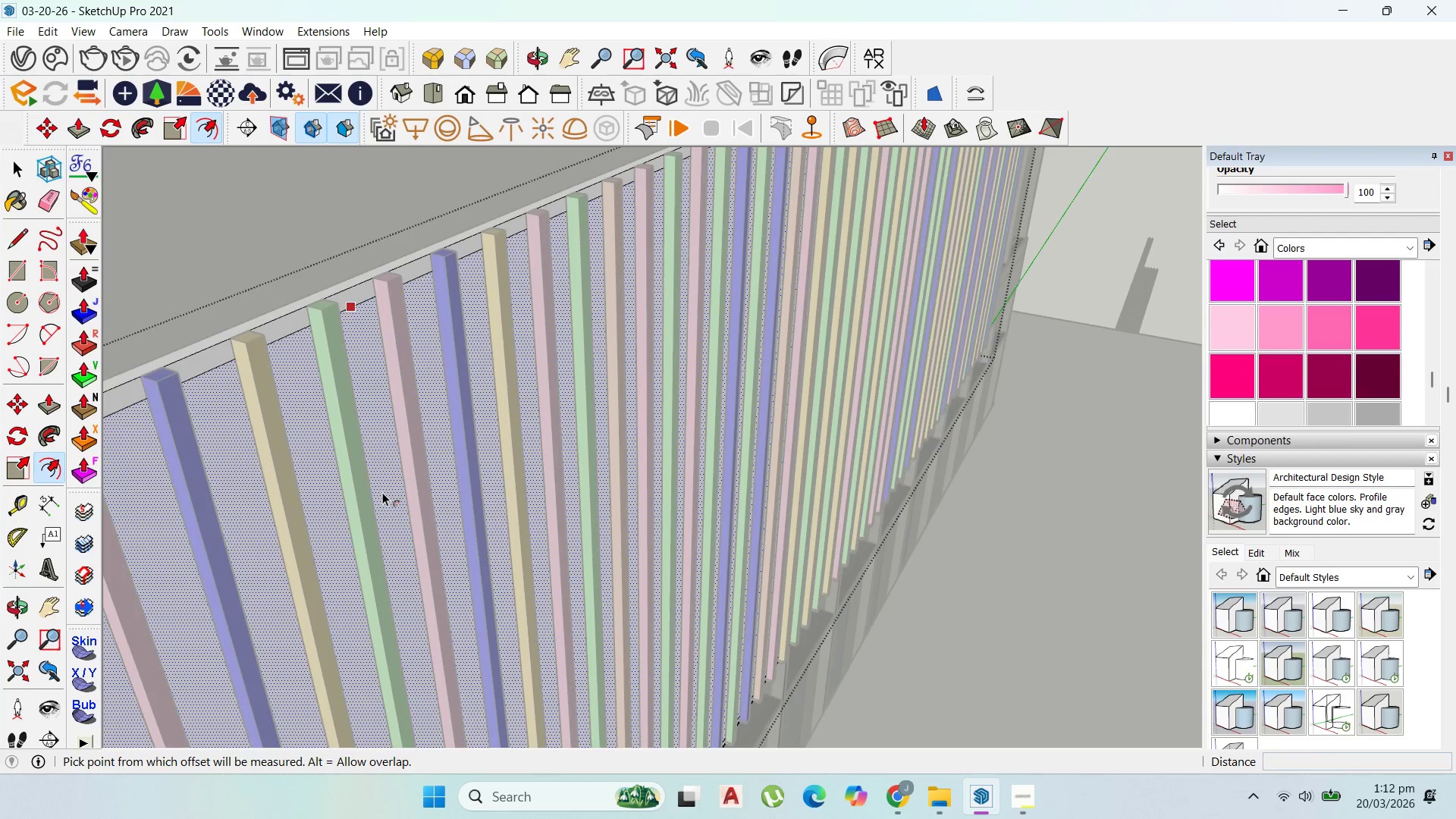 
key(P)
 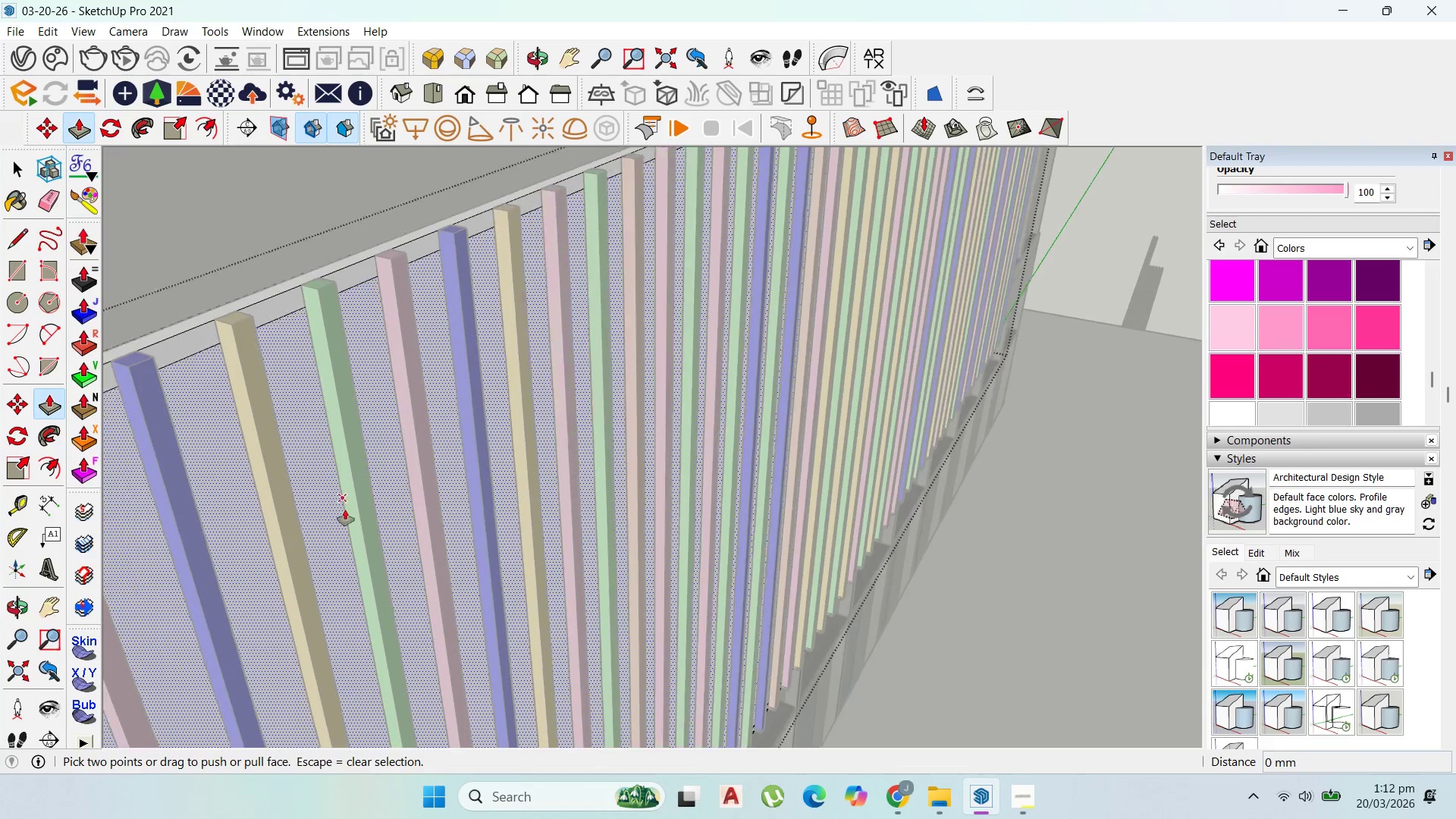 
scroll: coordinate [329, 541], scroll_direction: up, amount: 6.0
 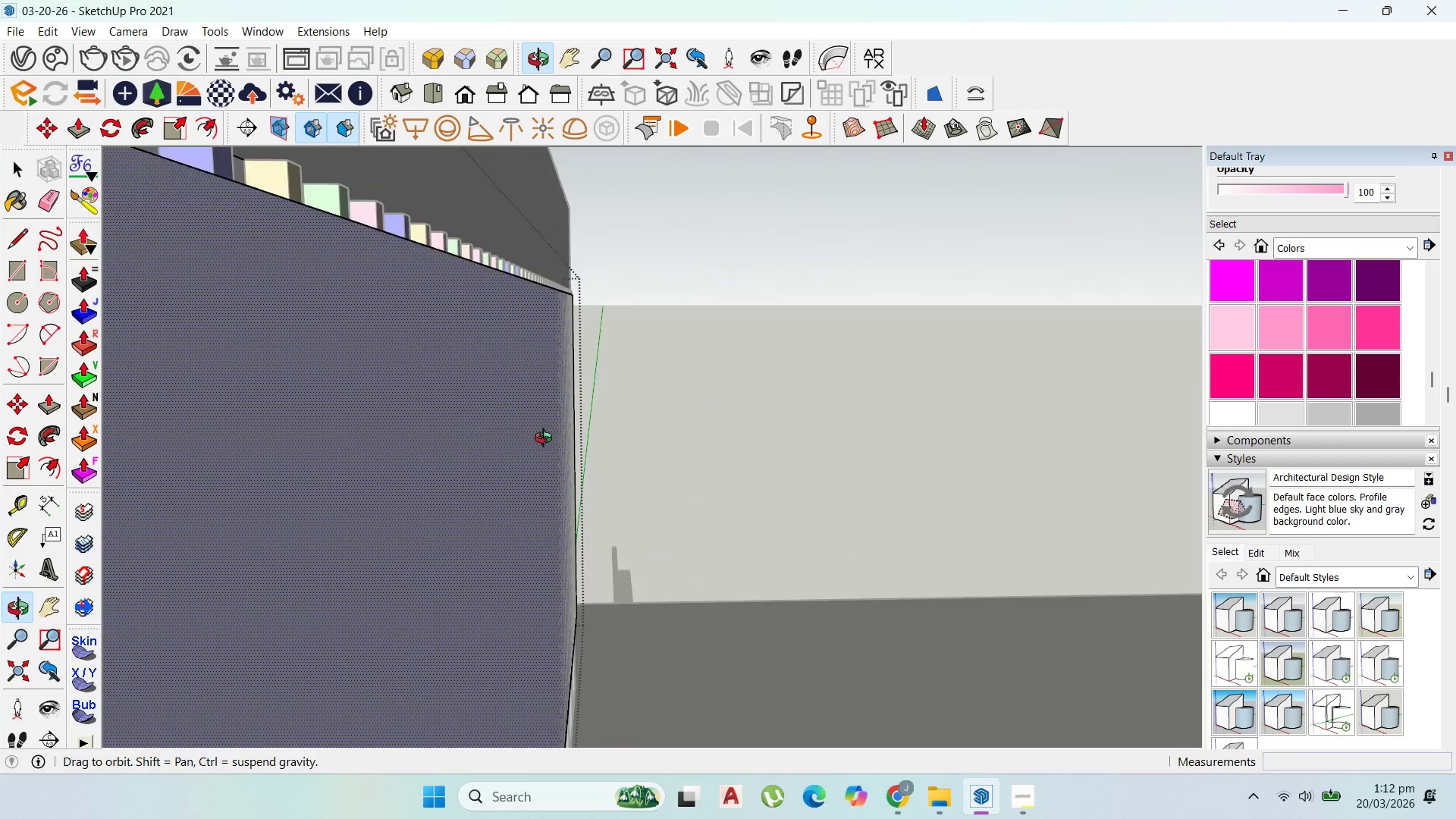 
scroll: coordinate [438, 485], scroll_direction: down, amount: 4.0
 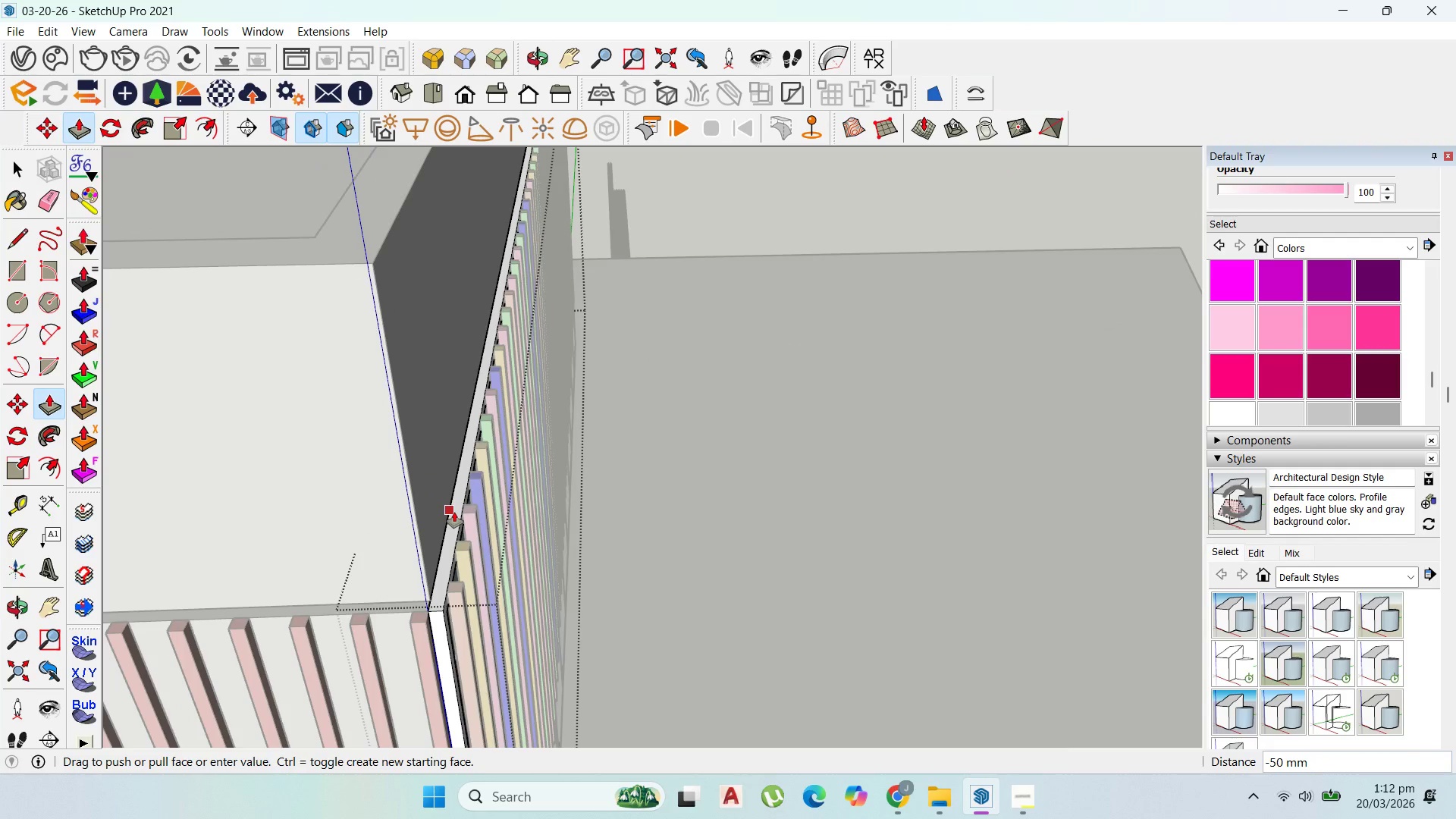 
left_click([454, 512])
 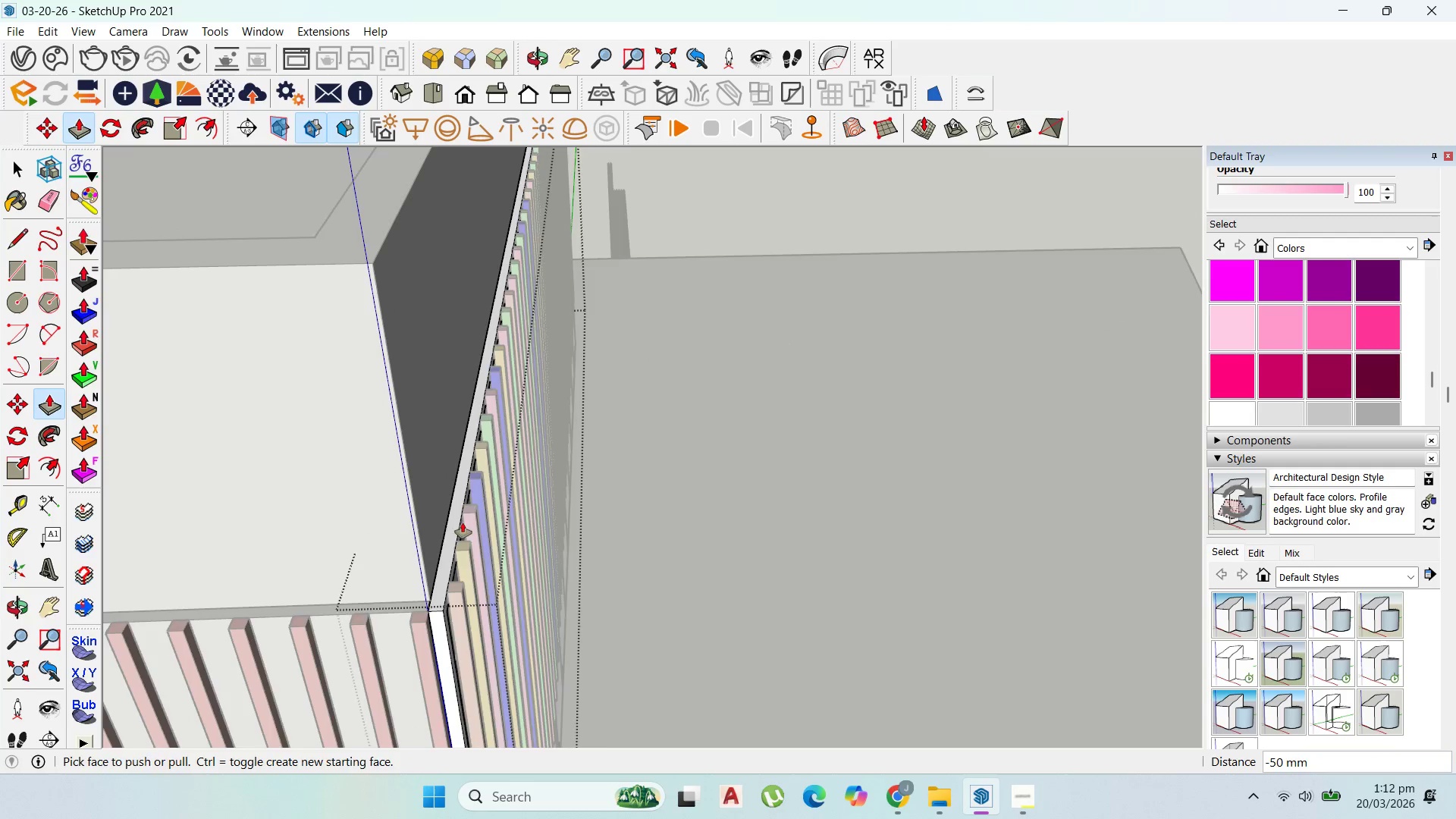 
scroll: coordinate [288, 477], scroll_direction: up, amount: 1.0
 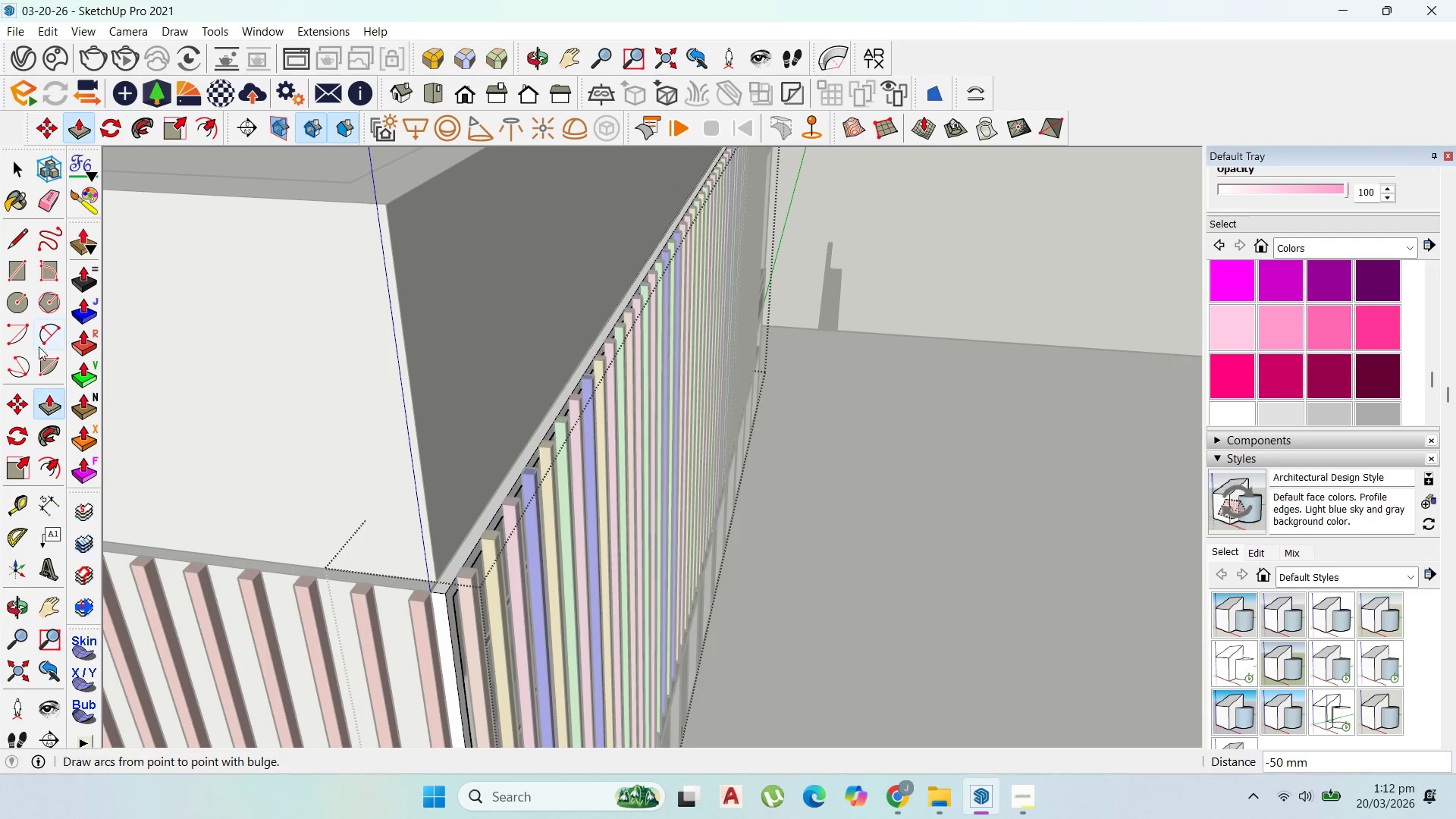 
scroll: coordinate [215, 378], scroll_direction: down, amount: 15.0
 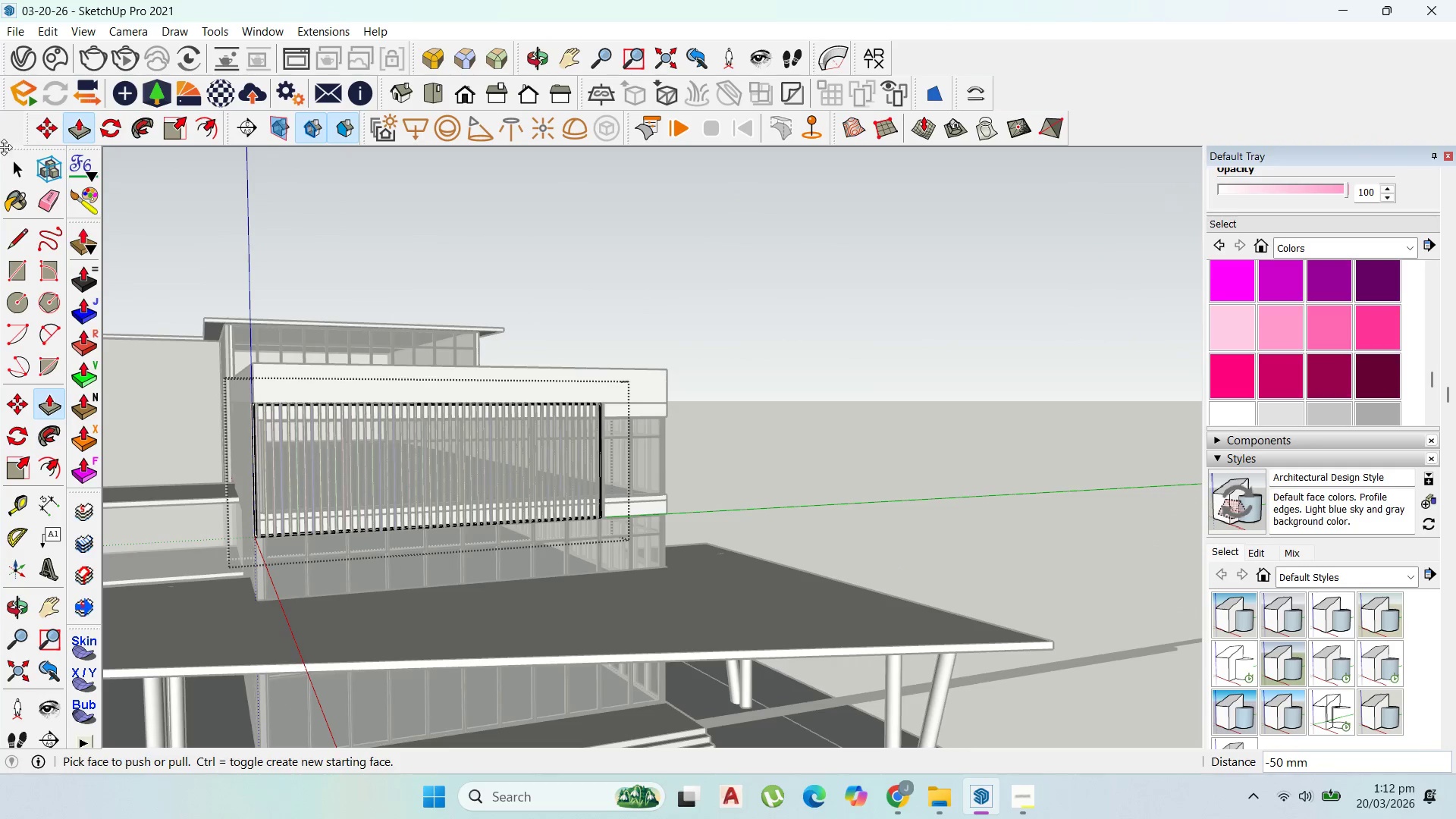 
left_click([10, 158])
 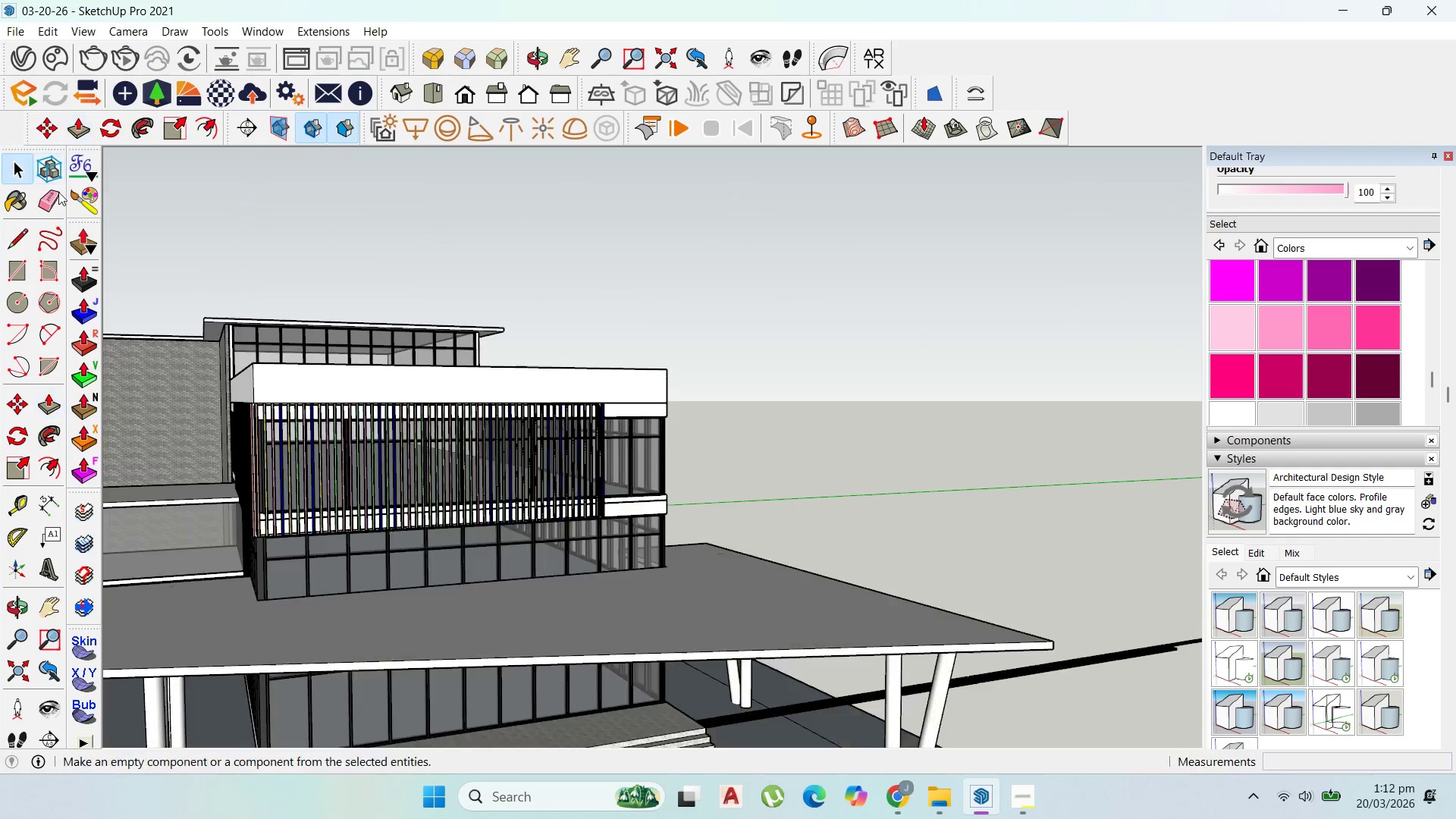 
key(Escape)
 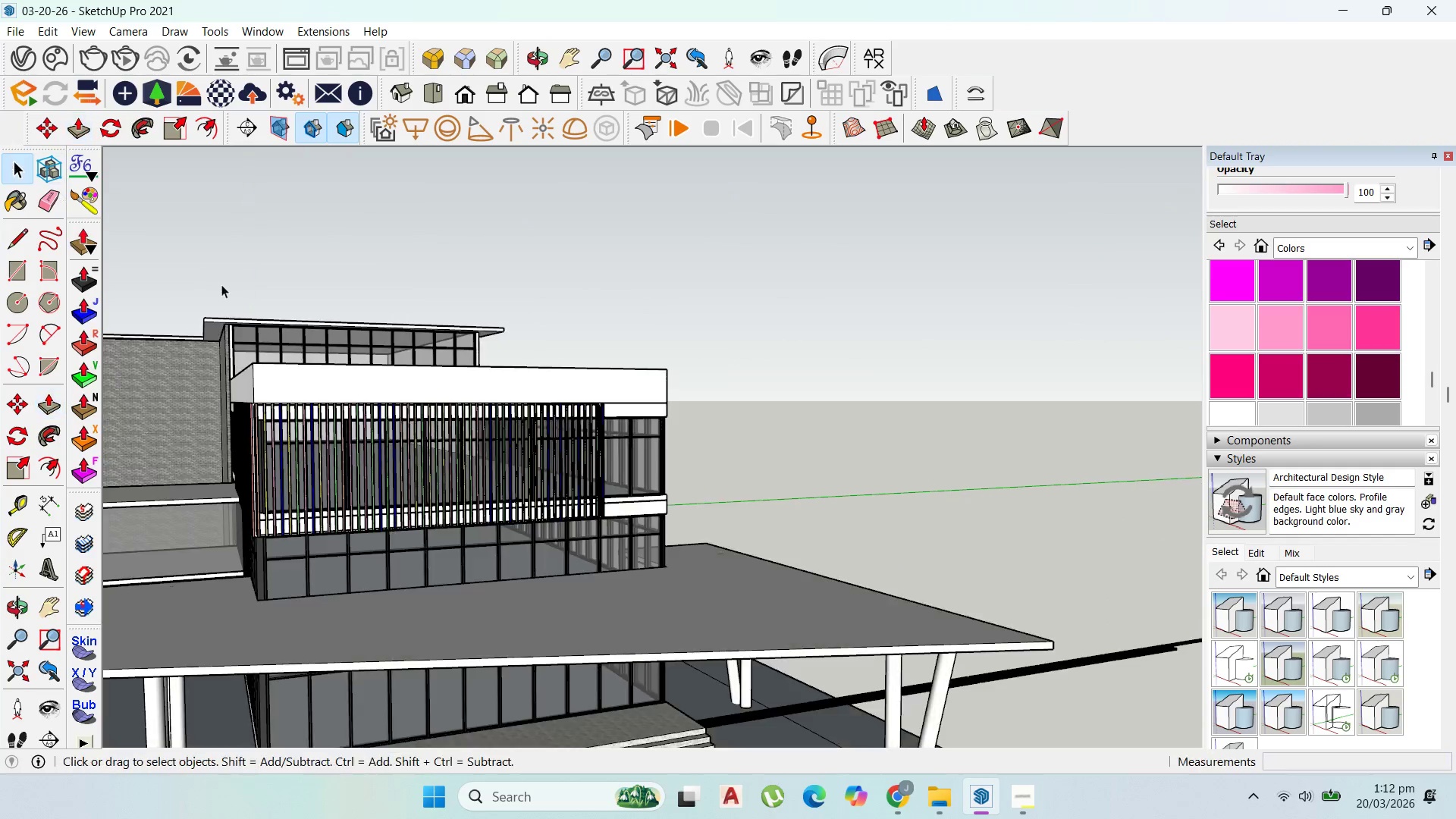 
key(Escape)
 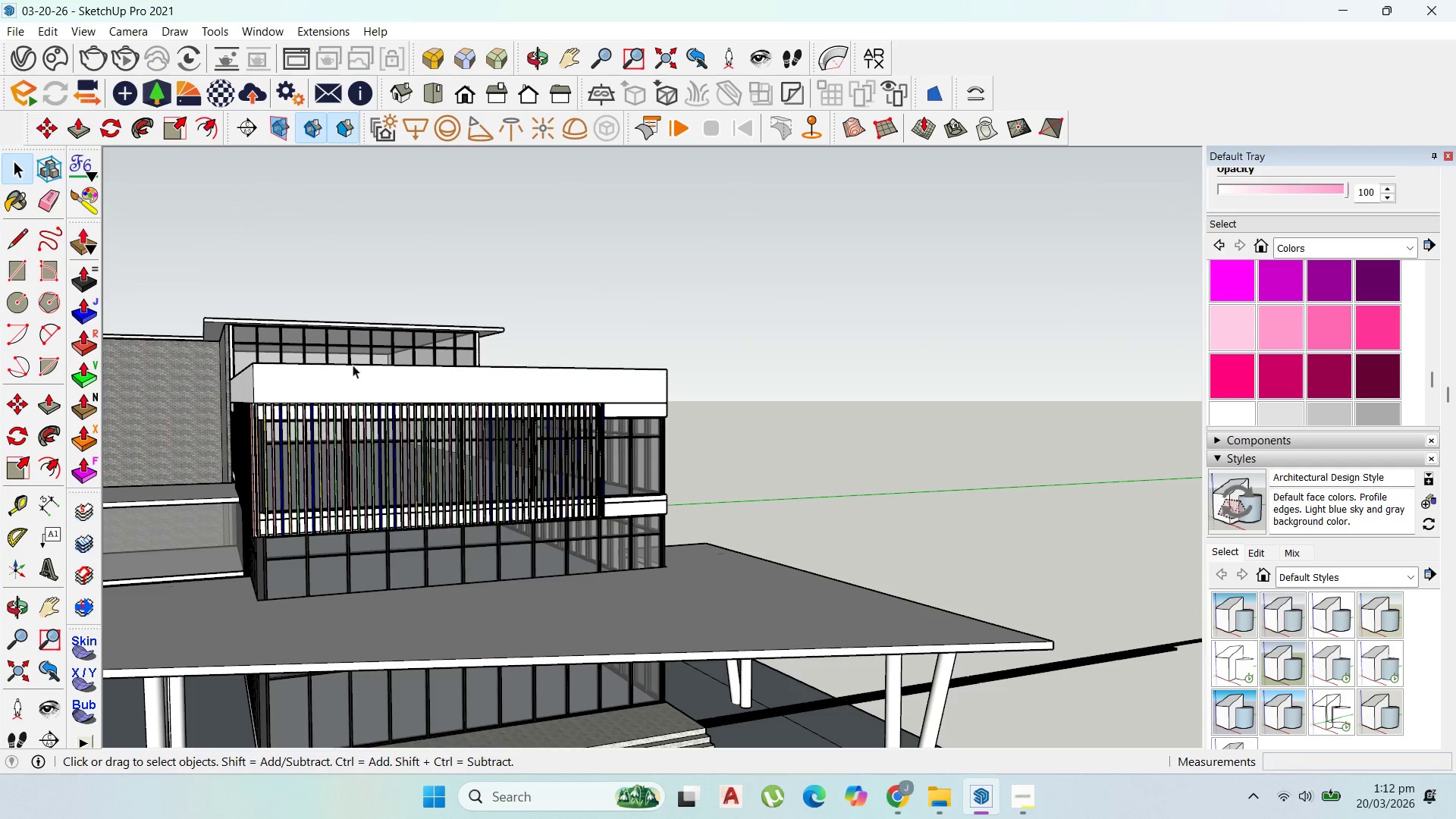 
key(Escape)
 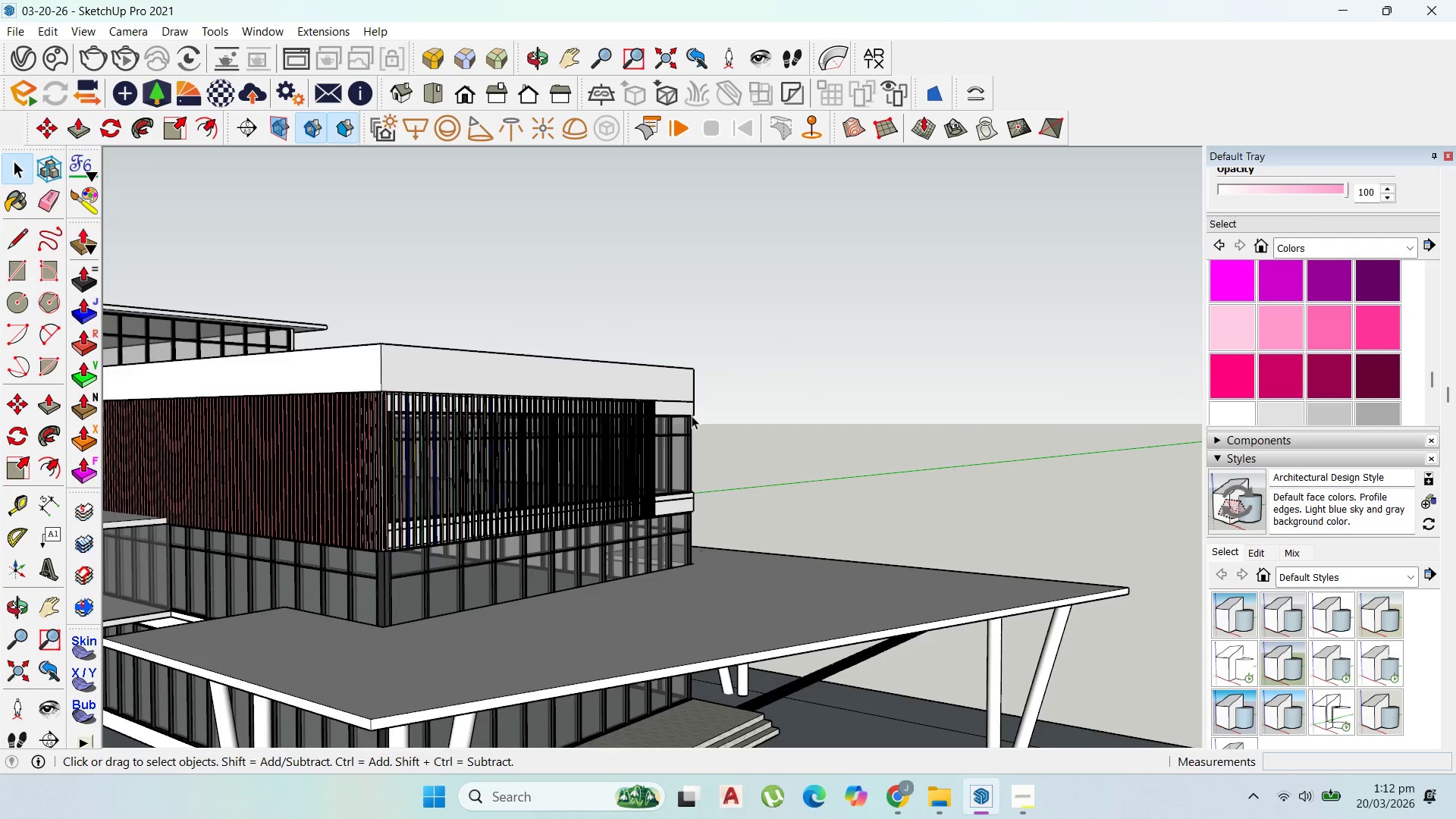 
scroll: coordinate [535, 448], scroll_direction: up, amount: 4.0
 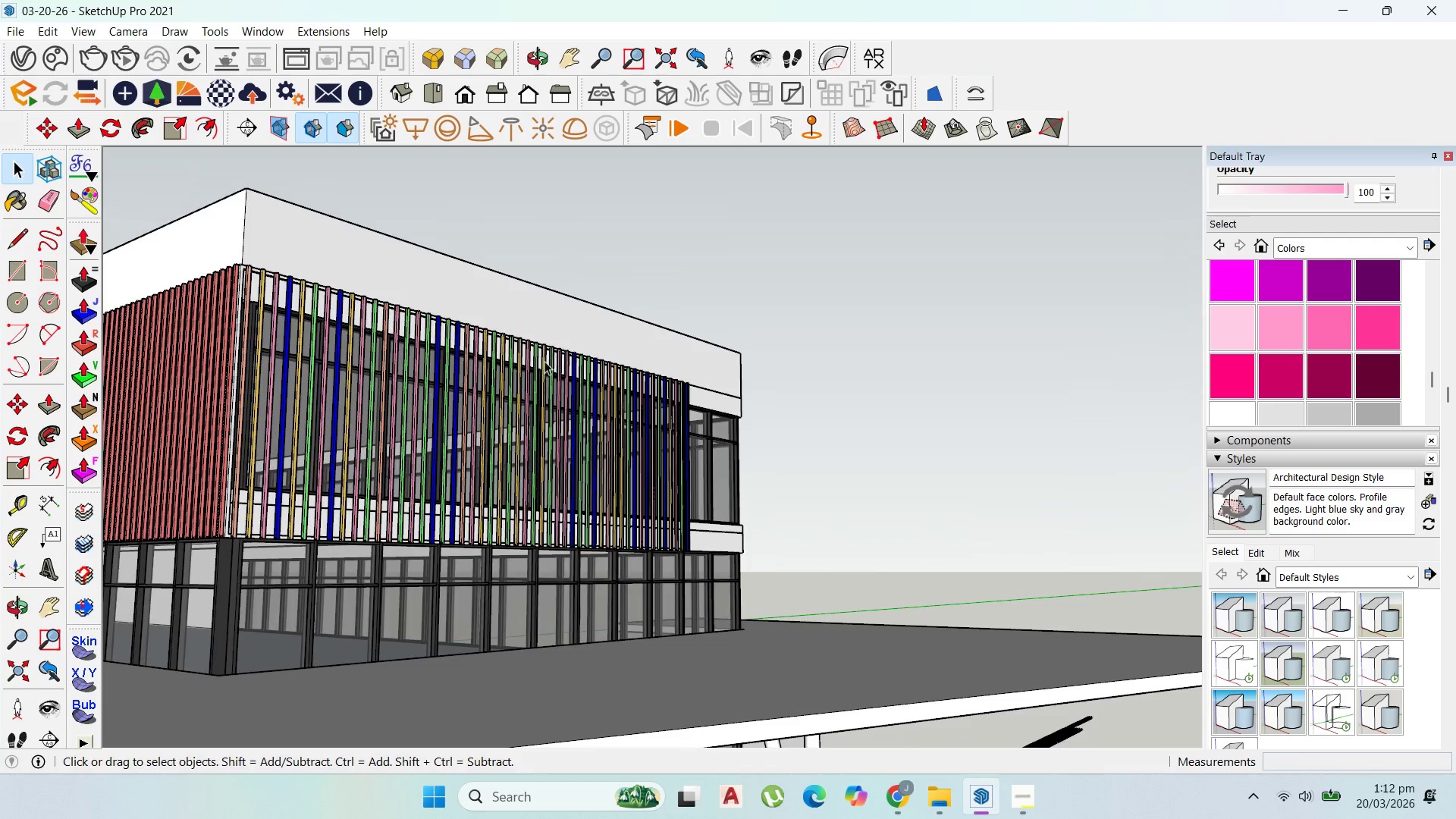 
scroll: coordinate [337, 431], scroll_direction: down, amount: 10.0
 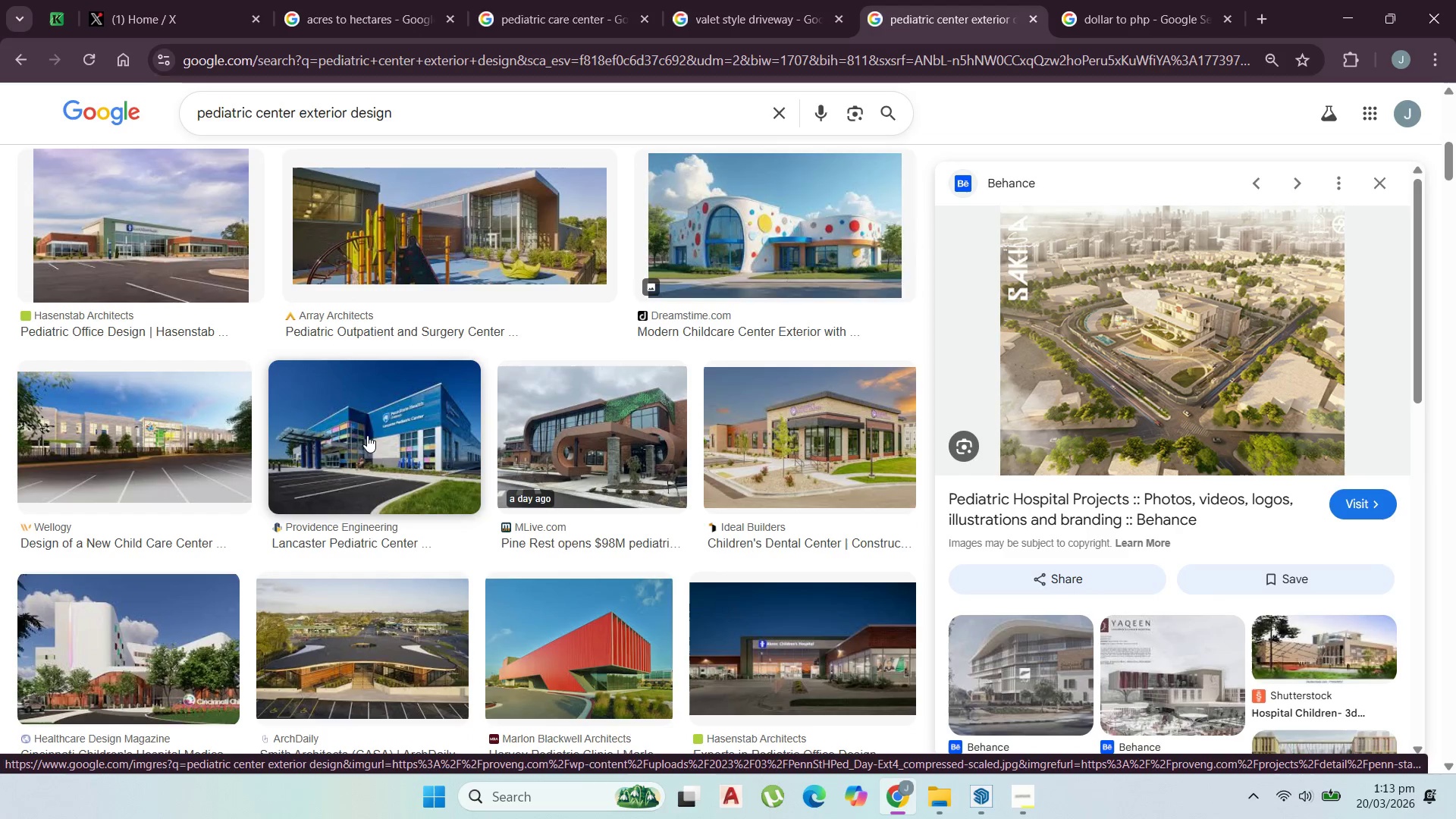 
scroll: coordinate [382, 425], scroll_direction: down, amount: 6.0
 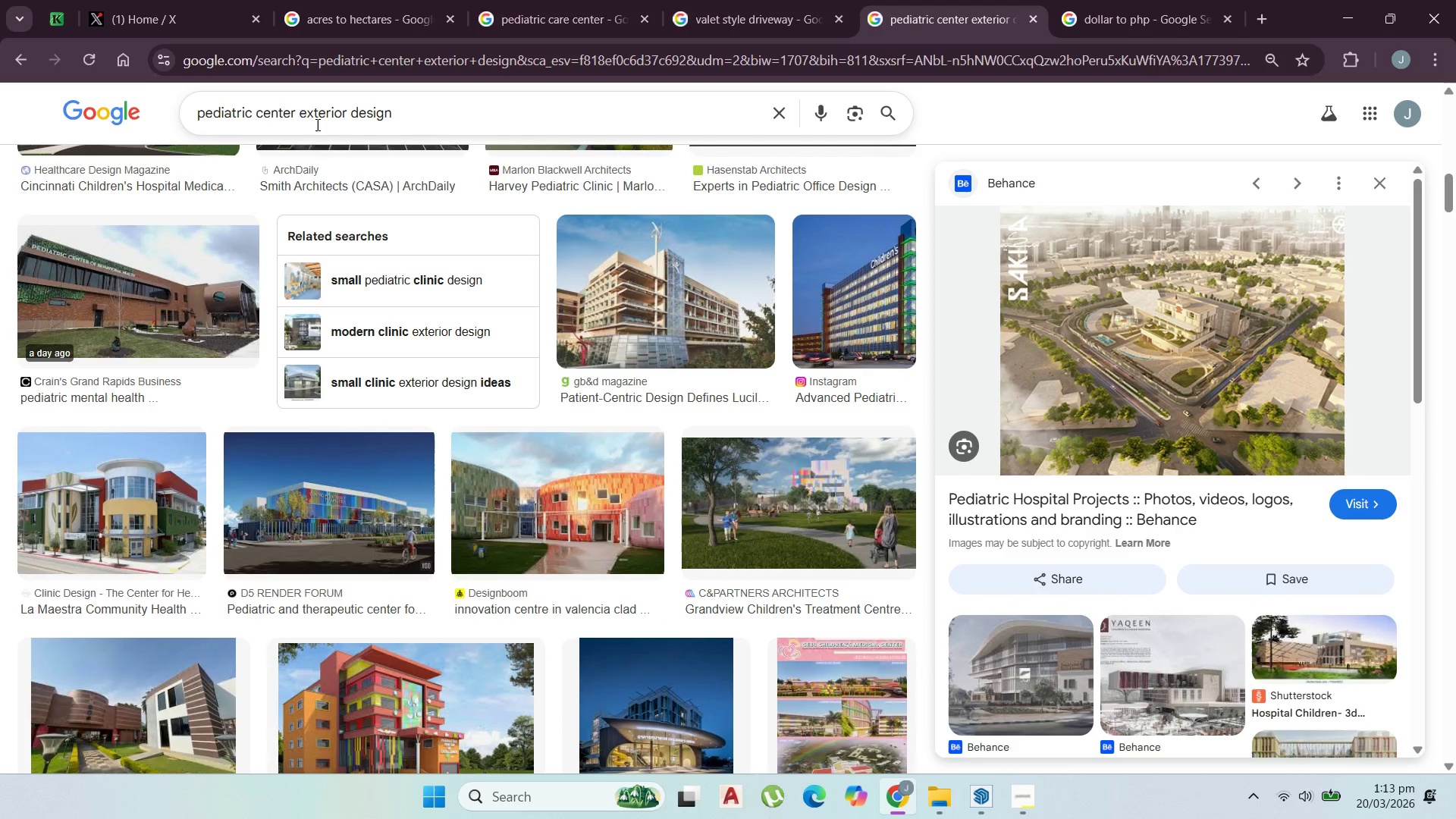 
double_click([284, 119])
 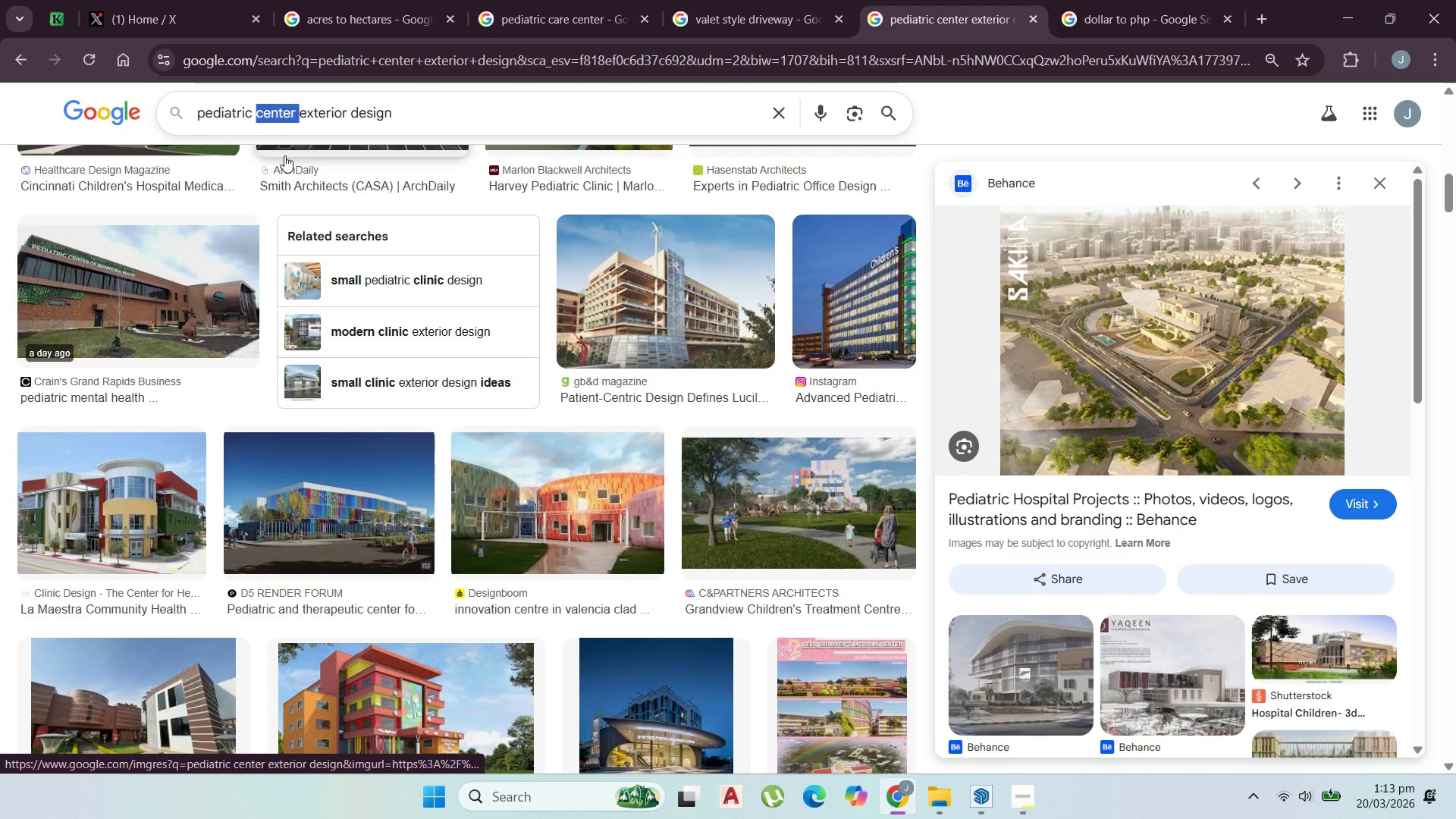 
key(Backspace)
 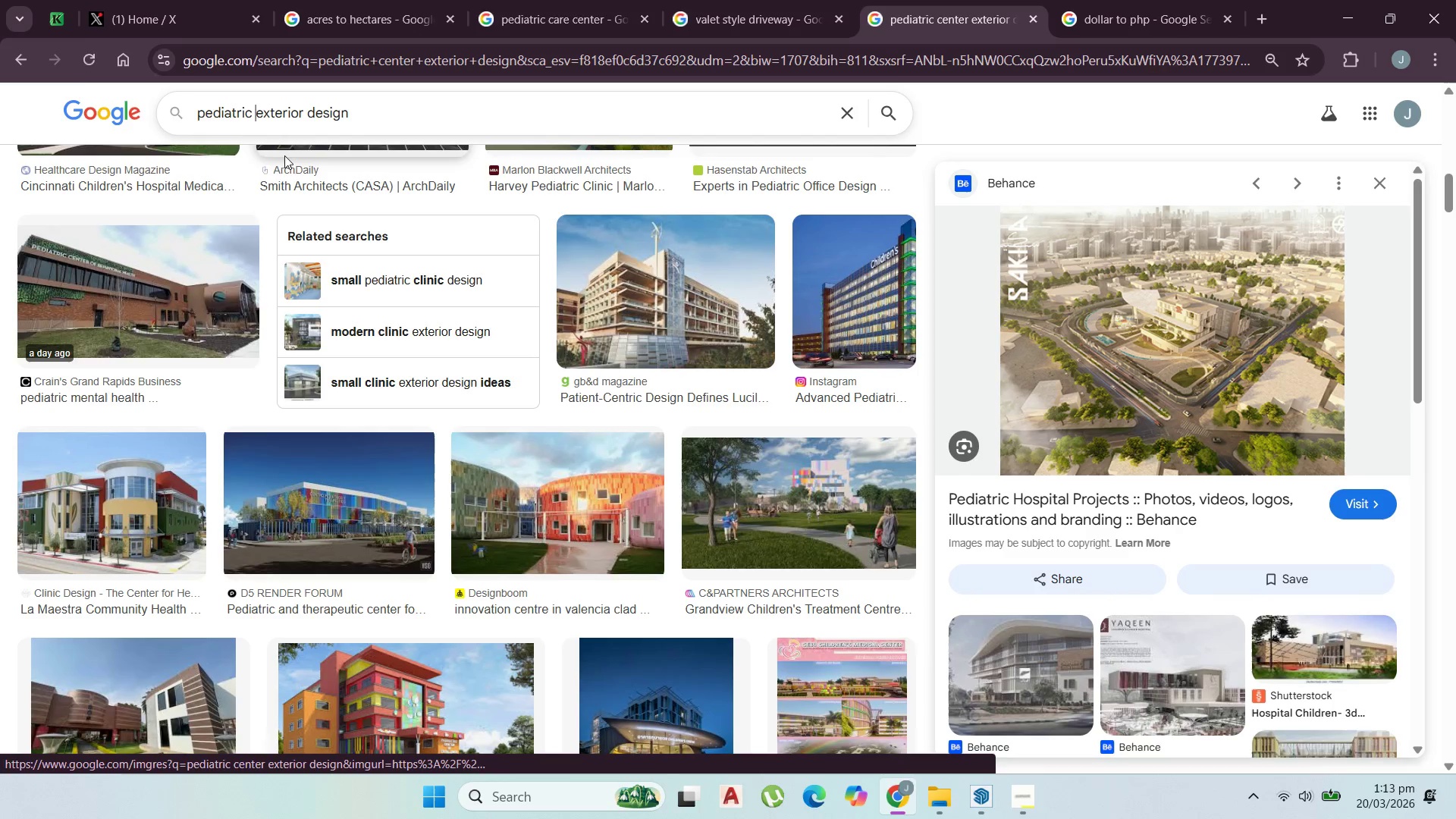 
key(Enter)
 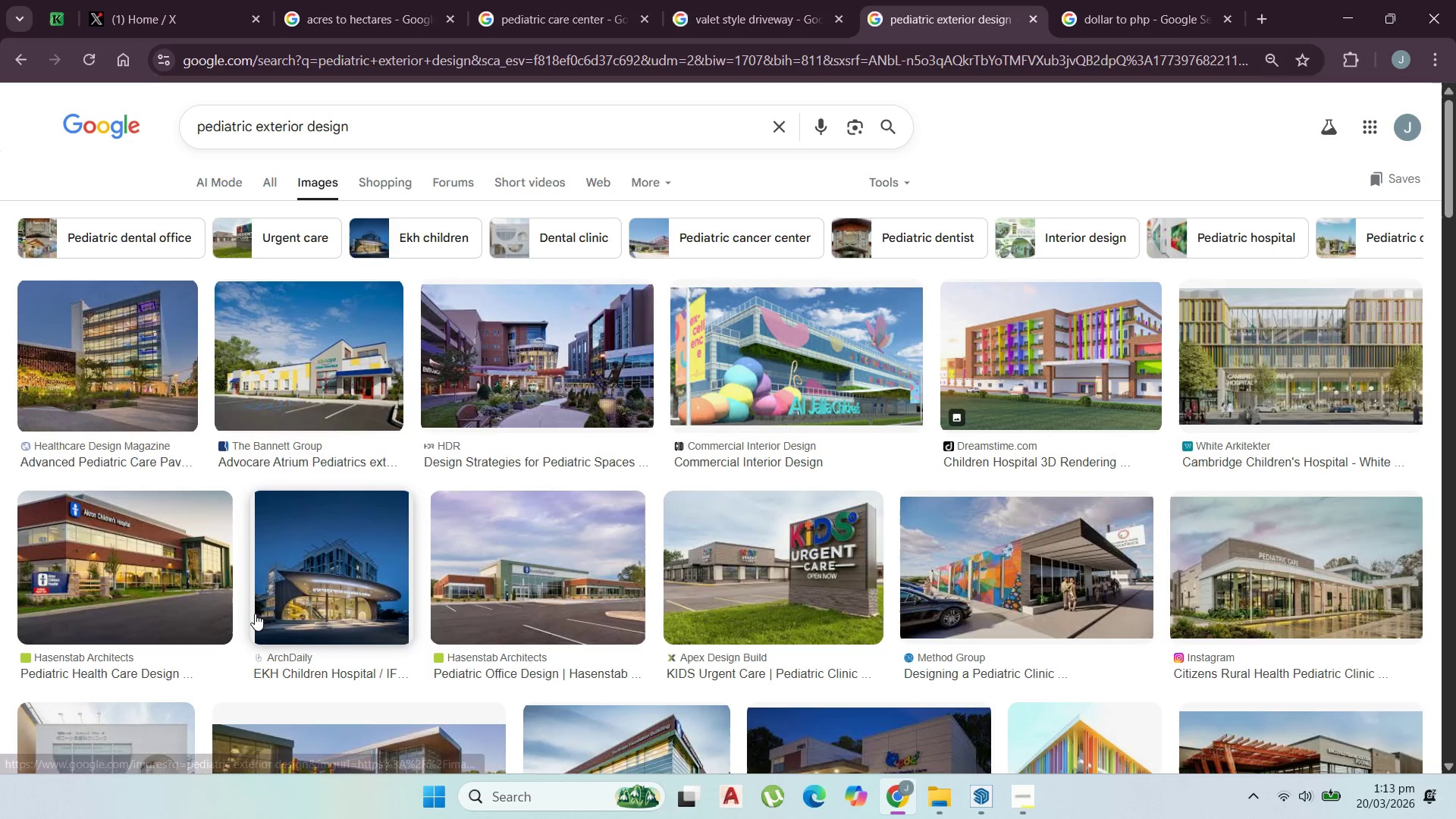 
scroll: coordinate [256, 645], scroll_direction: down, amount: 7.0
 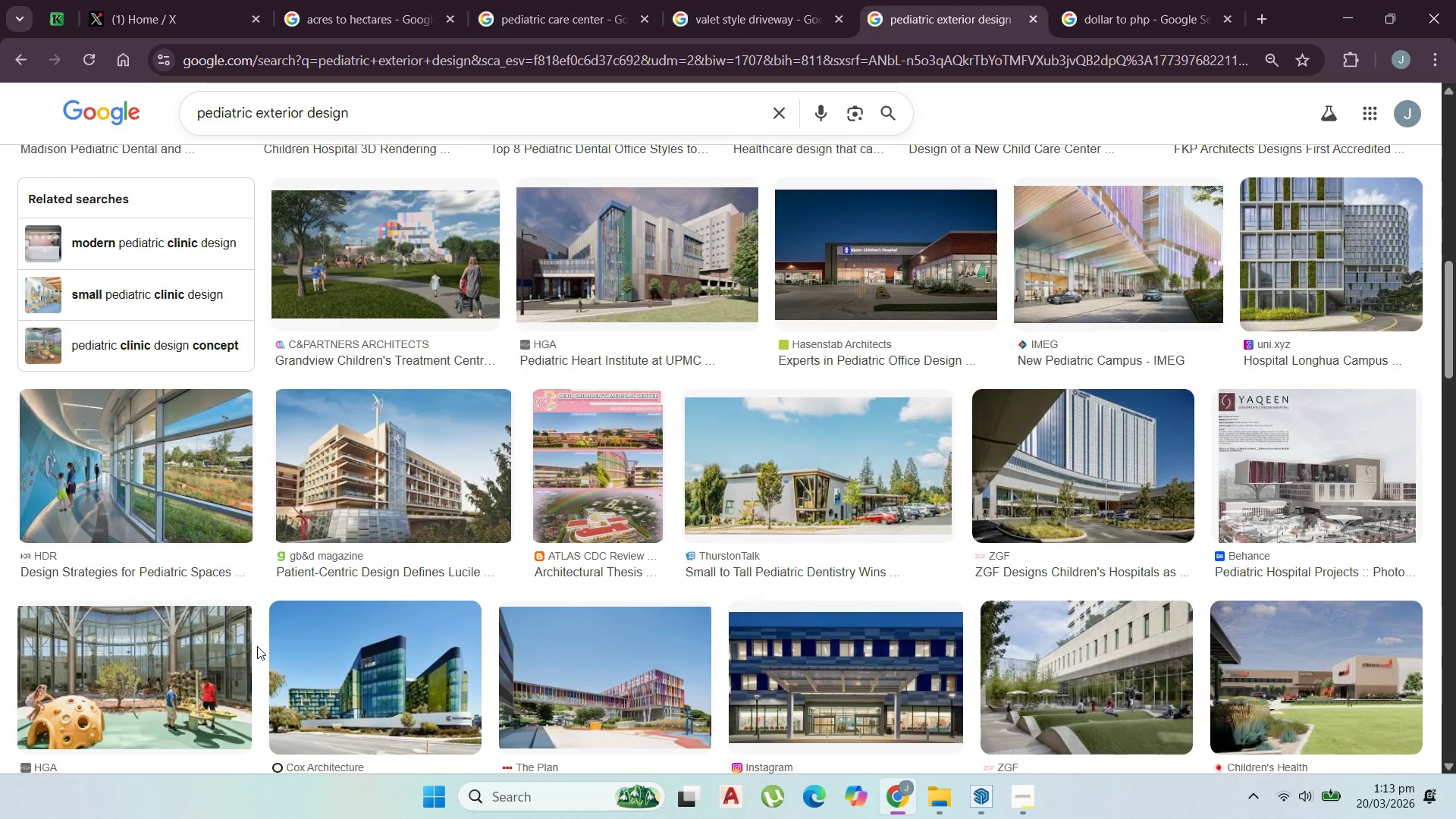 
wait(5.7)
 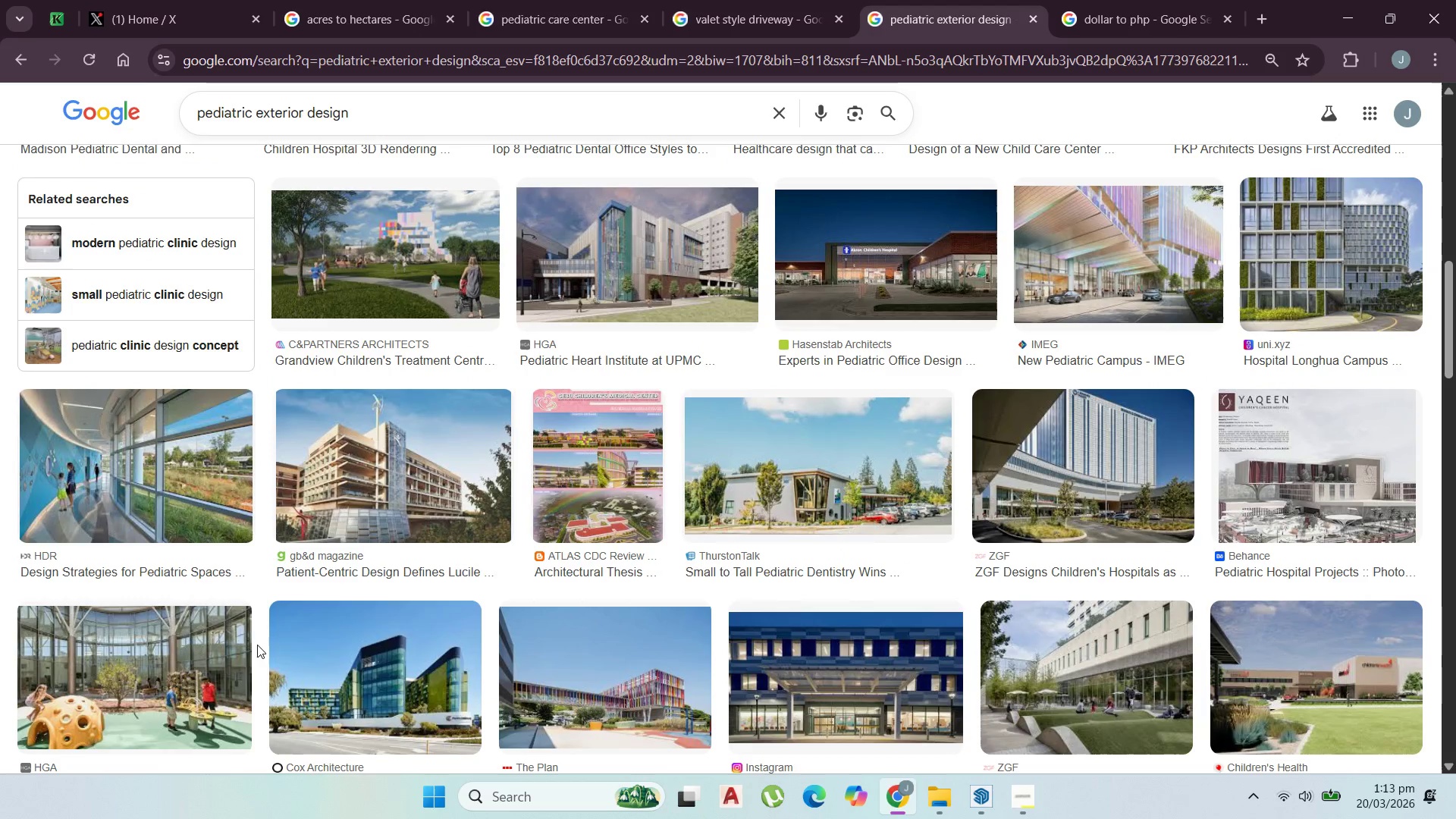 
left_click([1339, 24])
 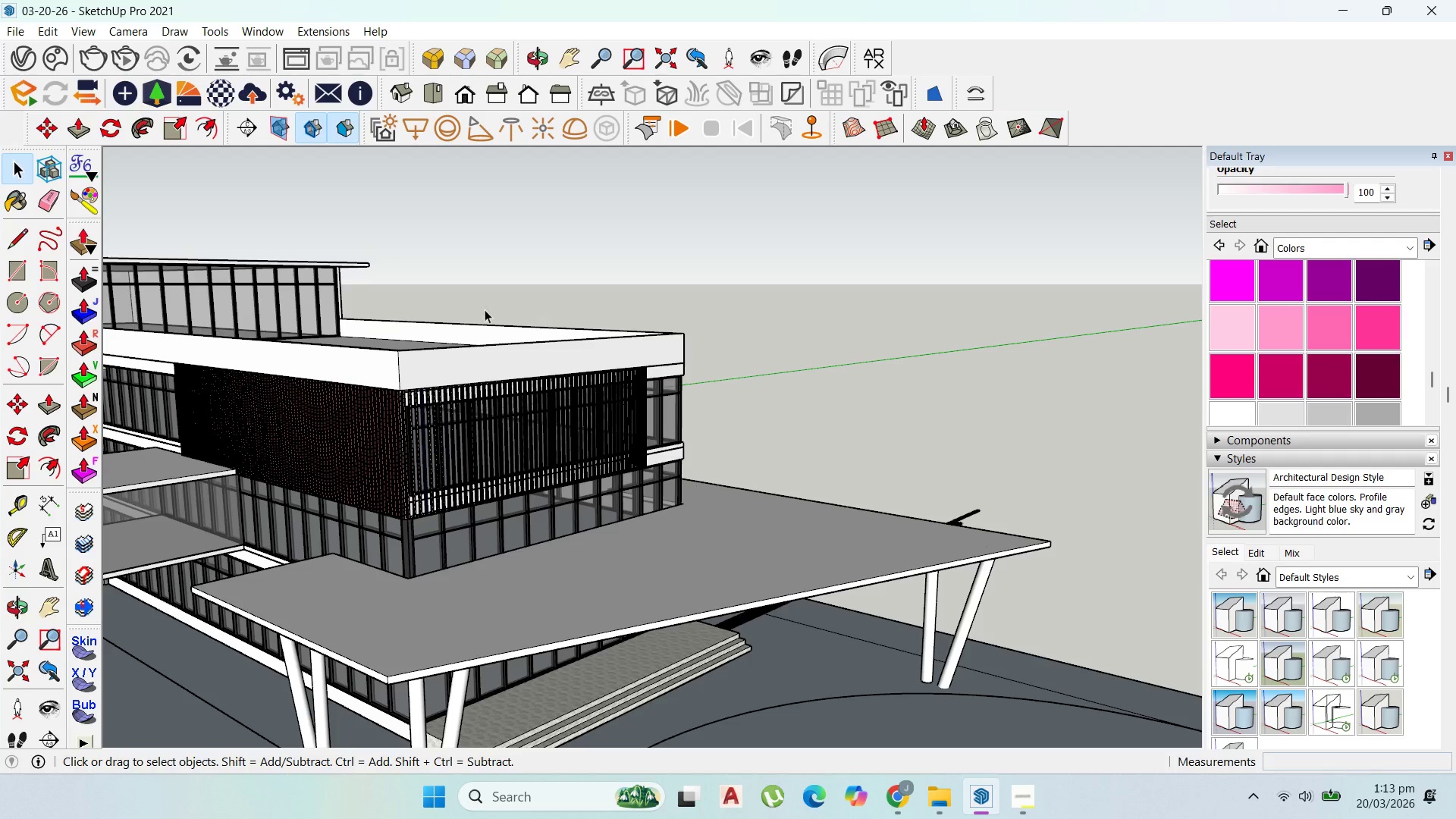 
scroll: coordinate [486, 447], scroll_direction: up, amount: 9.0
 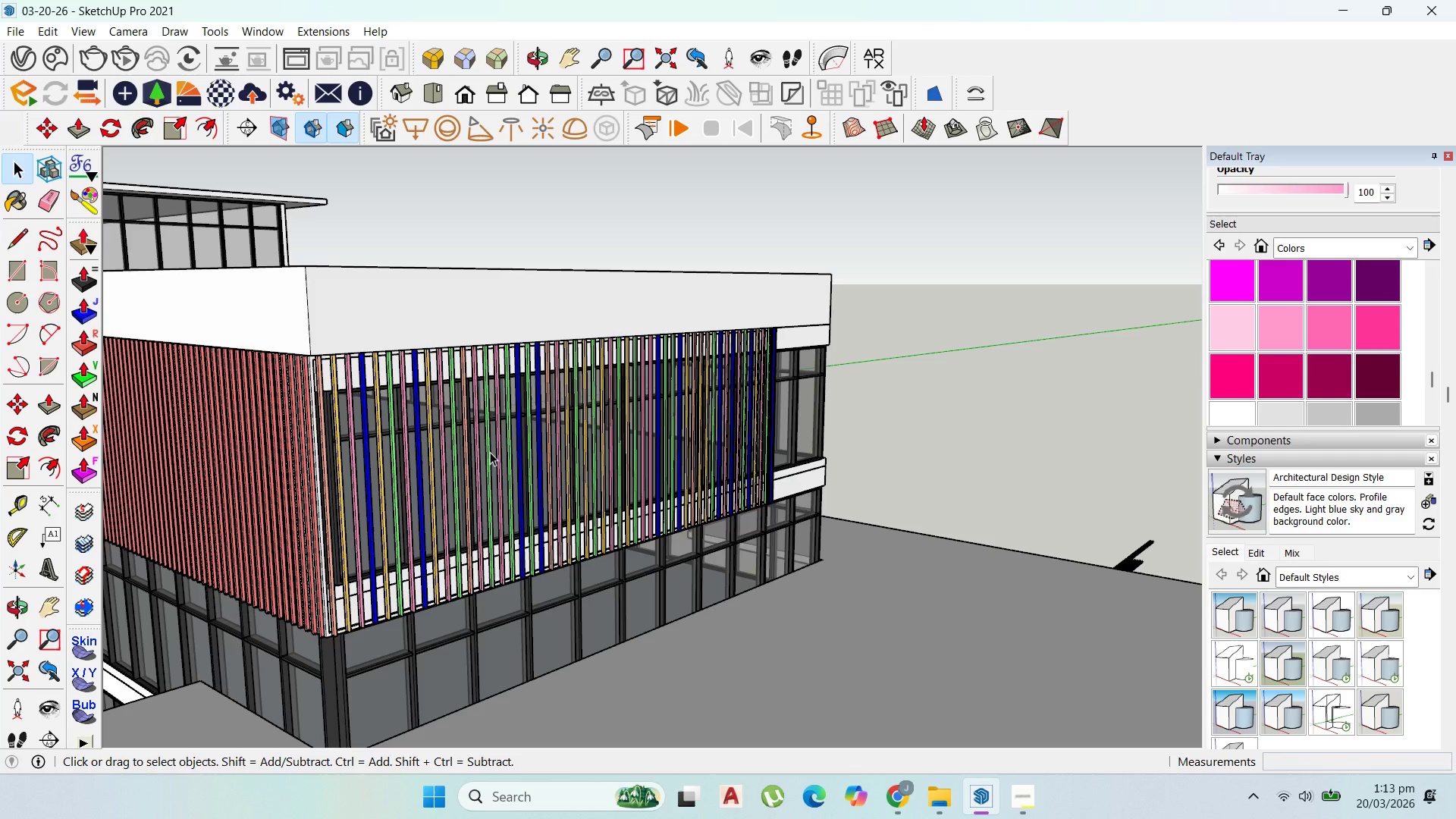 
scroll: coordinate [502, 459], scroll_direction: down, amount: 10.0
 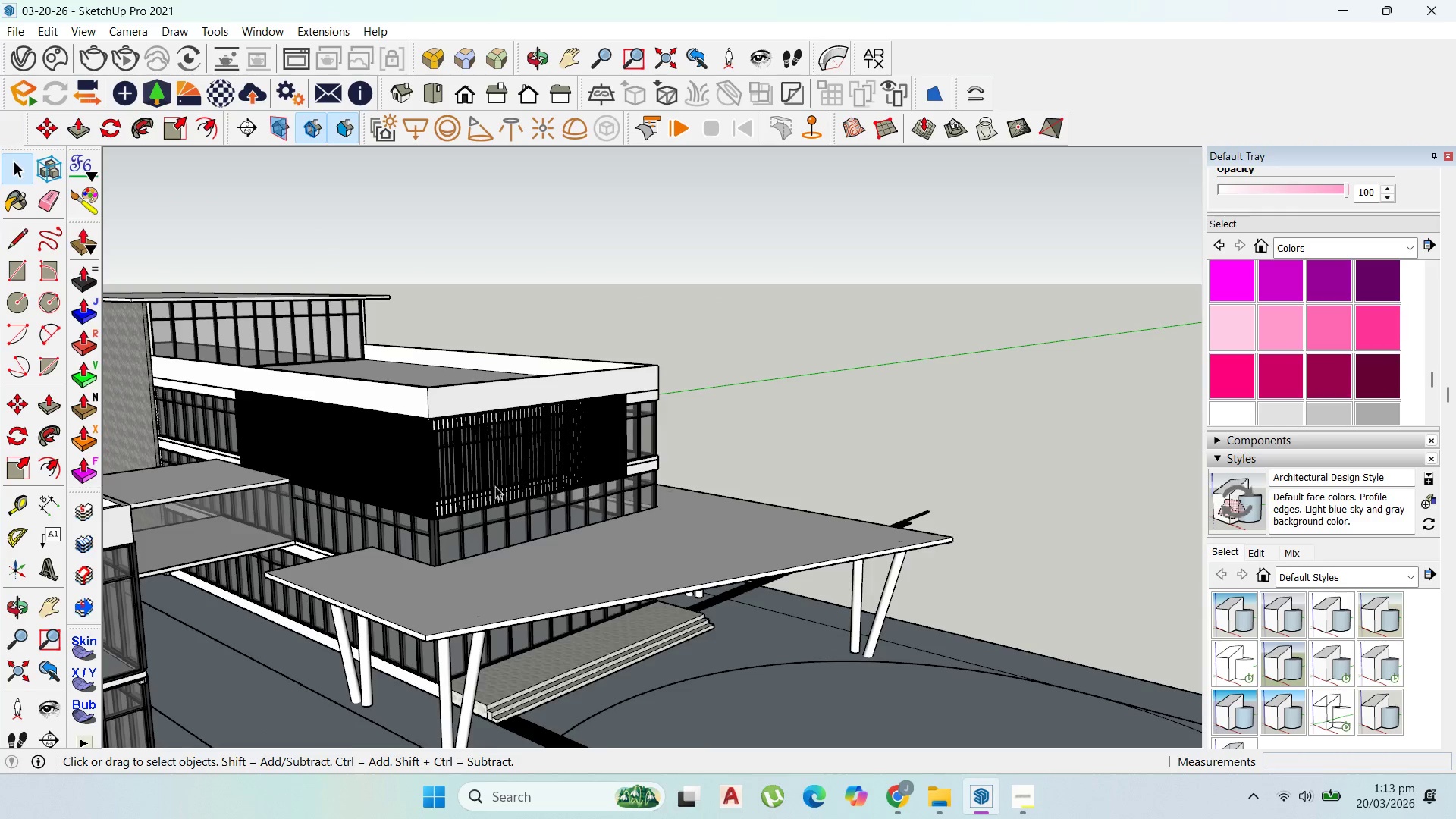 
scroll: coordinate [135, 452], scroll_direction: up, amount: 5.0
 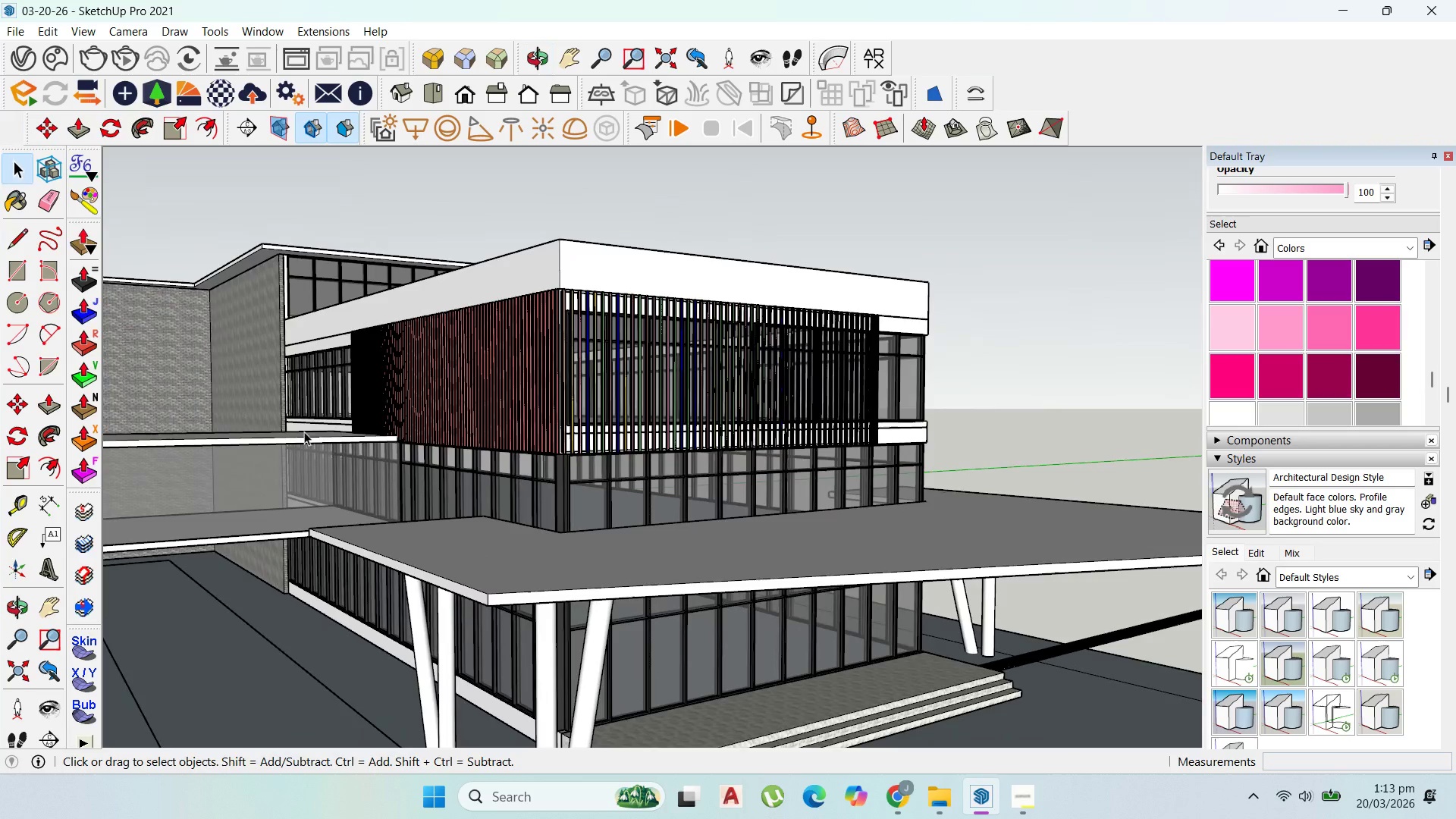 
scroll: coordinate [381, 561], scroll_direction: none, amount: 0.0
 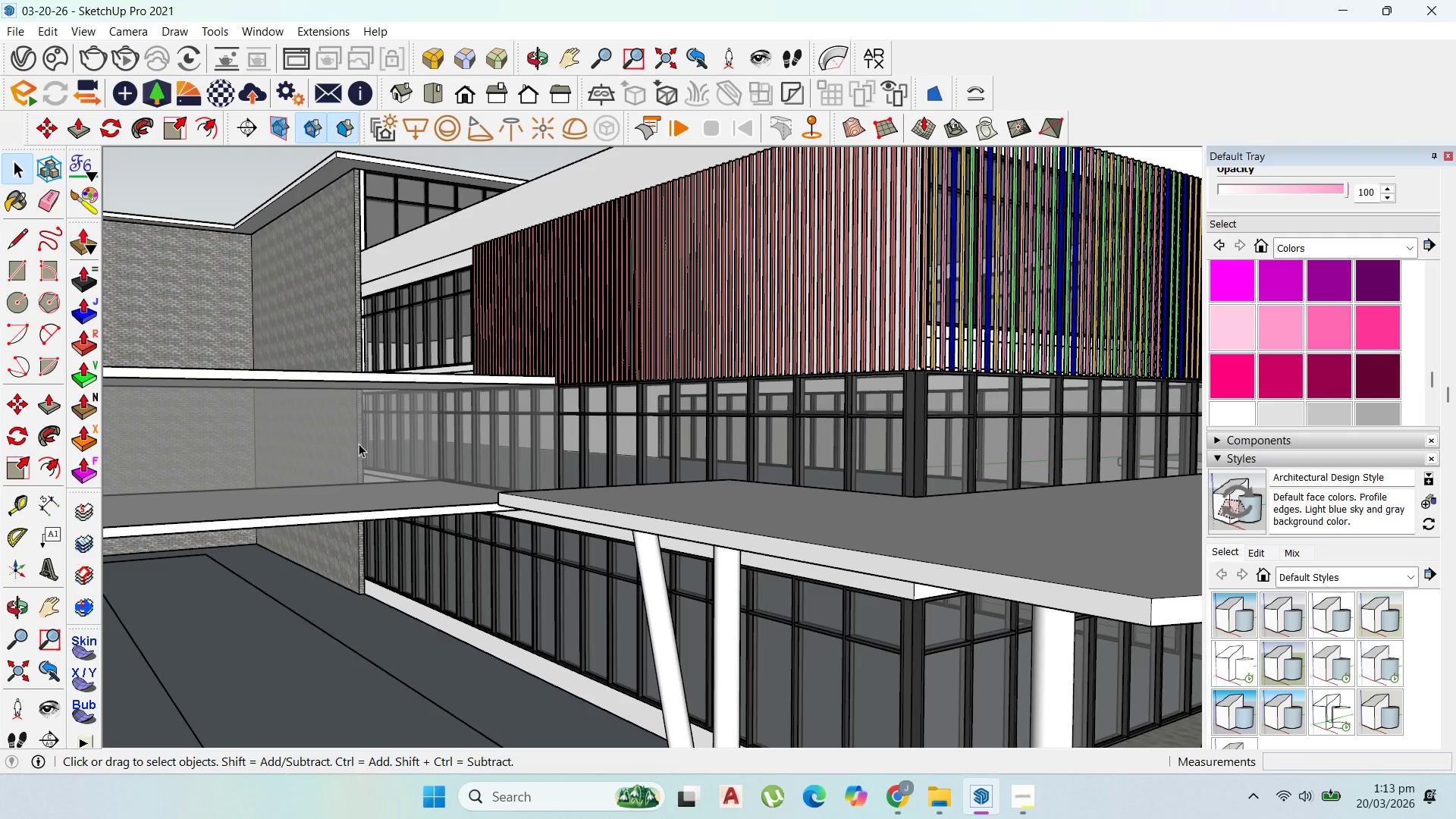 
scroll: coordinate [439, 526], scroll_direction: up, amount: 8.0
 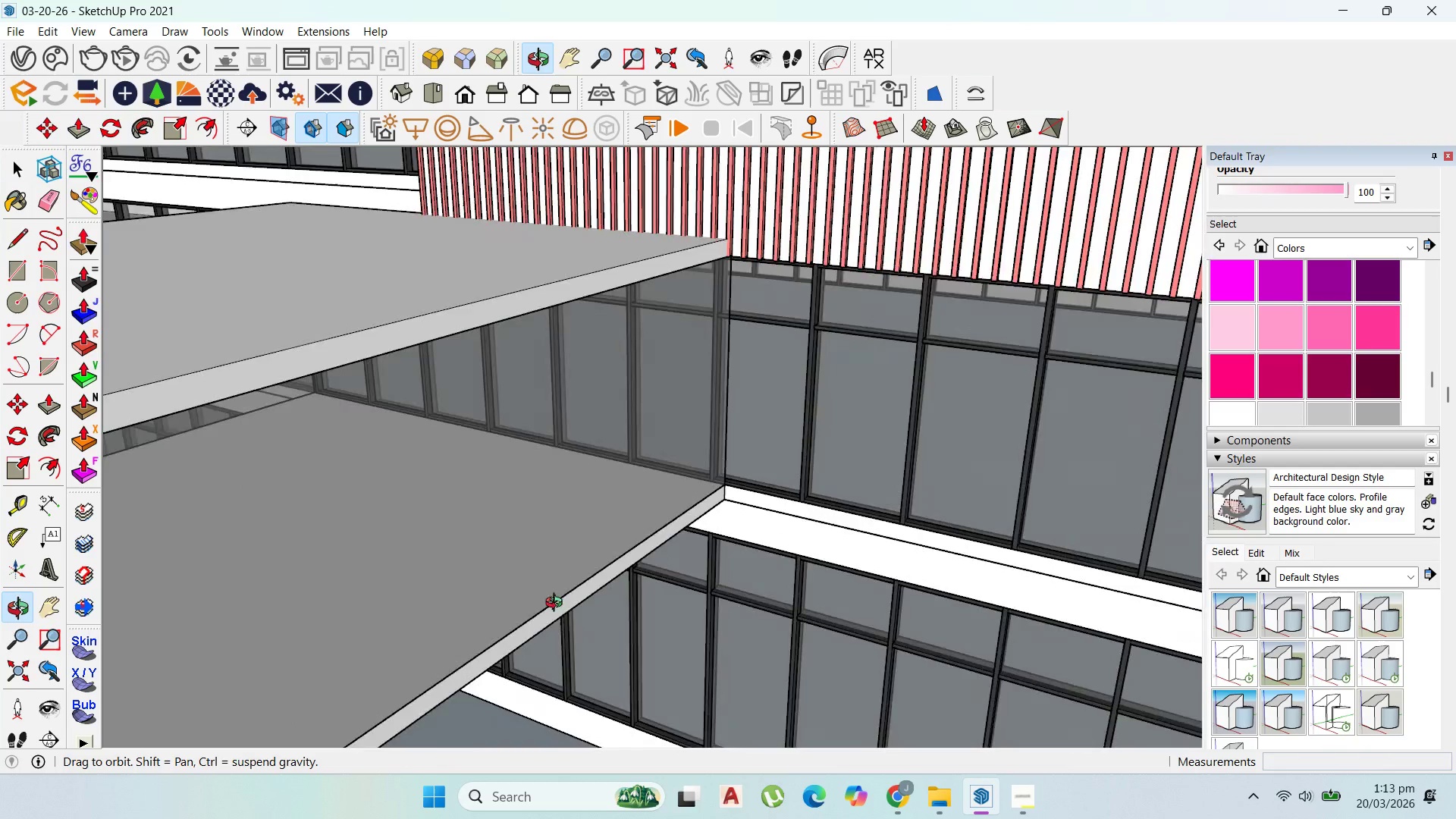 
left_click([554, 544])
 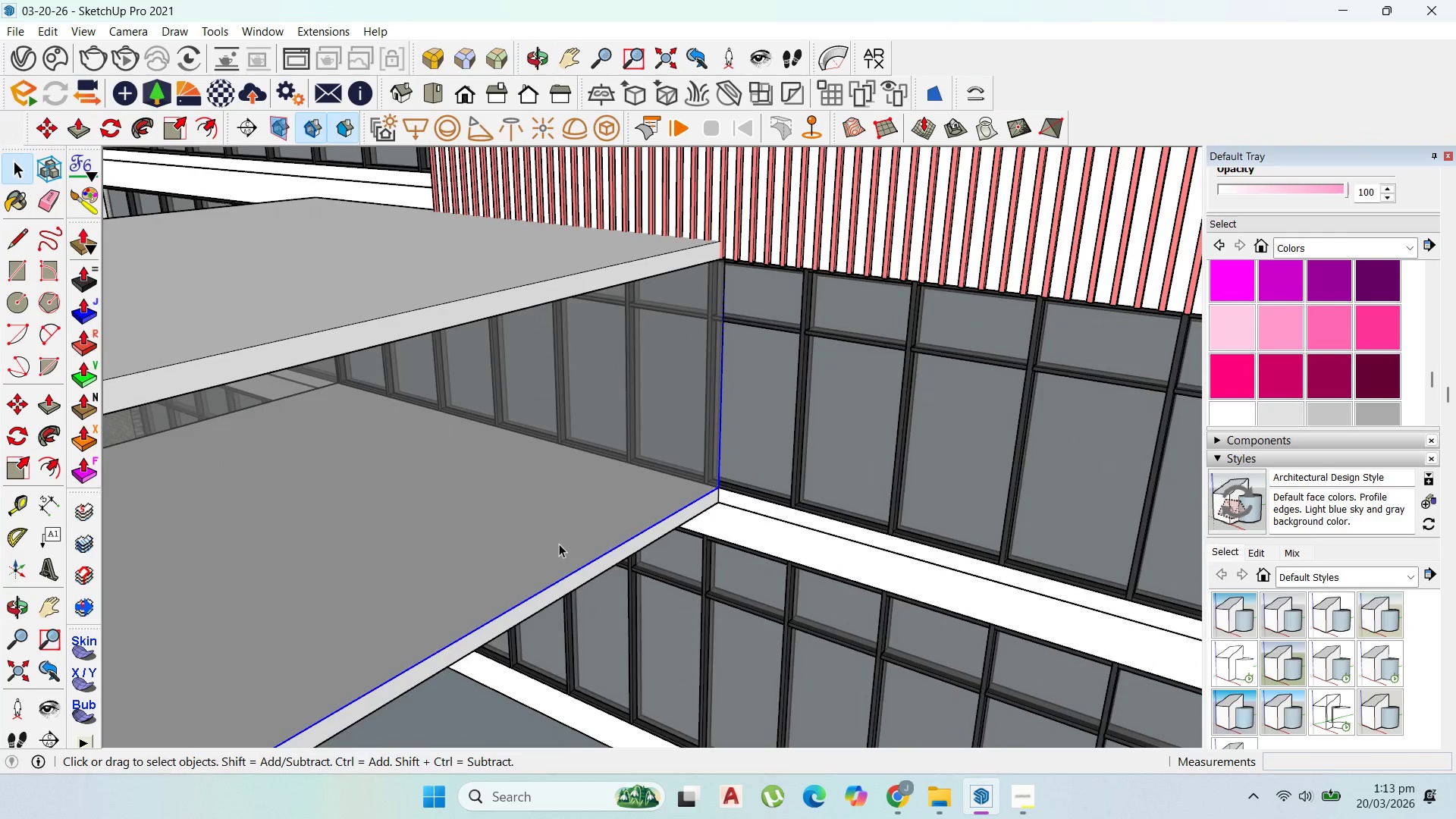 
scroll: coordinate [590, 550], scroll_direction: up, amount: 3.0
 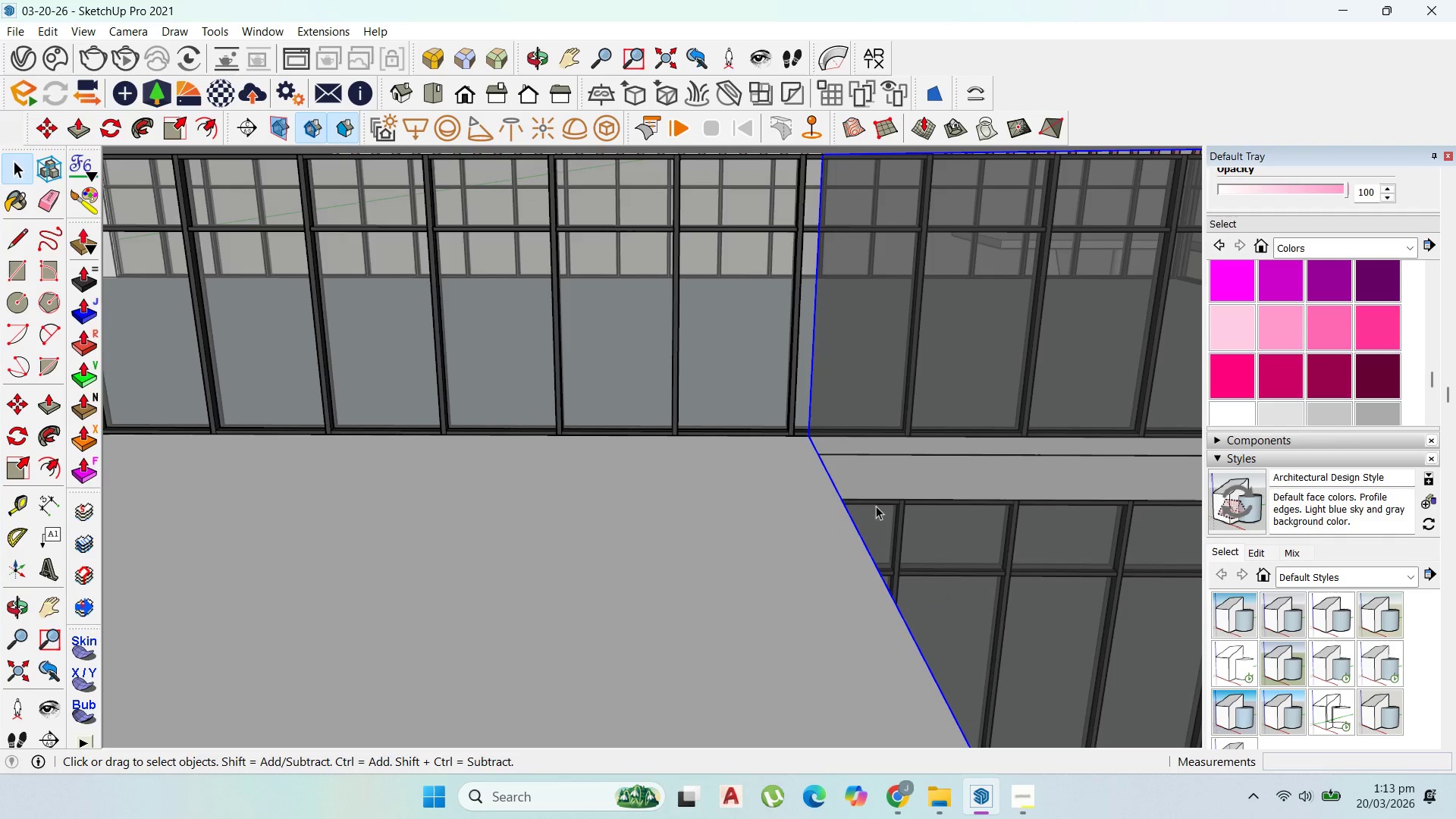 
key(M)
 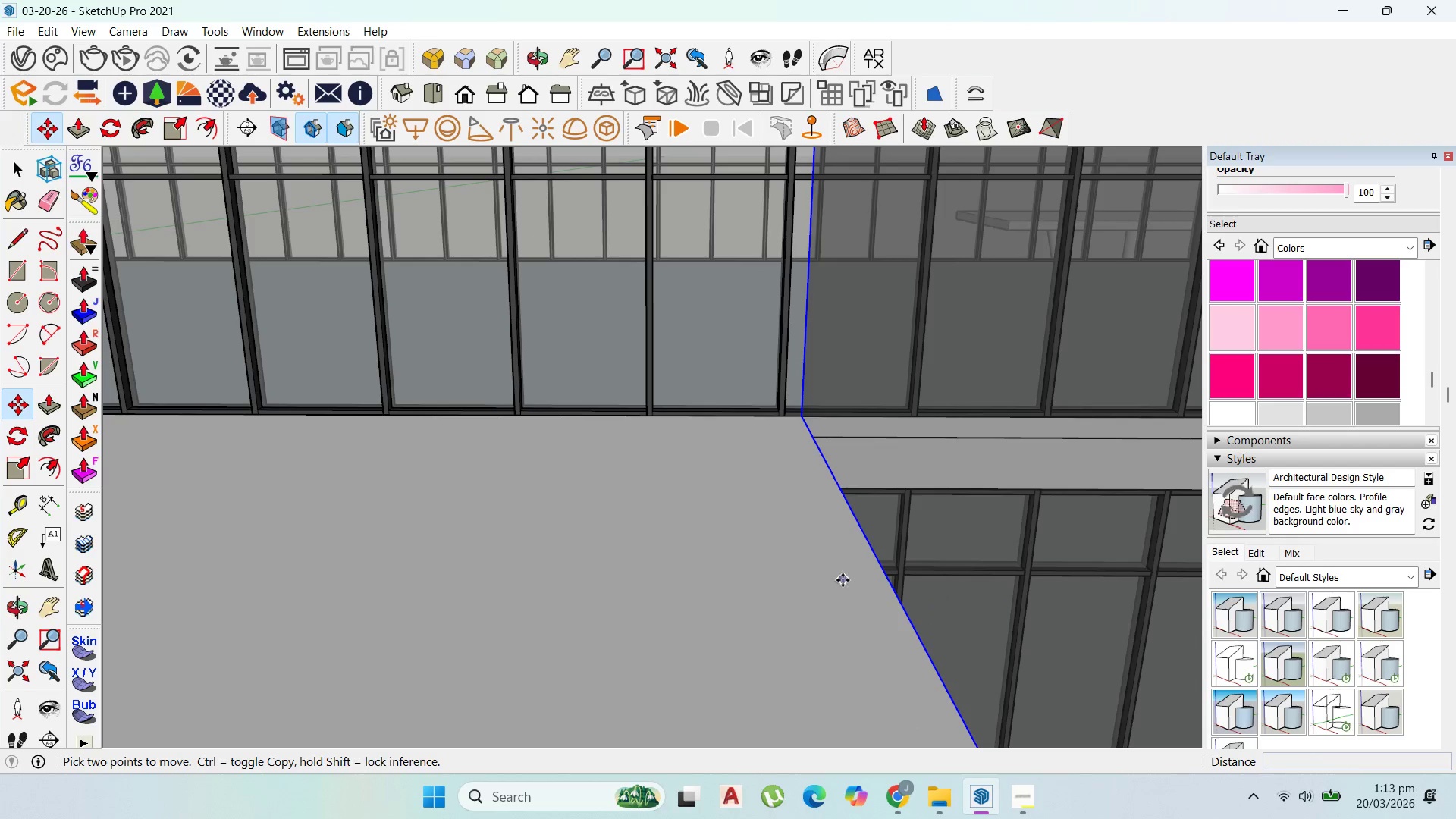 
scroll: coordinate [861, 582], scroll_direction: up, amount: 2.0
 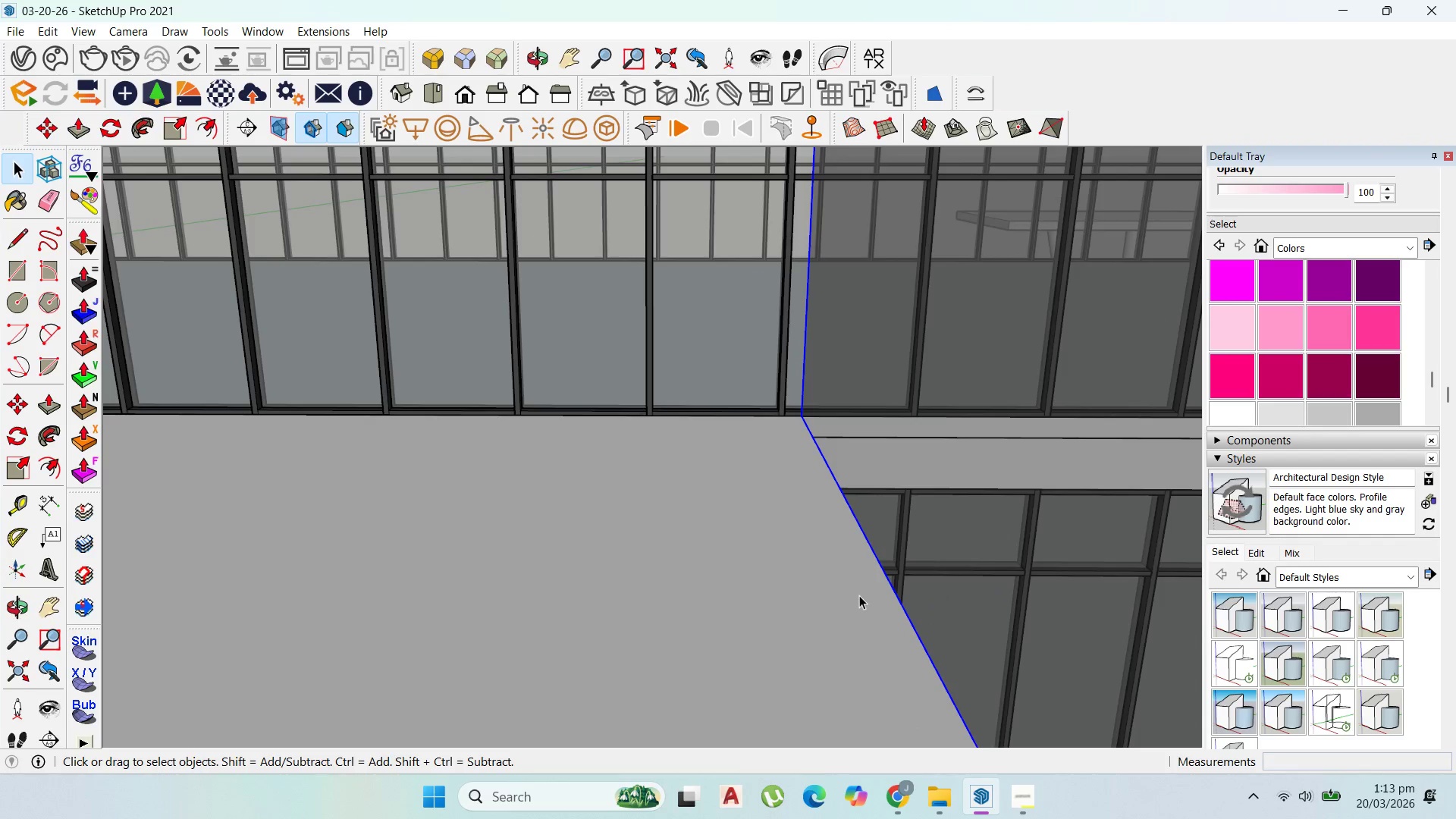 
left_click_drag(start_coordinate=[842, 579], to_coordinate=[794, 585])
 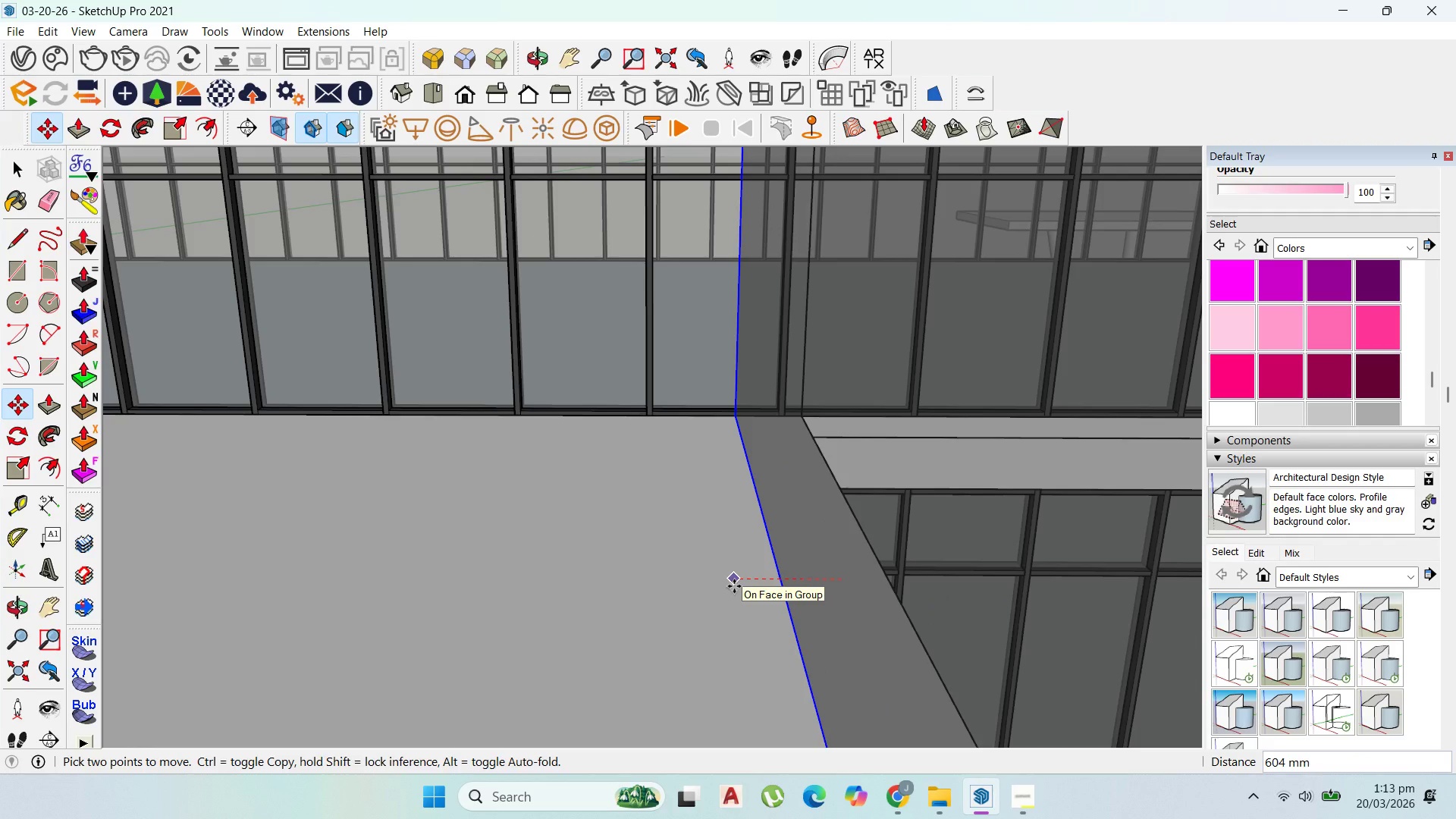 
type(30)
 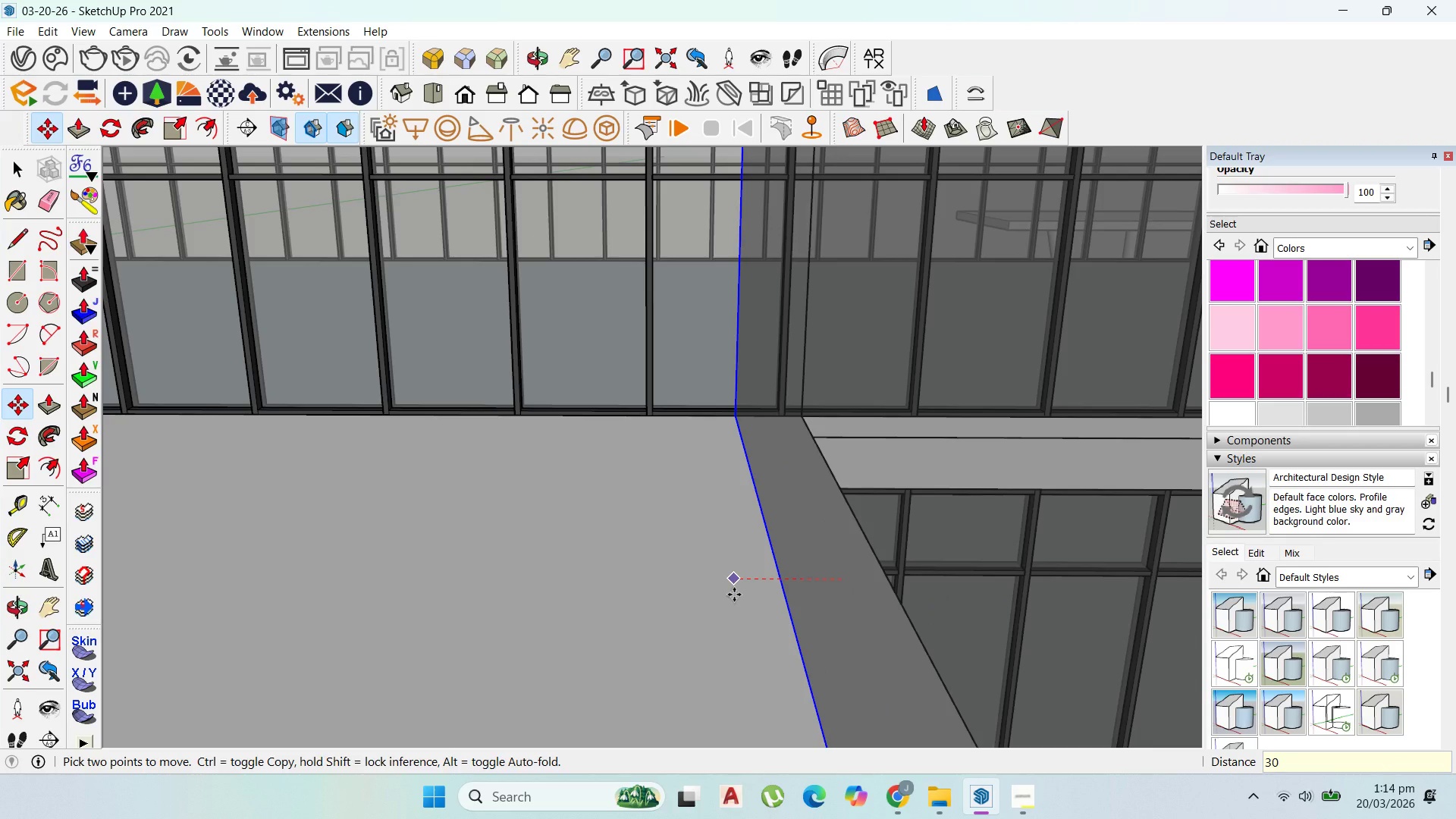 
key(Enter)
 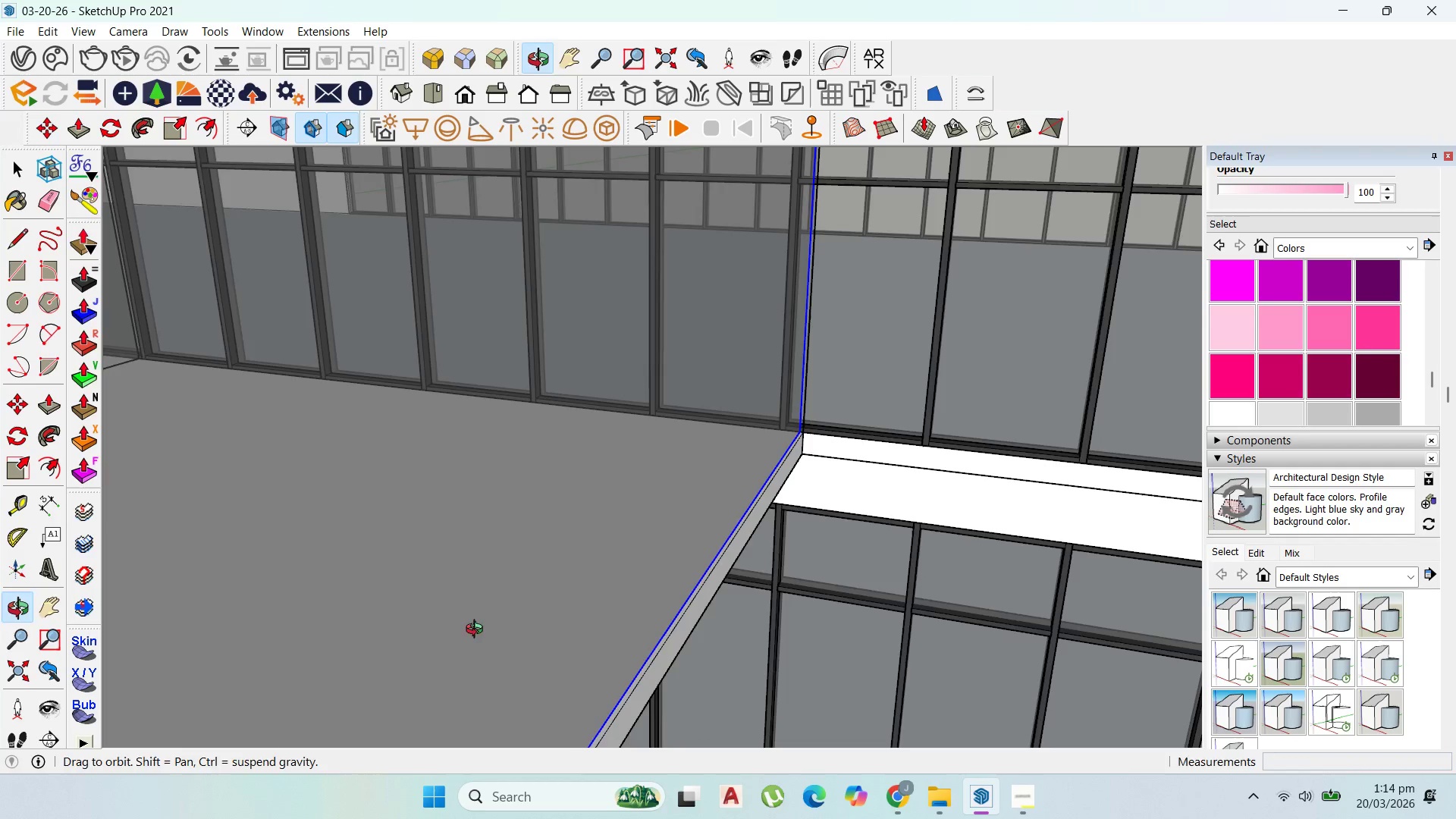 
key(Control+Z)
 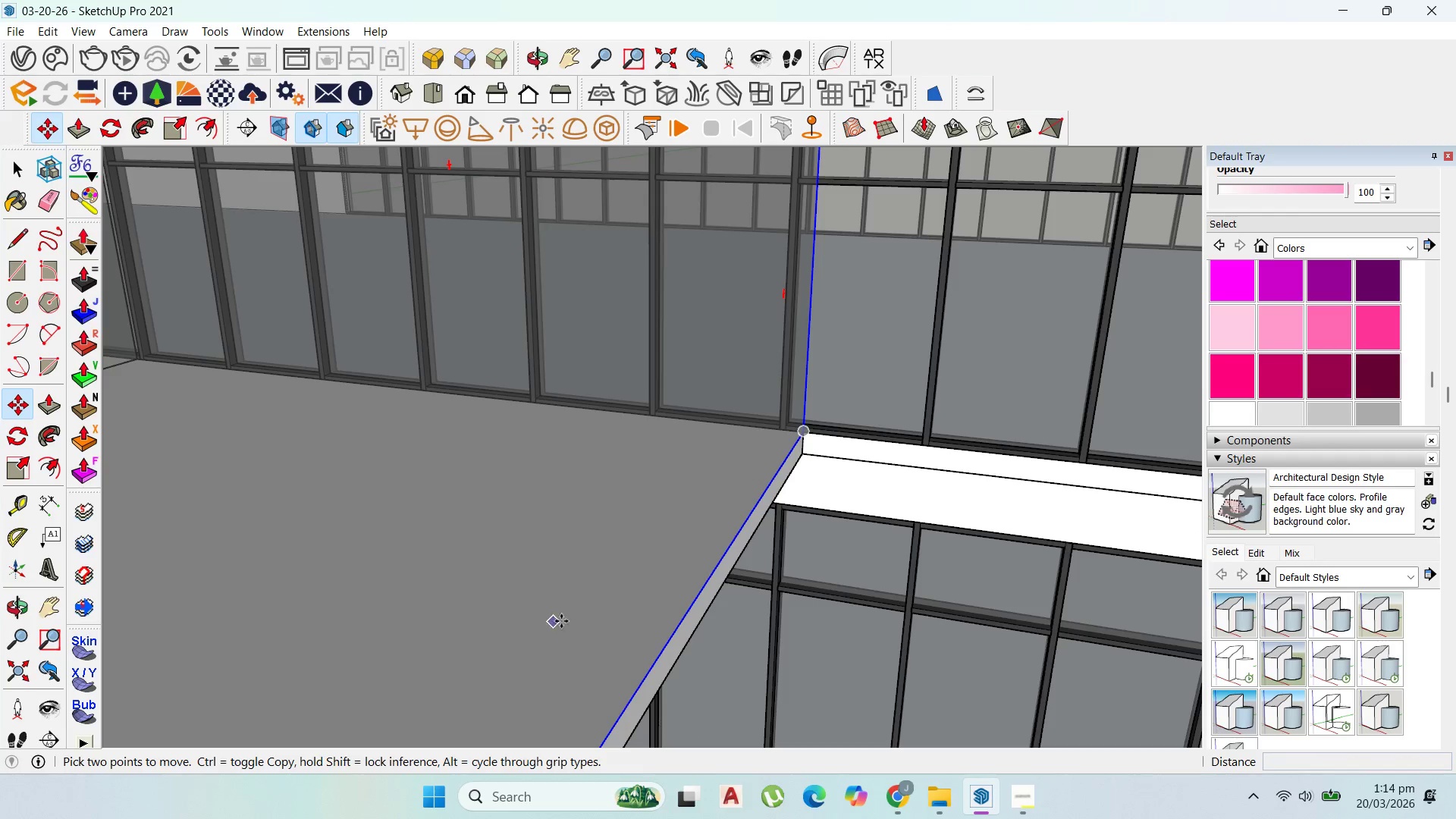 
left_click([569, 620])
 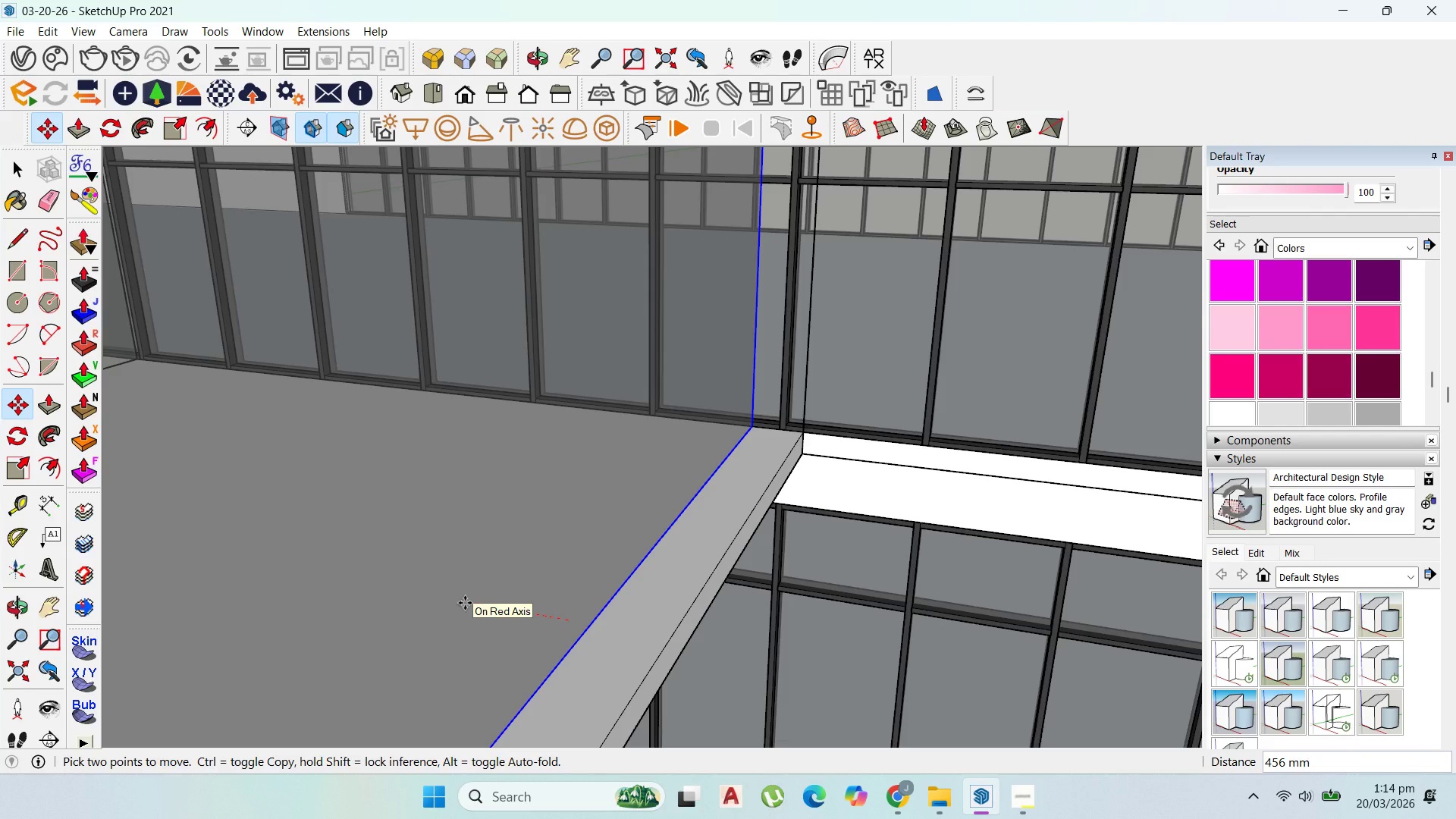 
type(50)
 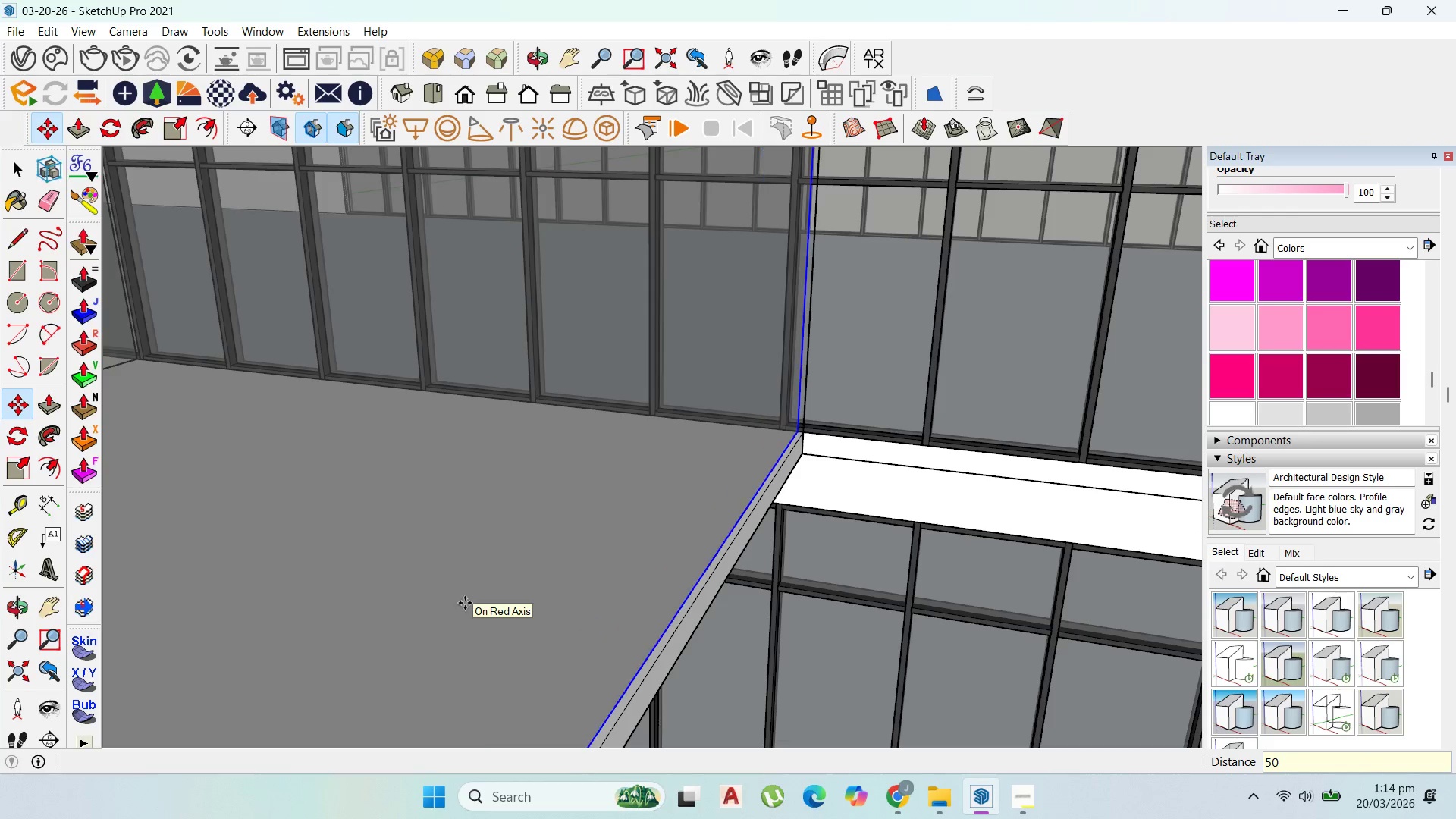 
key(Enter)
 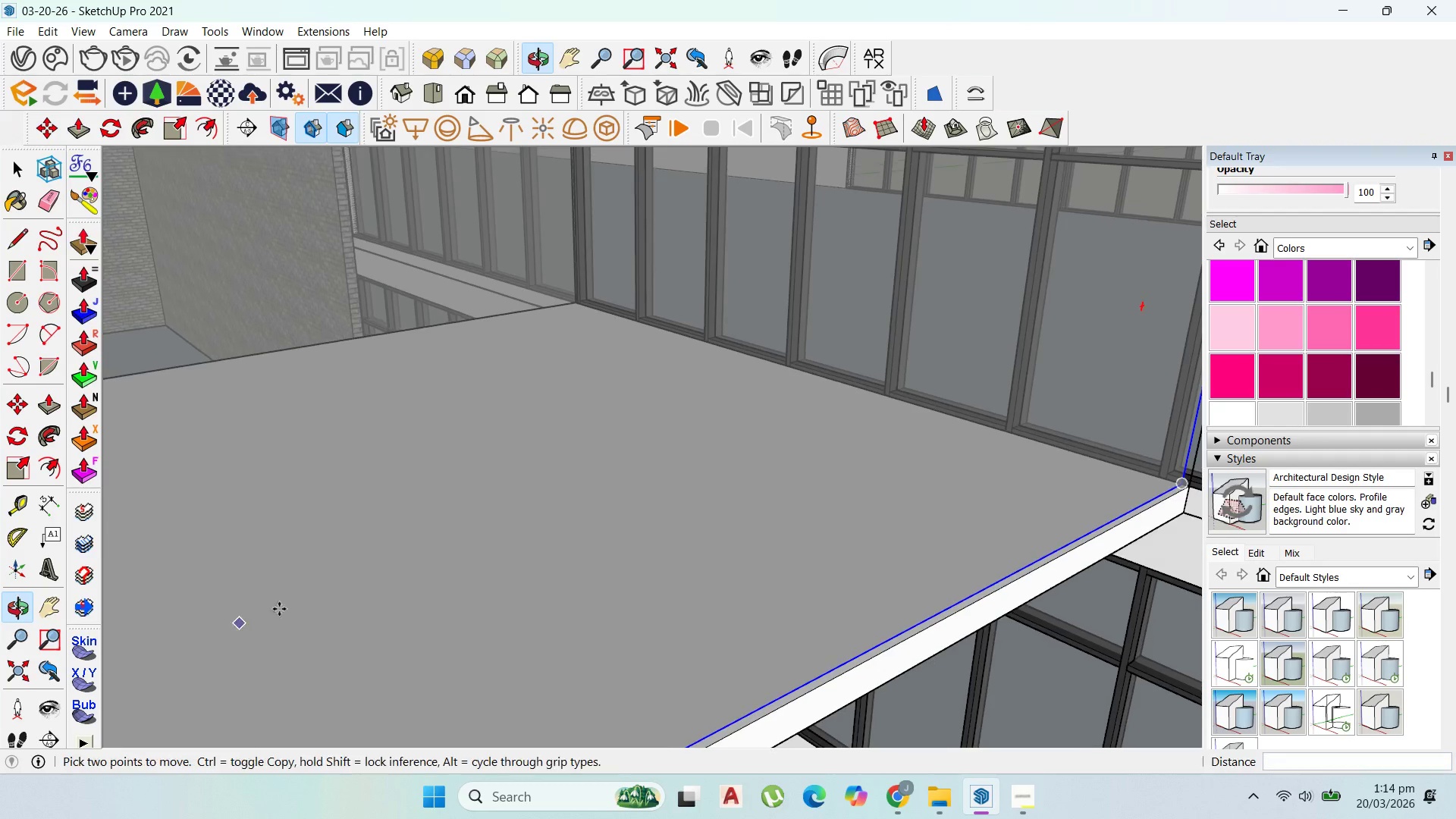 
scroll: coordinate [422, 599], scroll_direction: down, amount: 2.0
 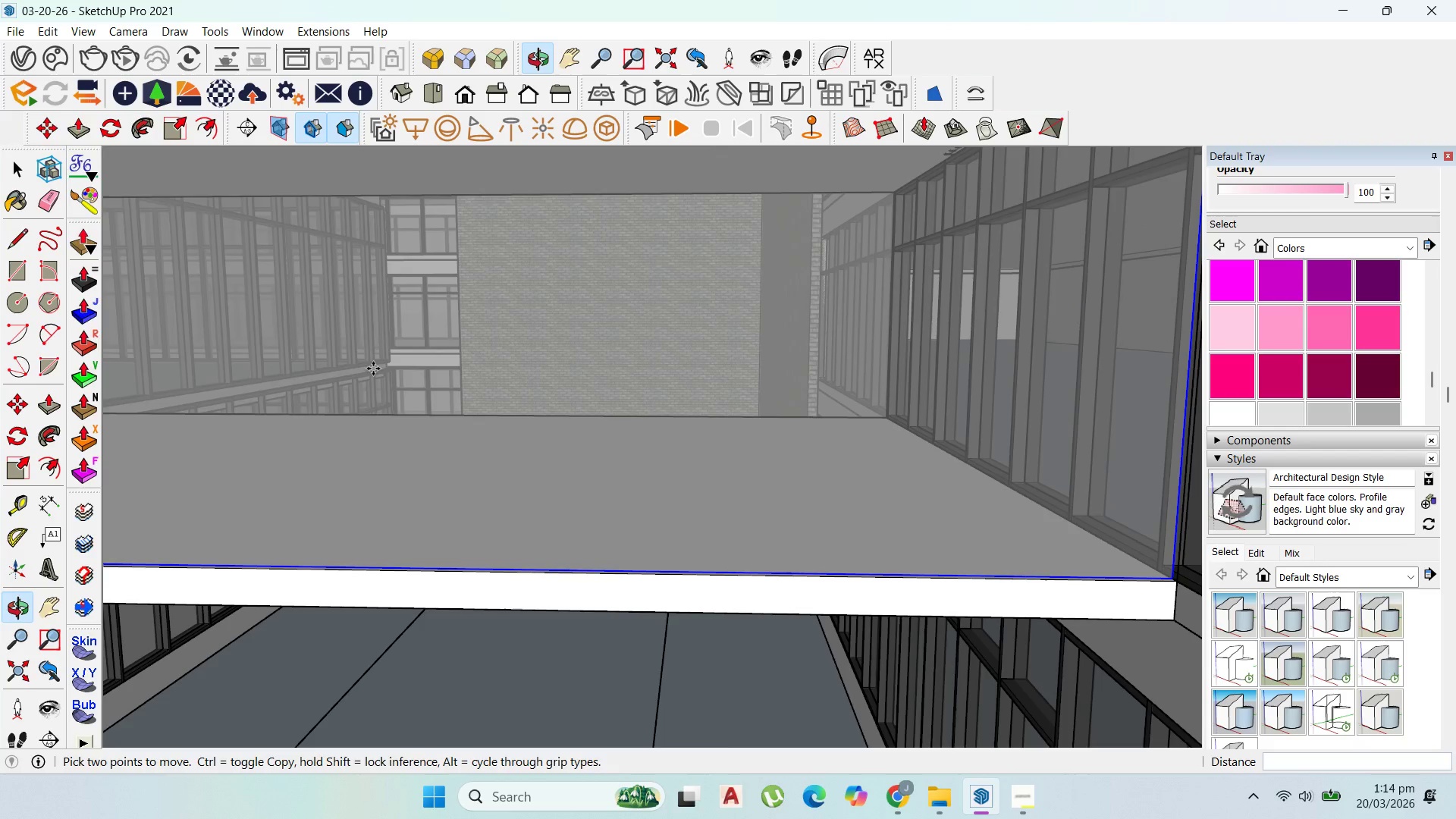 
scroll: coordinate [495, 446], scroll_direction: up, amount: 48.0
 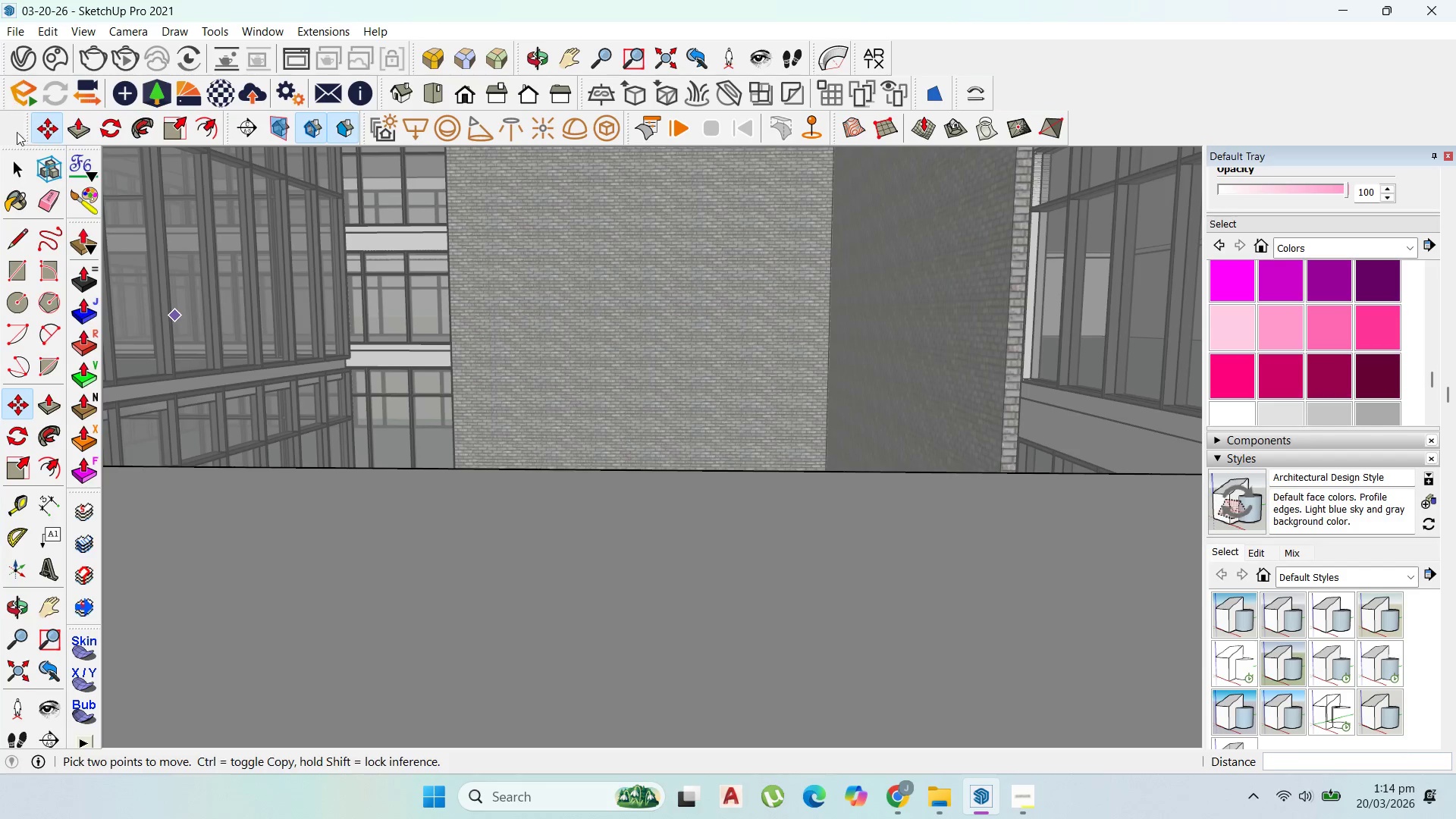 
left_click_drag(start_coordinate=[19, 164], to_coordinate=[27, 169])
 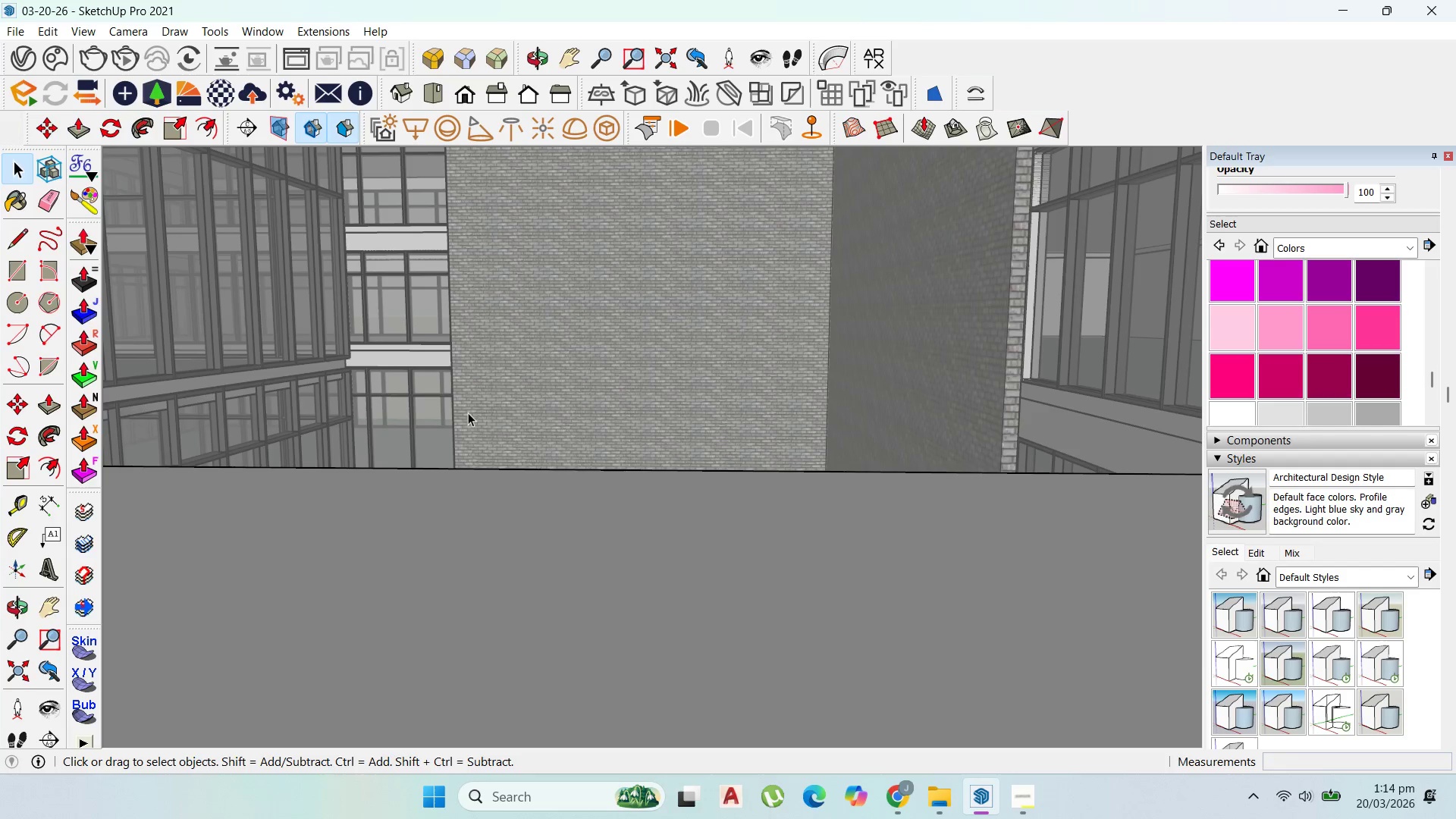 
double_click([468, 413])
 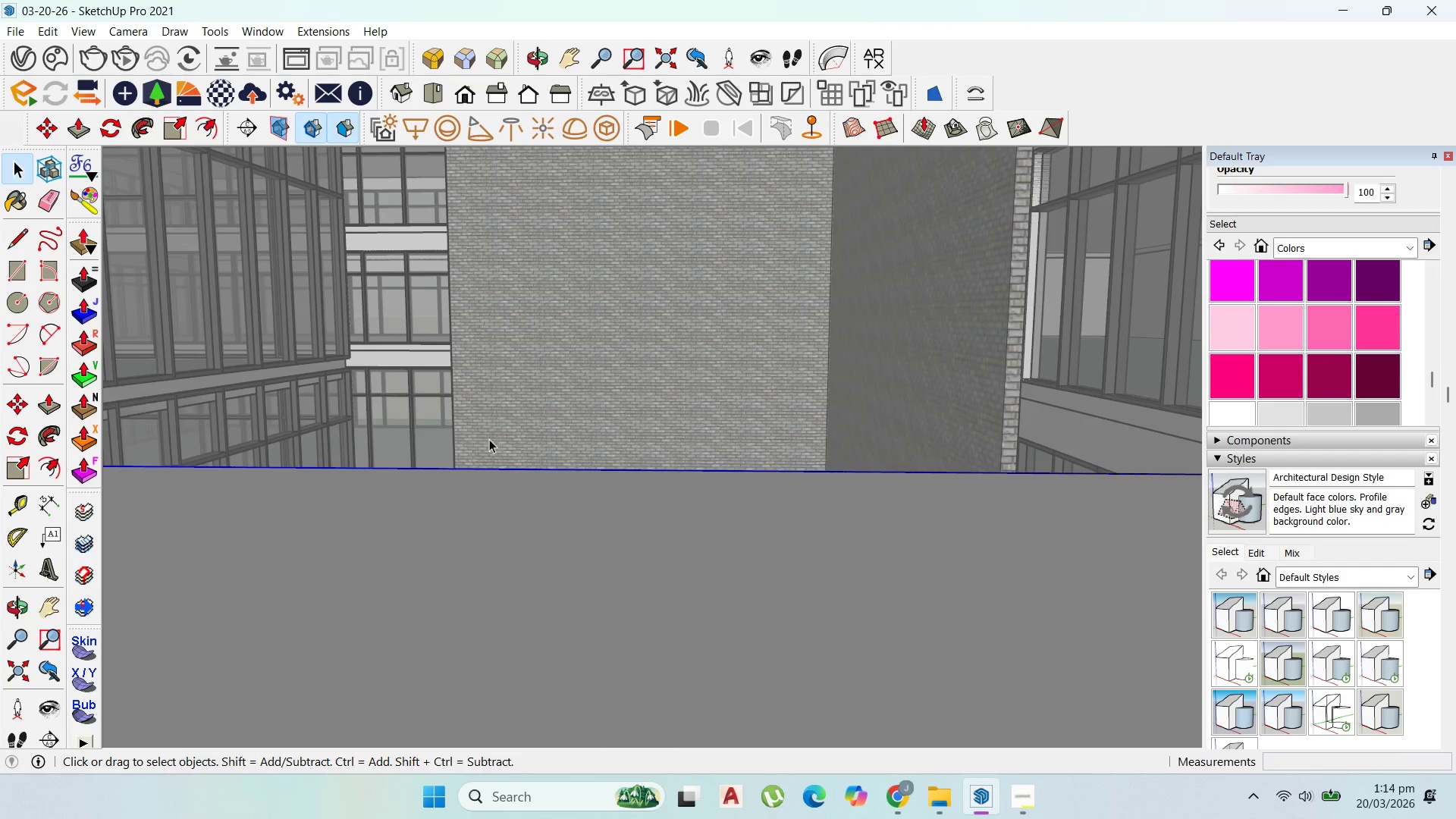 
scroll: coordinate [489, 440], scroll_direction: up, amount: 1.0
 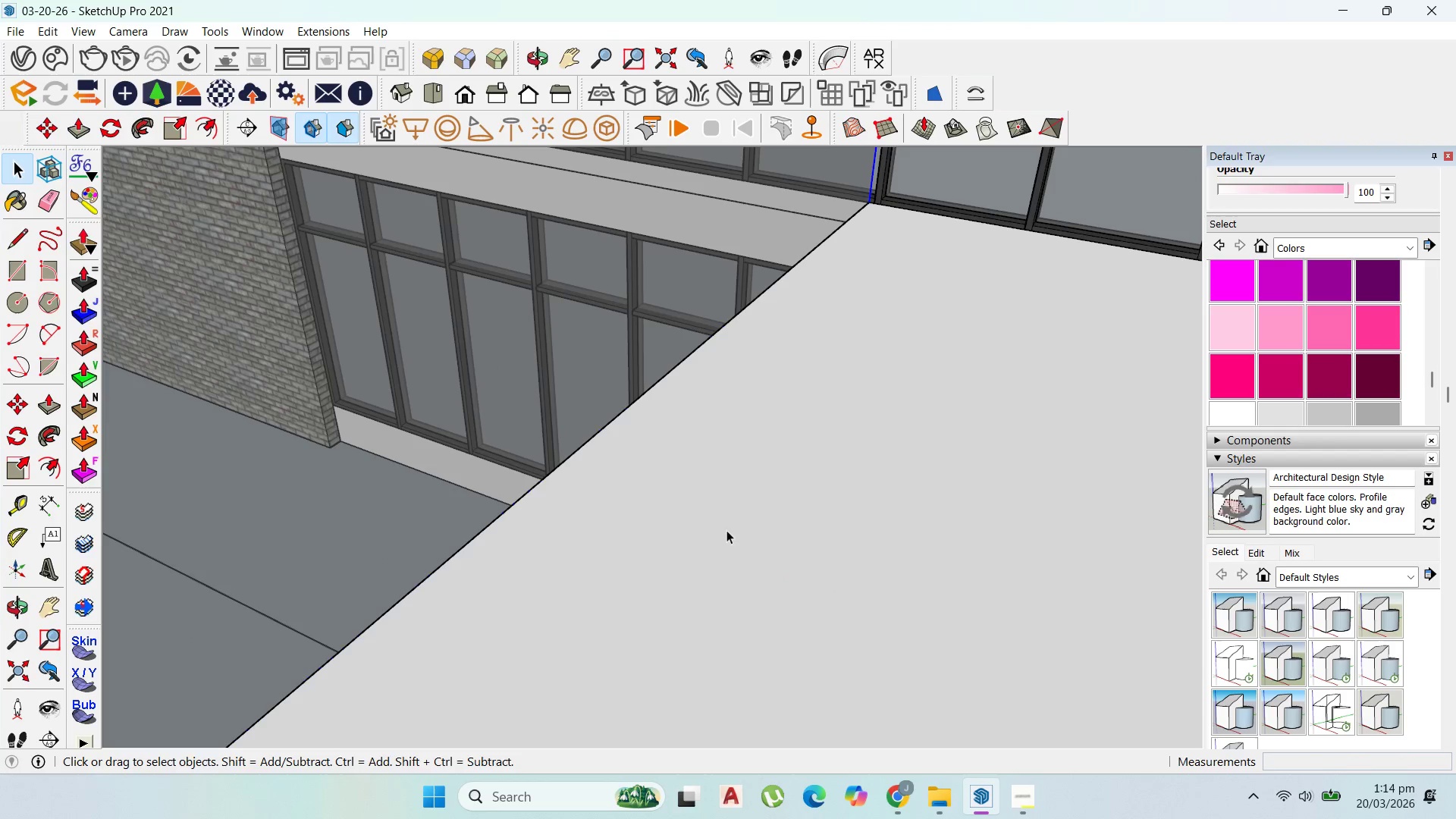 
key(M)
 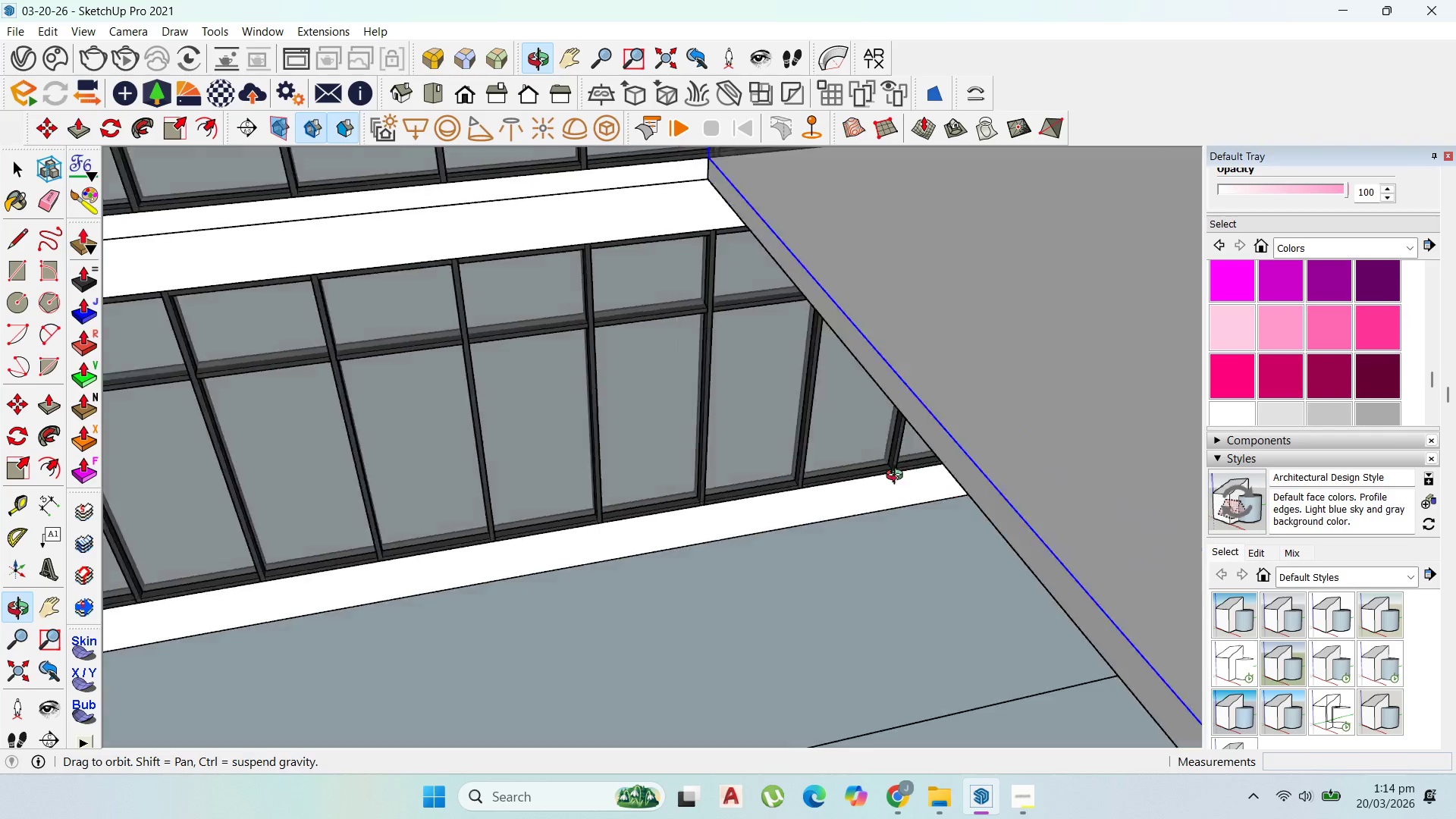 
left_click_drag(start_coordinate=[894, 446], to_coordinate=[945, 447])
 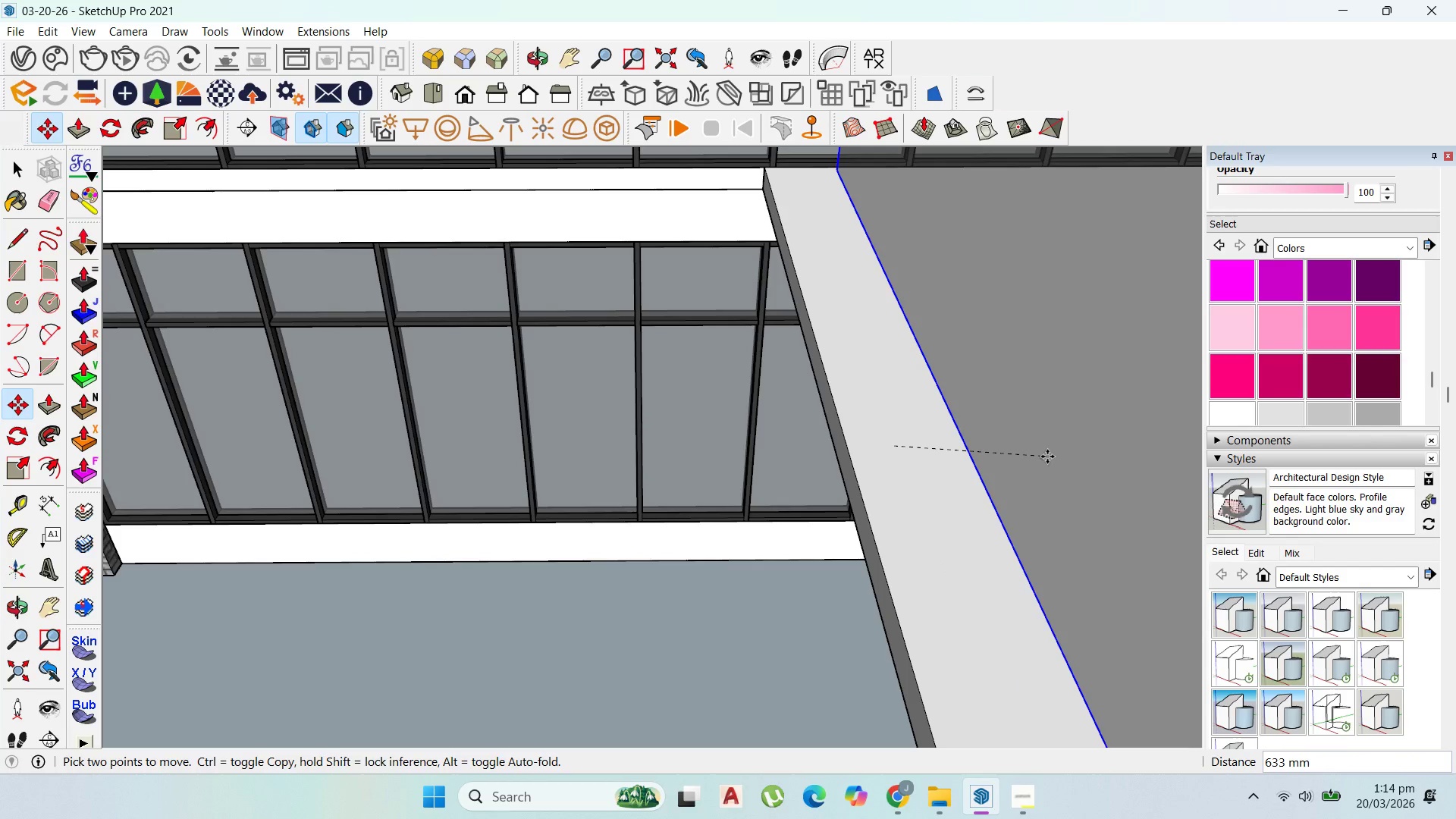 
type(50)
 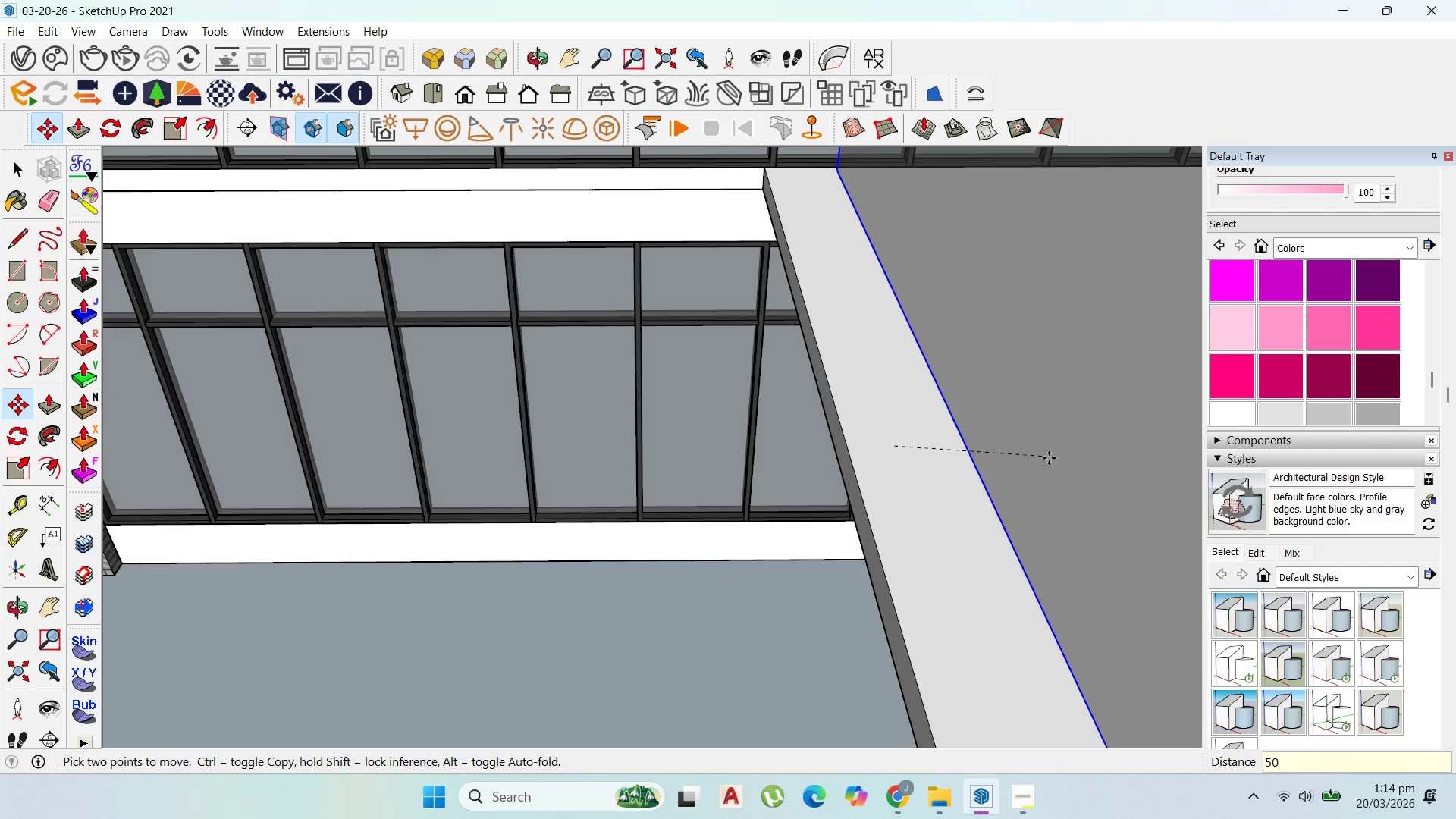 
key(Enter)
 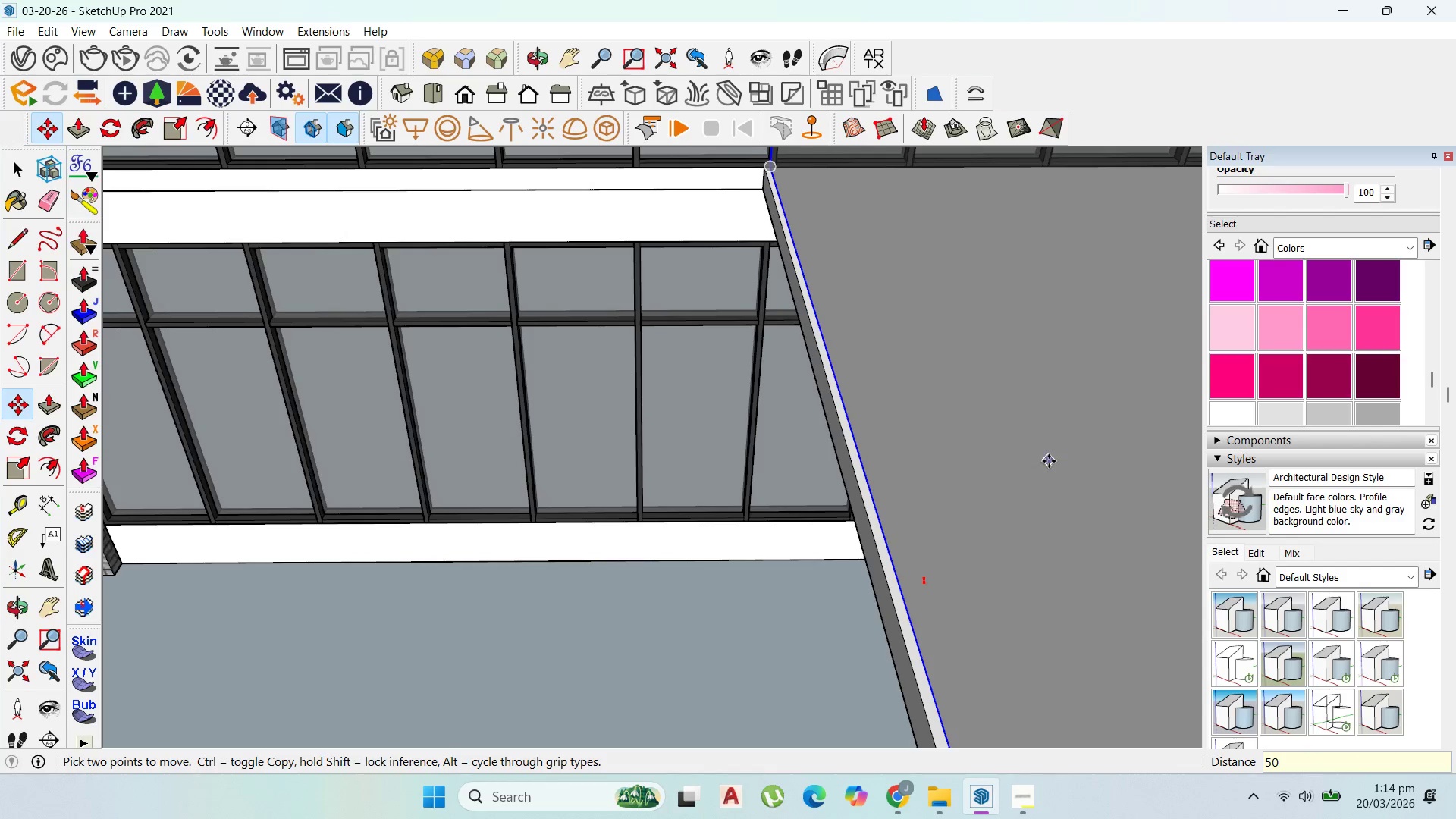 
scroll: coordinate [1049, 461], scroll_direction: up, amount: 1.0
 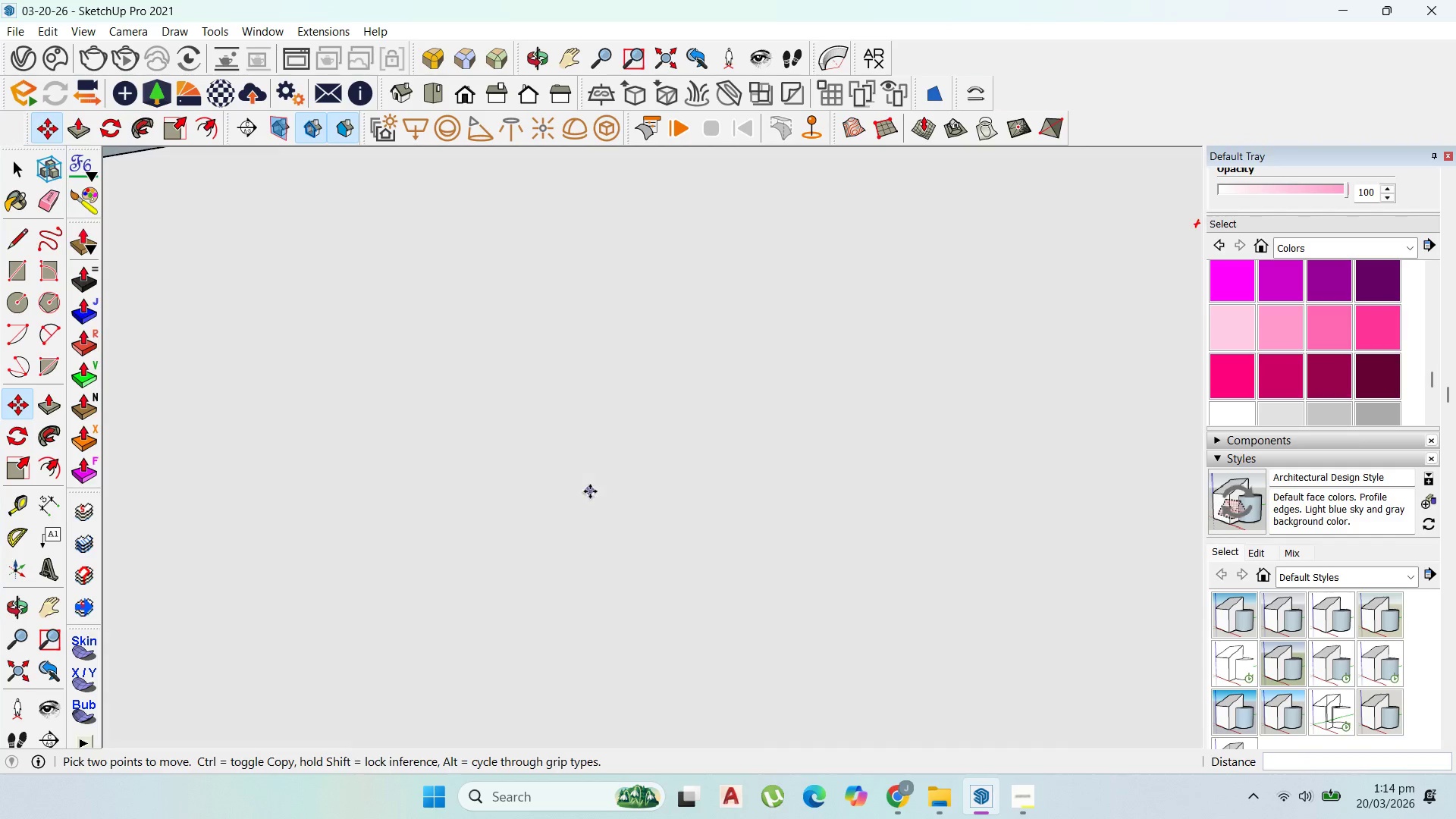 
scroll: coordinate [632, 497], scroll_direction: down, amount: 39.0
 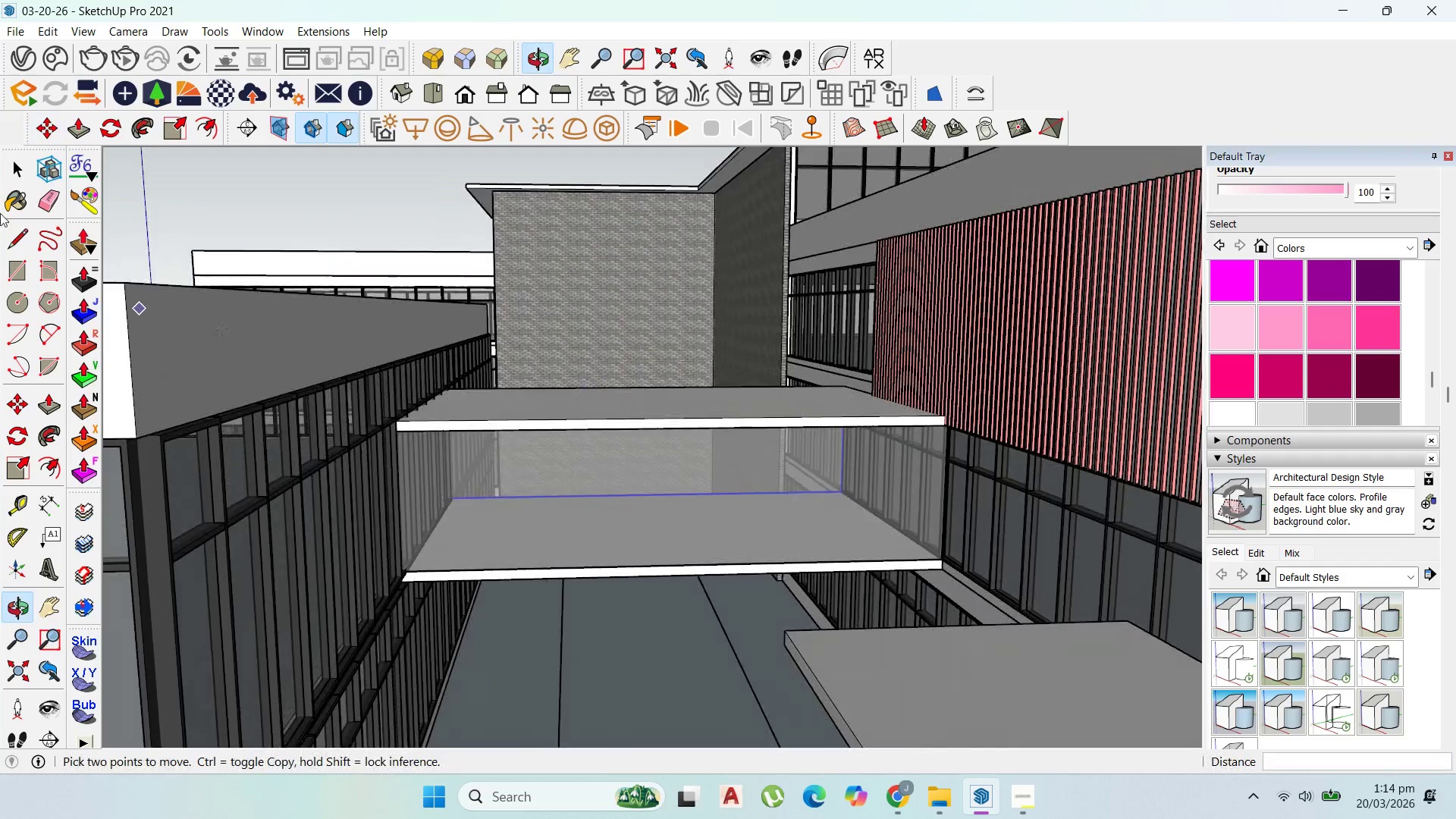 
scroll: coordinate [560, 615], scroll_direction: up, amount: 13.0
 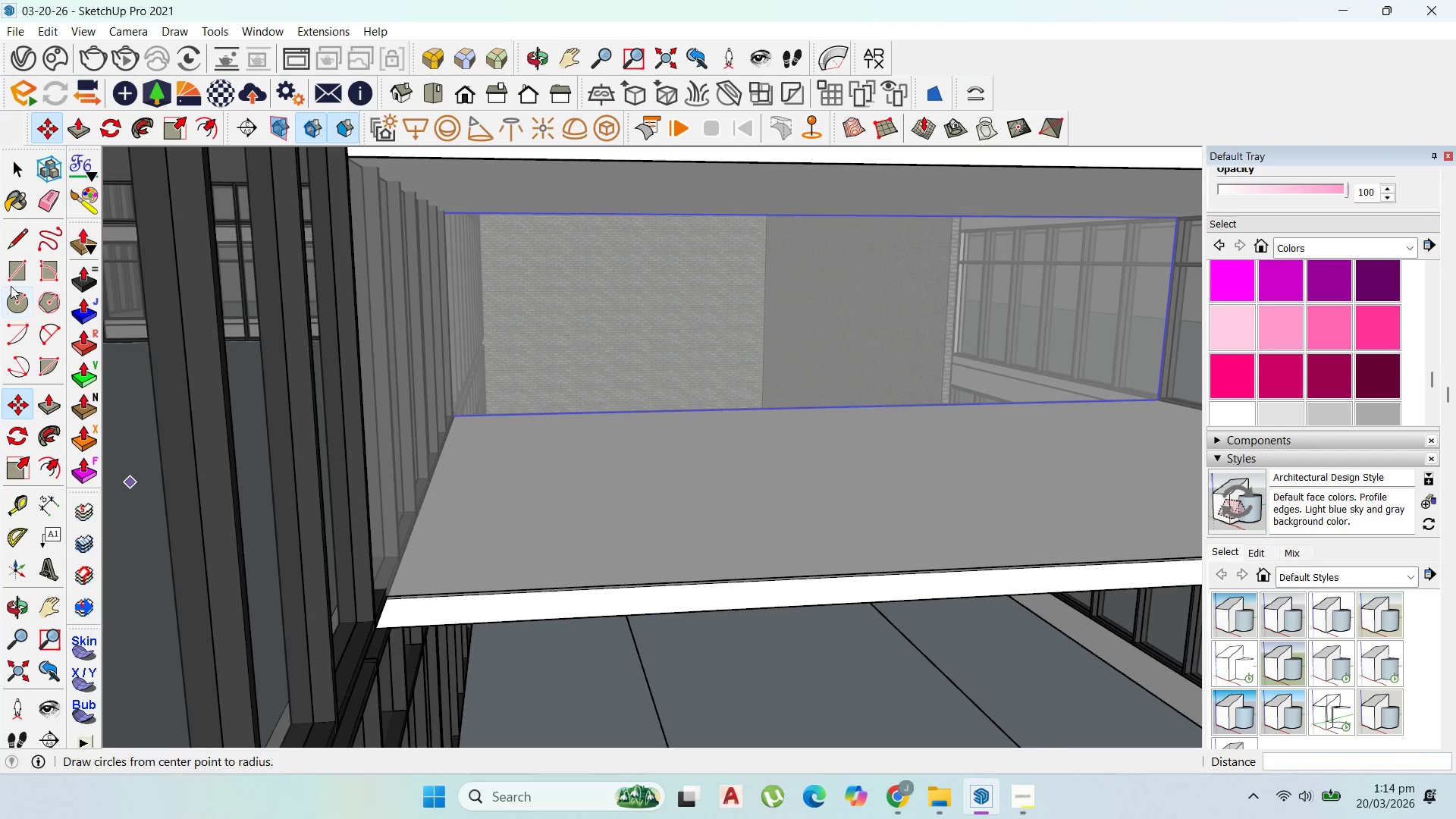 
left_click([51, 340])
 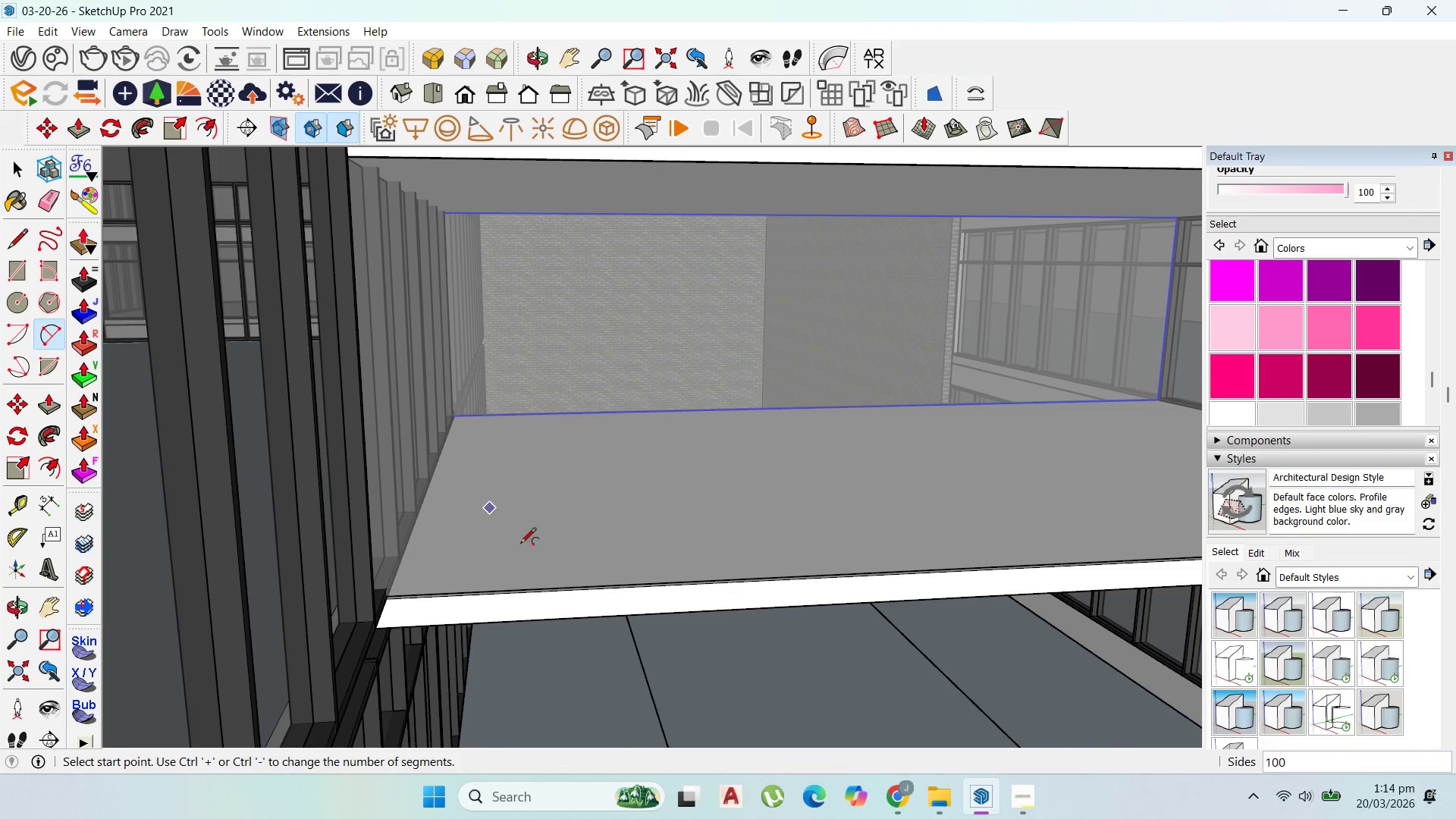 
scroll: coordinate [533, 585], scroll_direction: up, amount: 5.0
 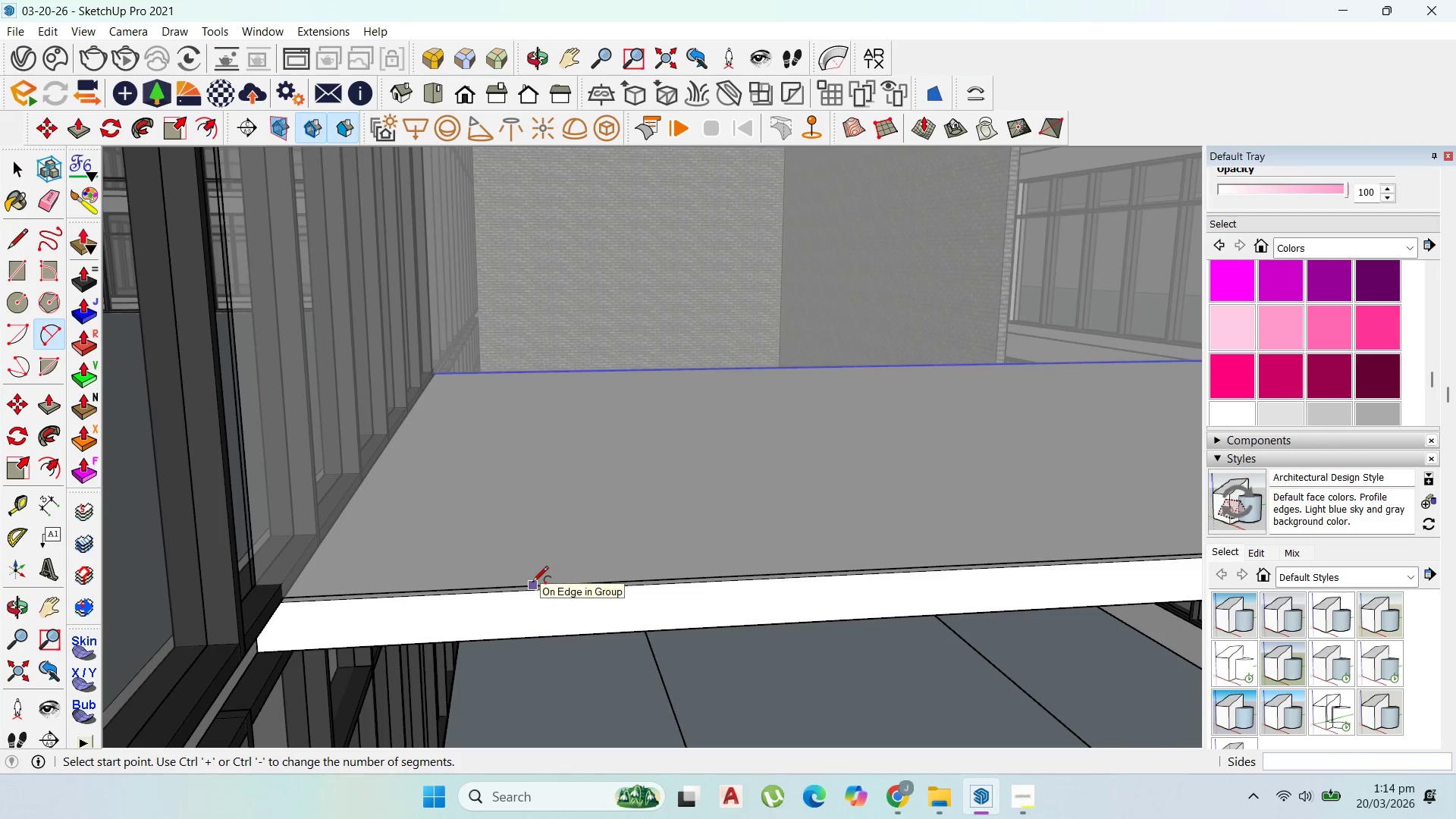 
left_click([532, 583])
 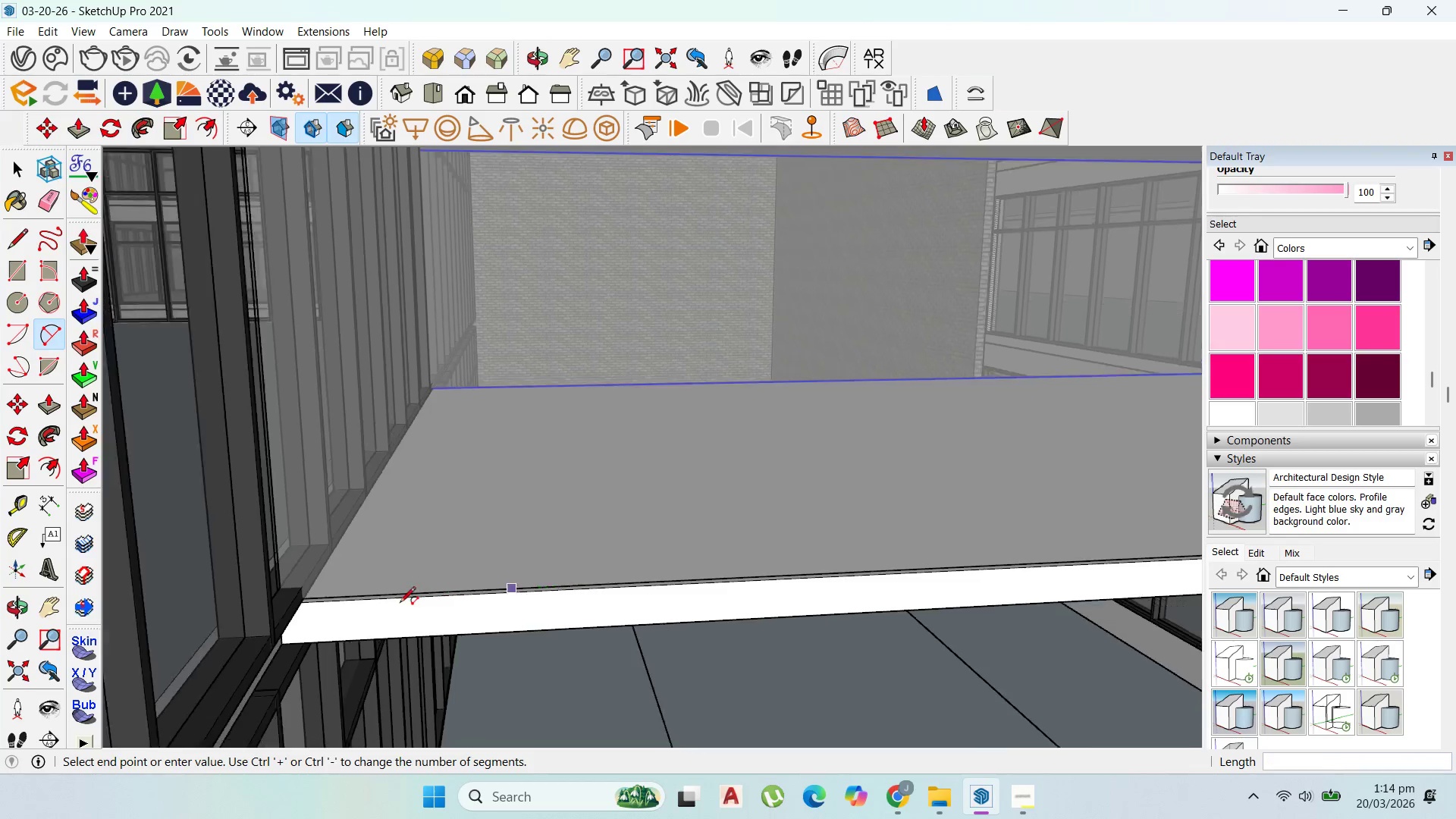 
scroll: coordinate [403, 579], scroll_direction: down, amount: 9.0
 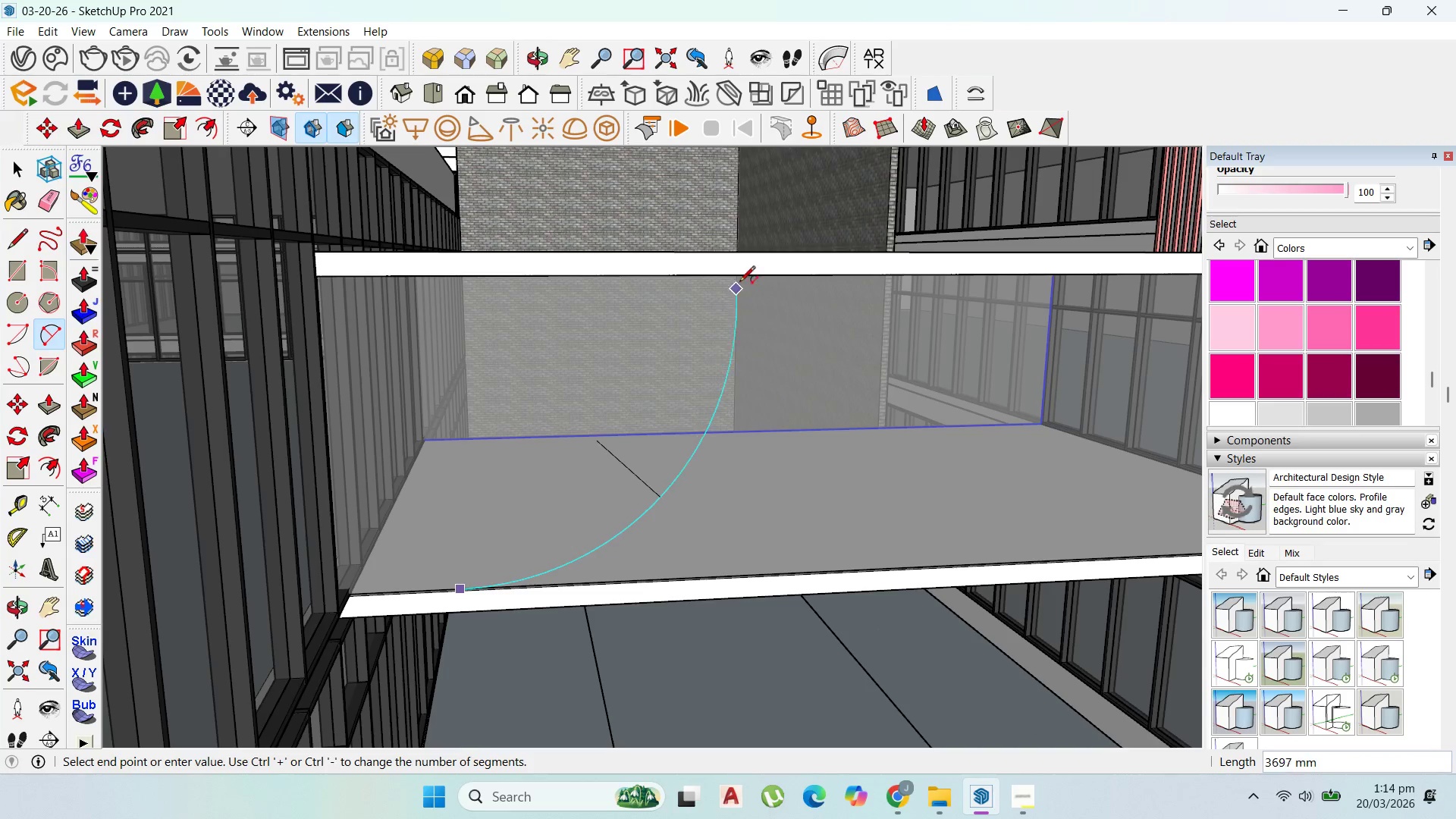 
scroll: coordinate [774, 309], scroll_direction: up, amount: 7.0
 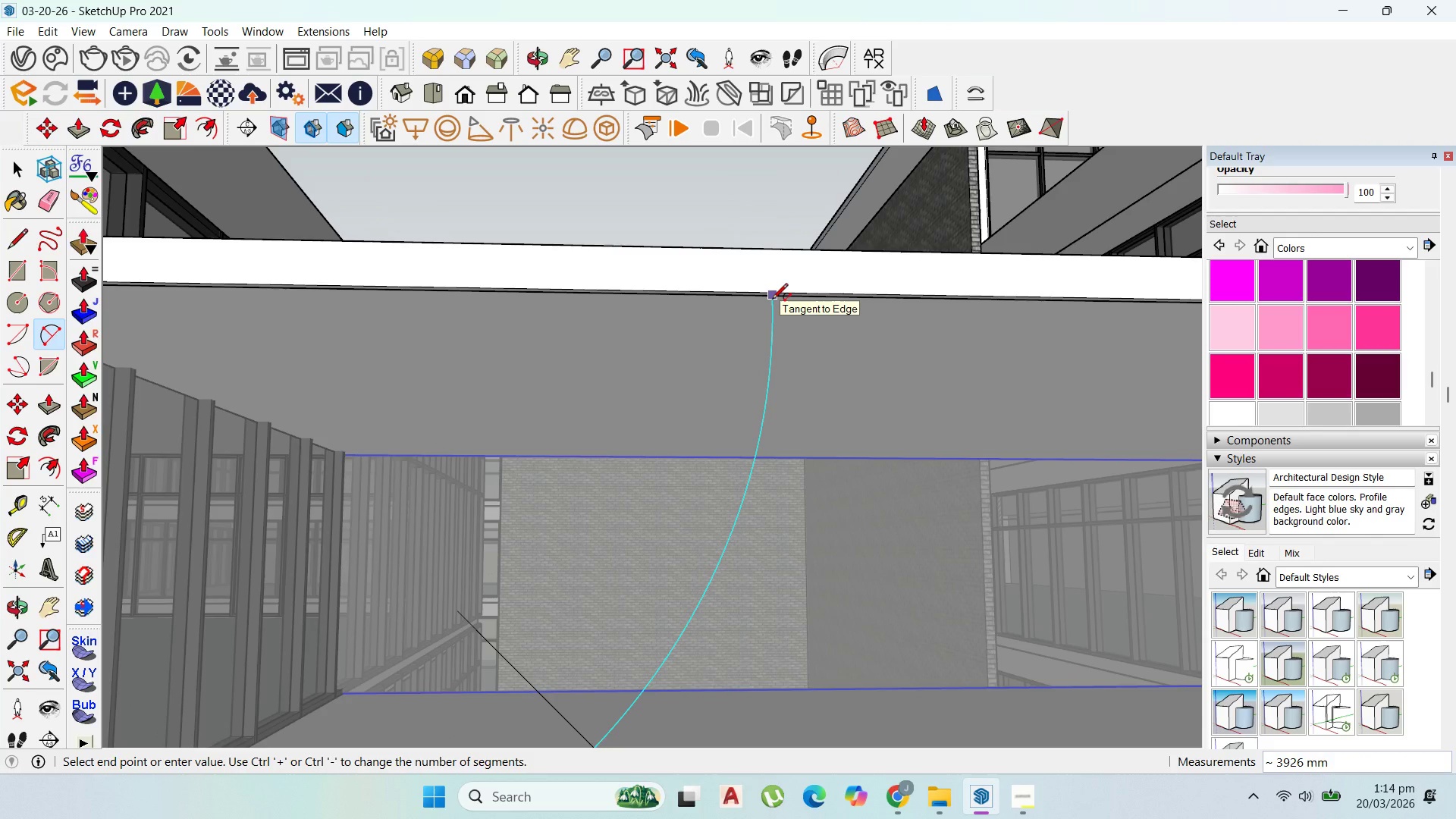 
left_click([772, 300])
 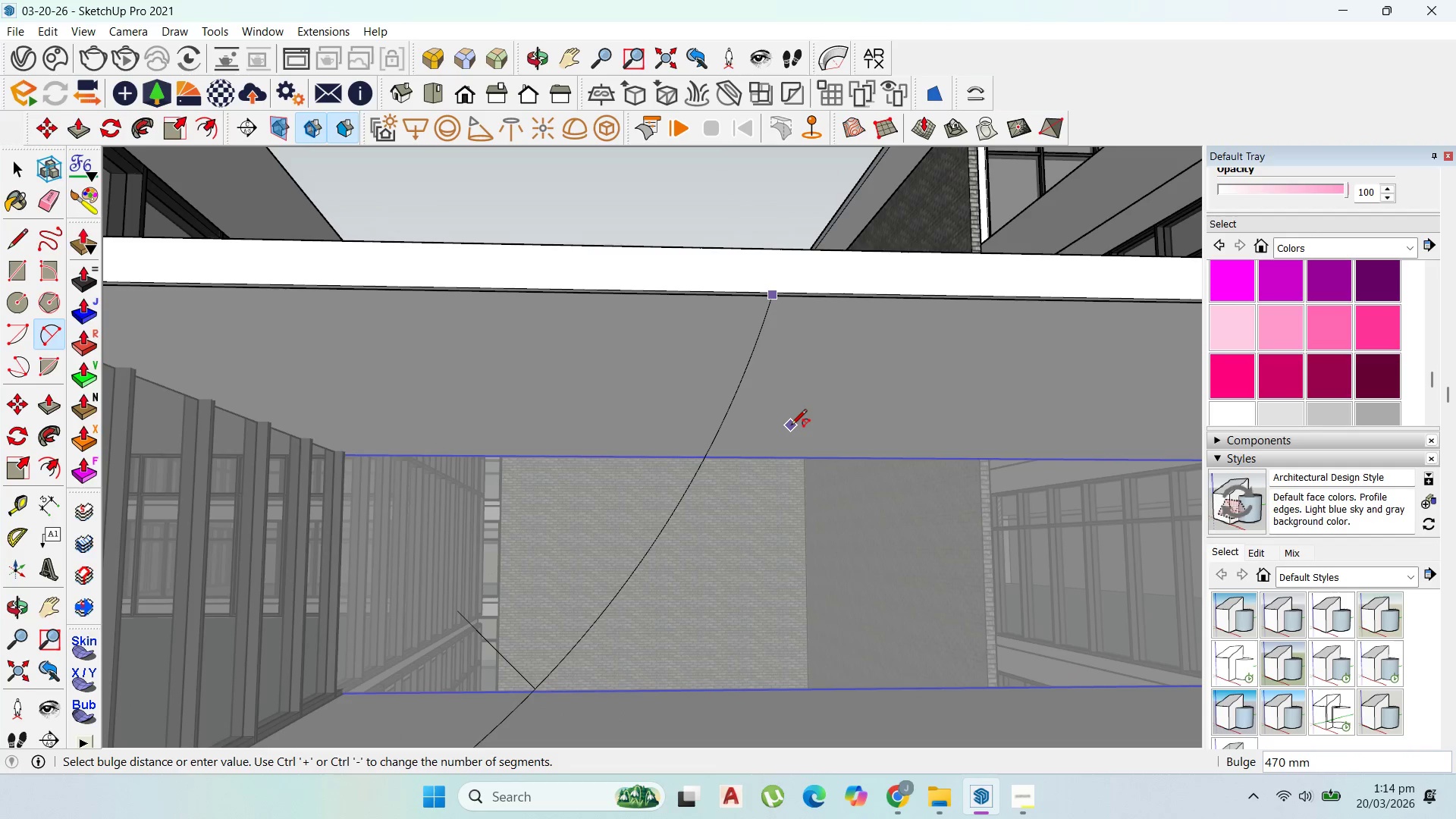 
scroll: coordinate [630, 559], scroll_direction: down, amount: 6.0
 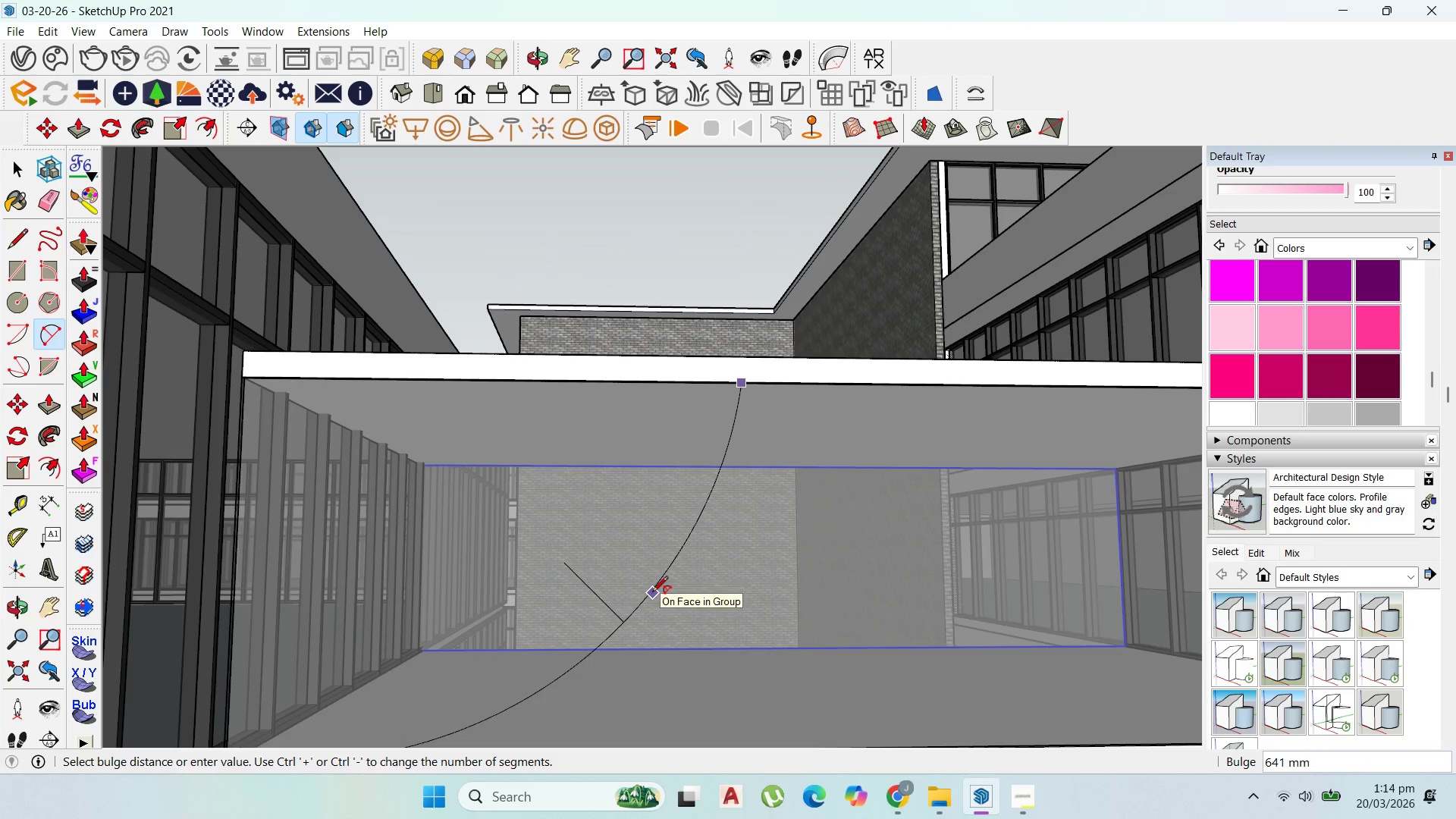 
left_click([652, 593])
 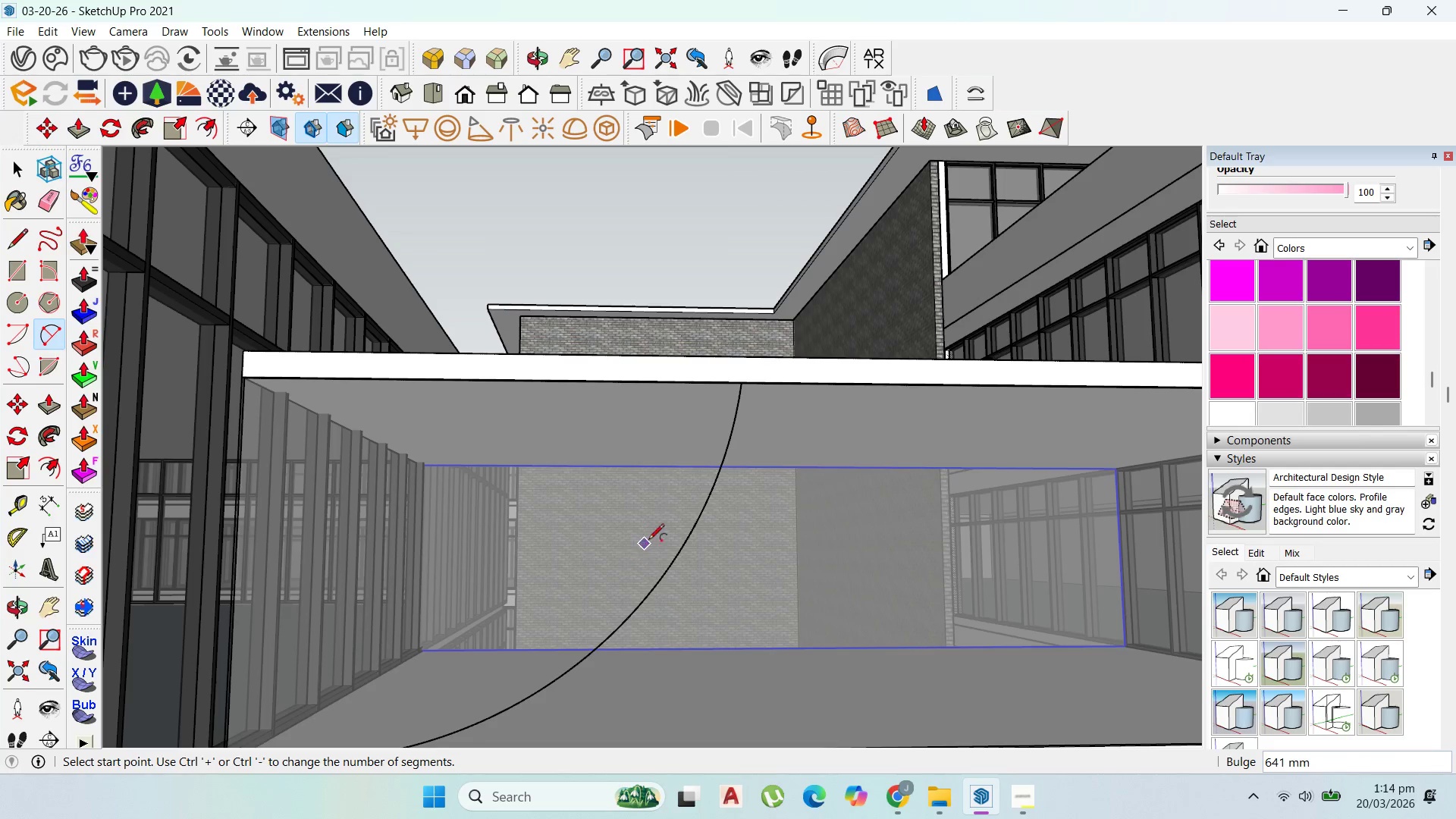 
scroll: coordinate [647, 372], scroll_direction: down, amount: 2.0
 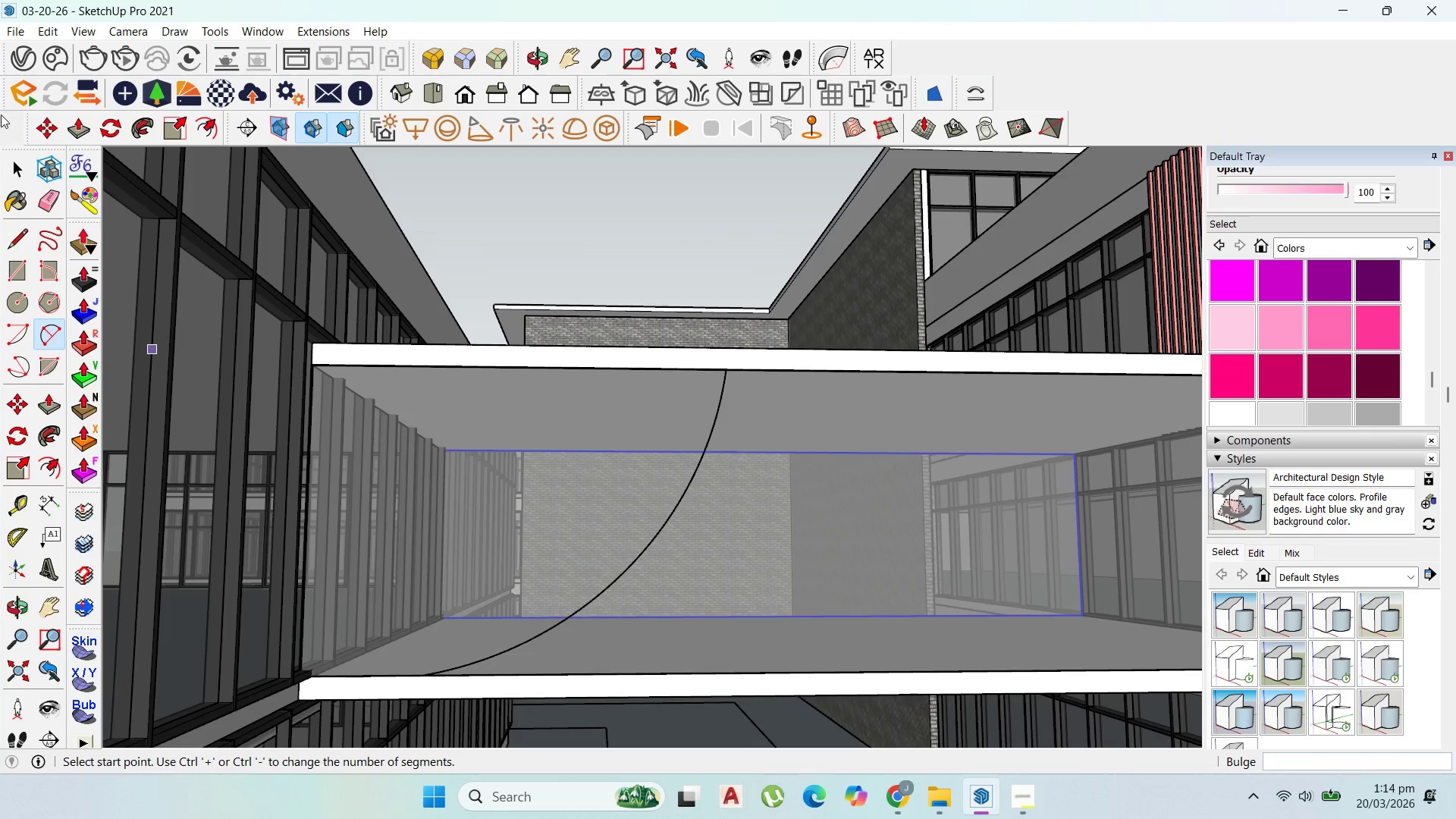 
left_click([11, 184])
 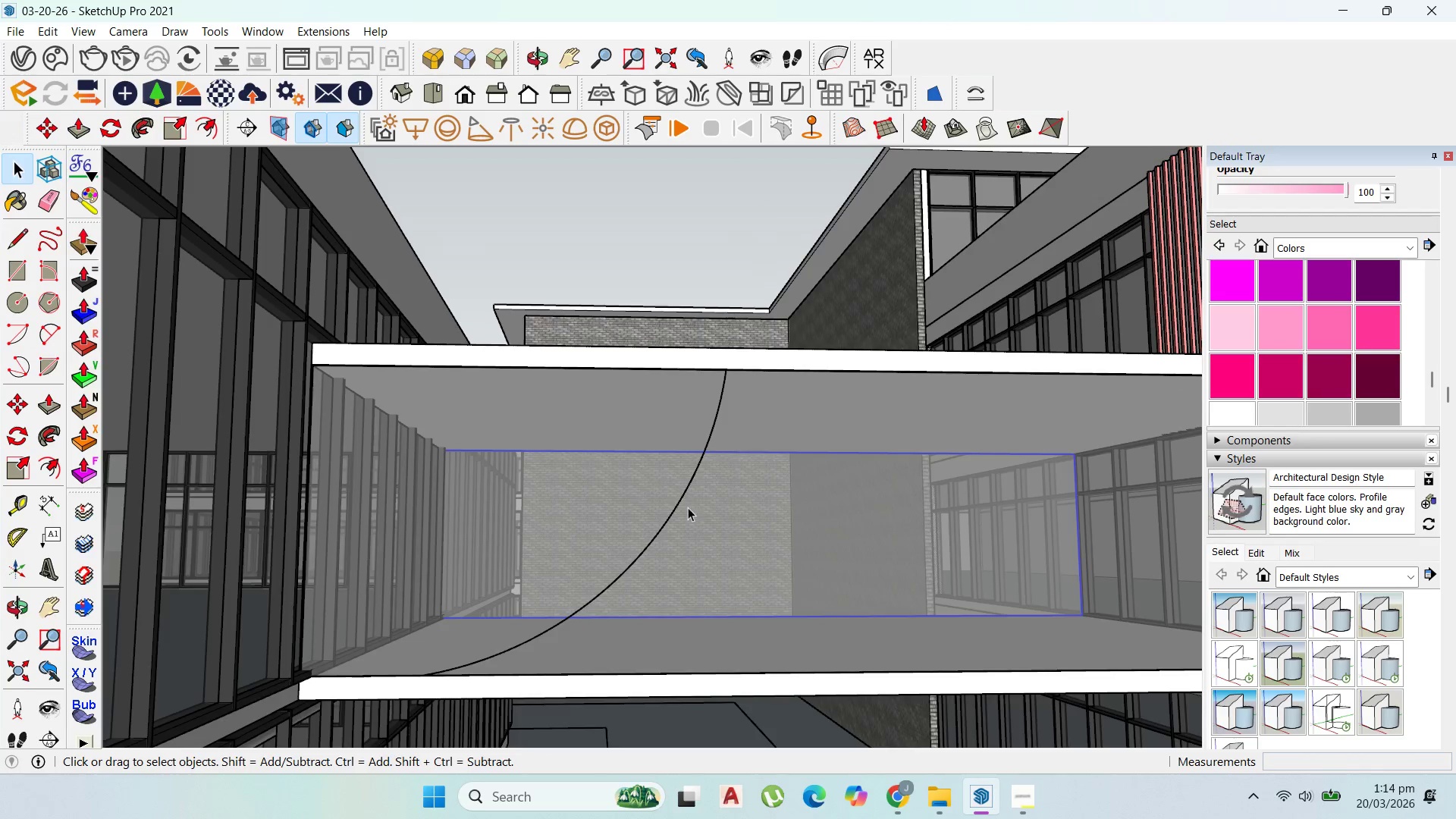 
scroll: coordinate [706, 513], scroll_direction: up, amount: 2.0
 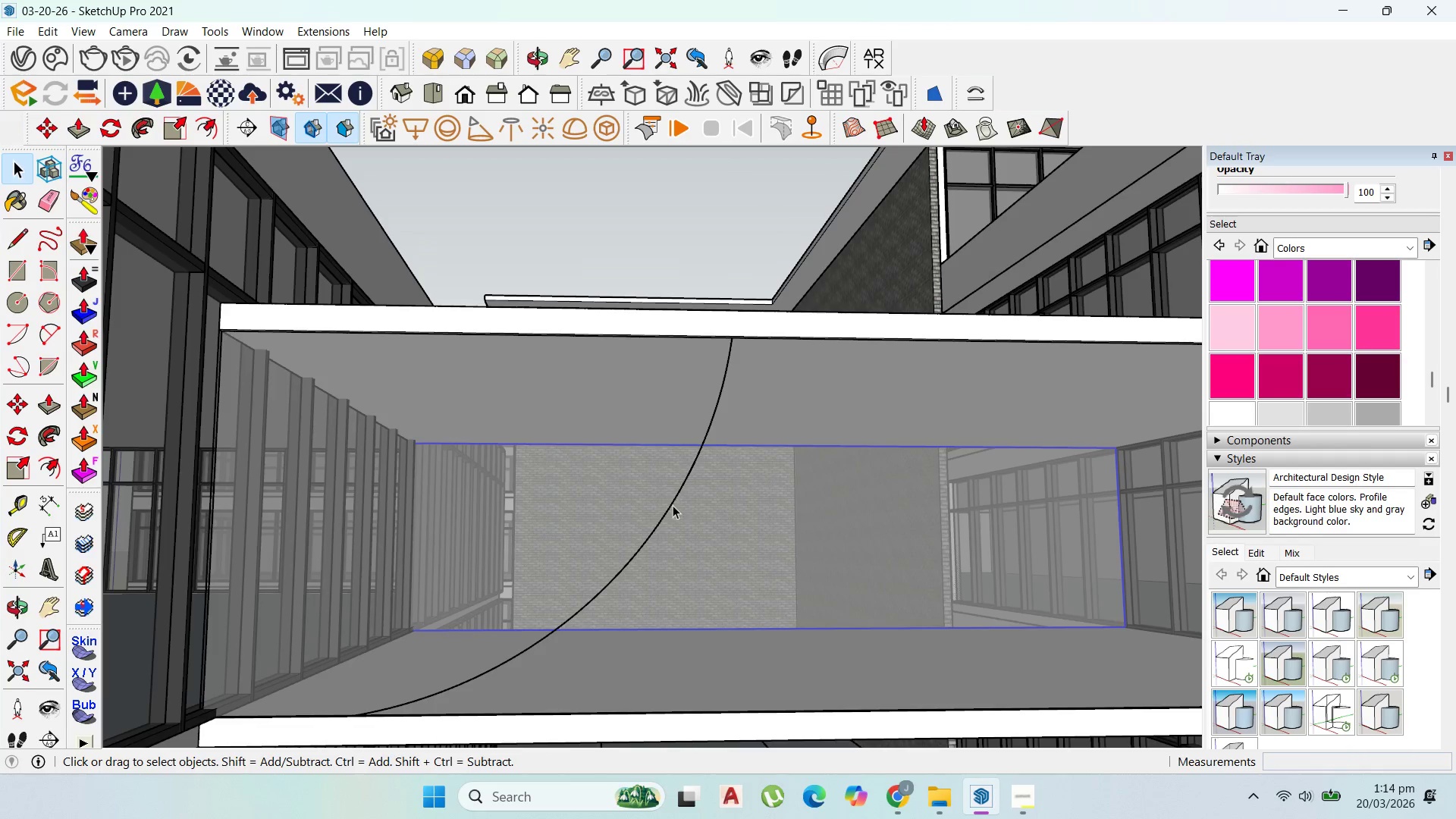 
left_click([670, 504])
 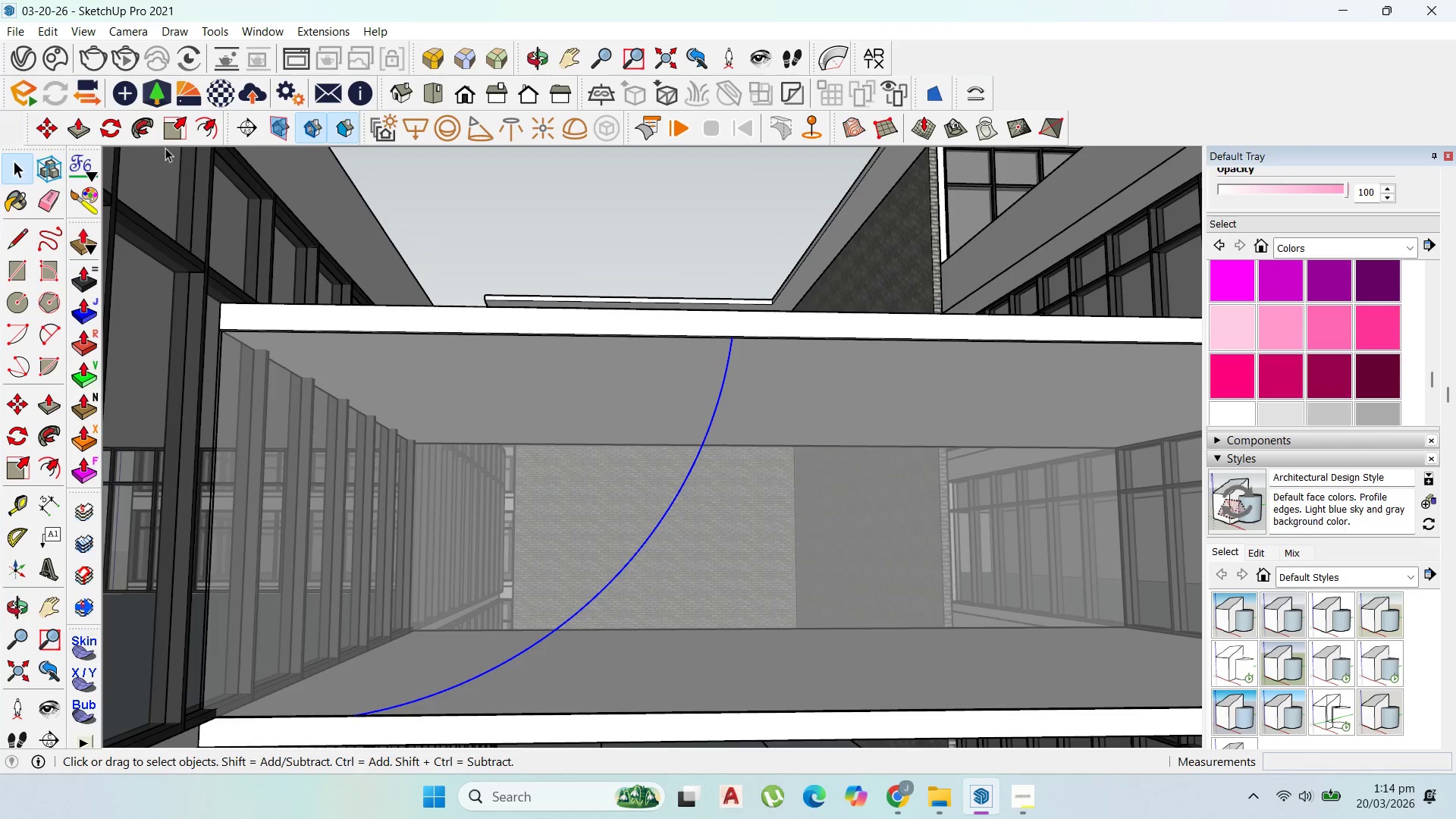 
left_click([203, 130])
 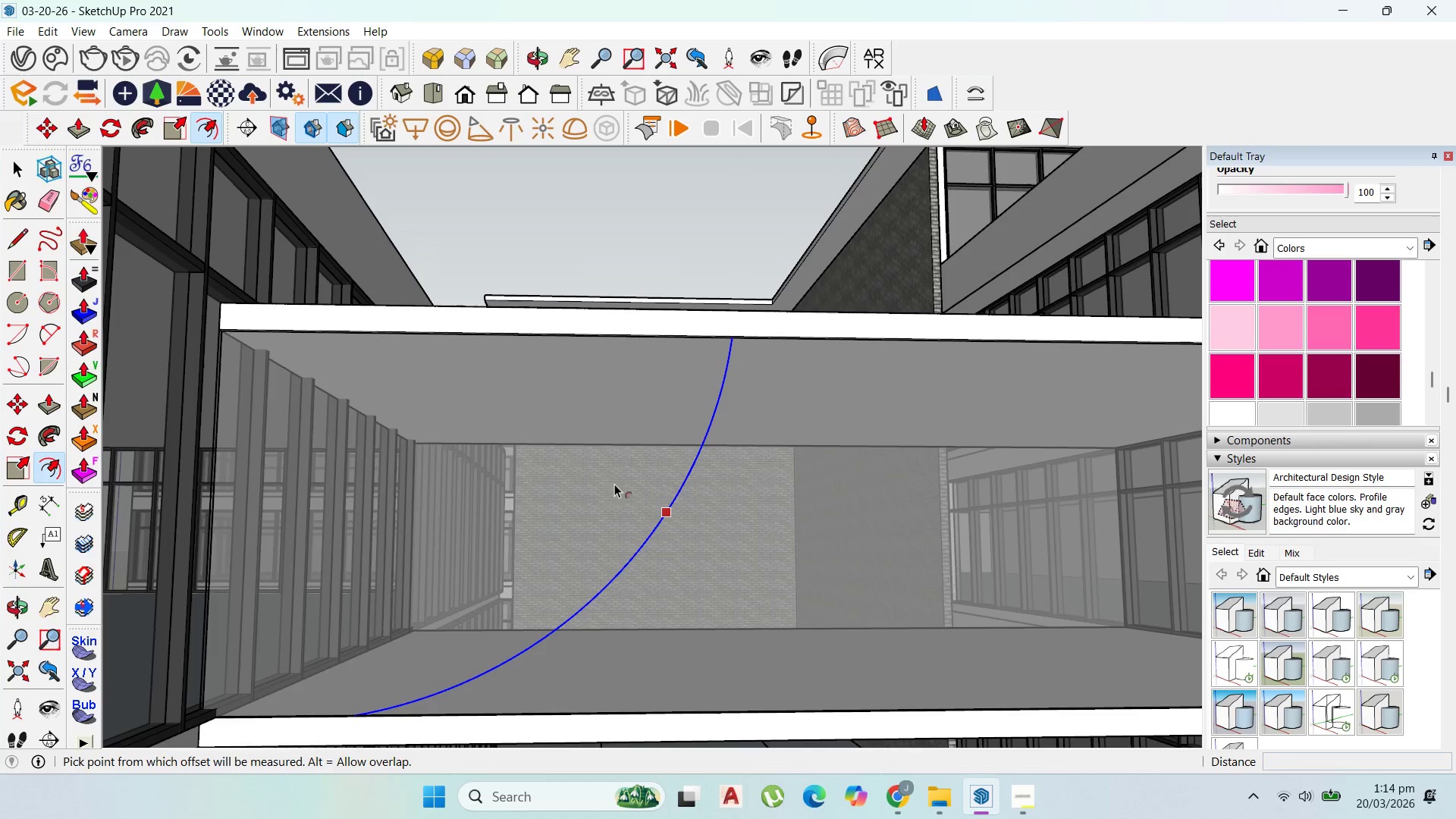 
left_click_drag(start_coordinate=[640, 504], to_coordinate=[663, 533])
 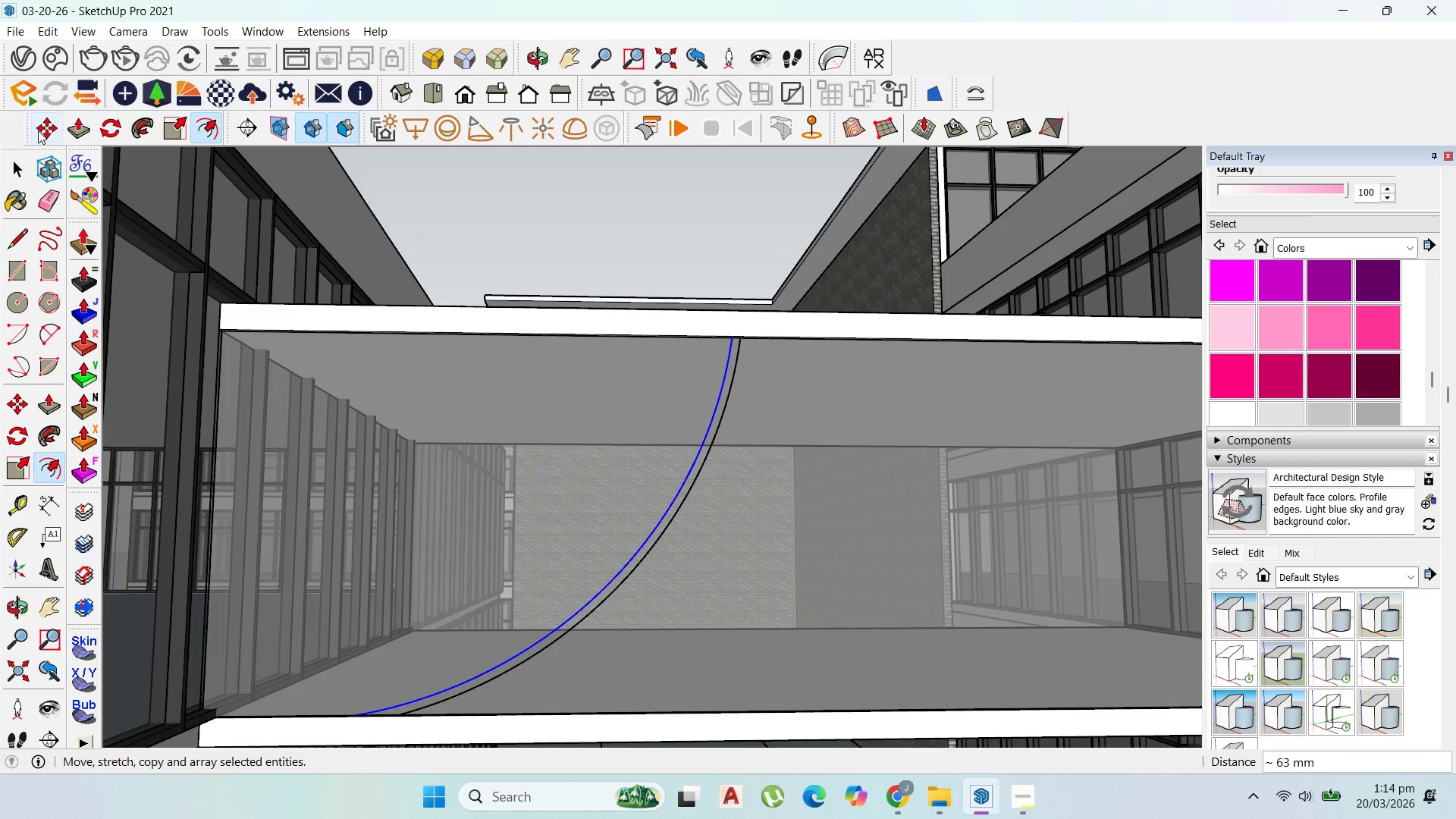 
left_click([8, 168])
 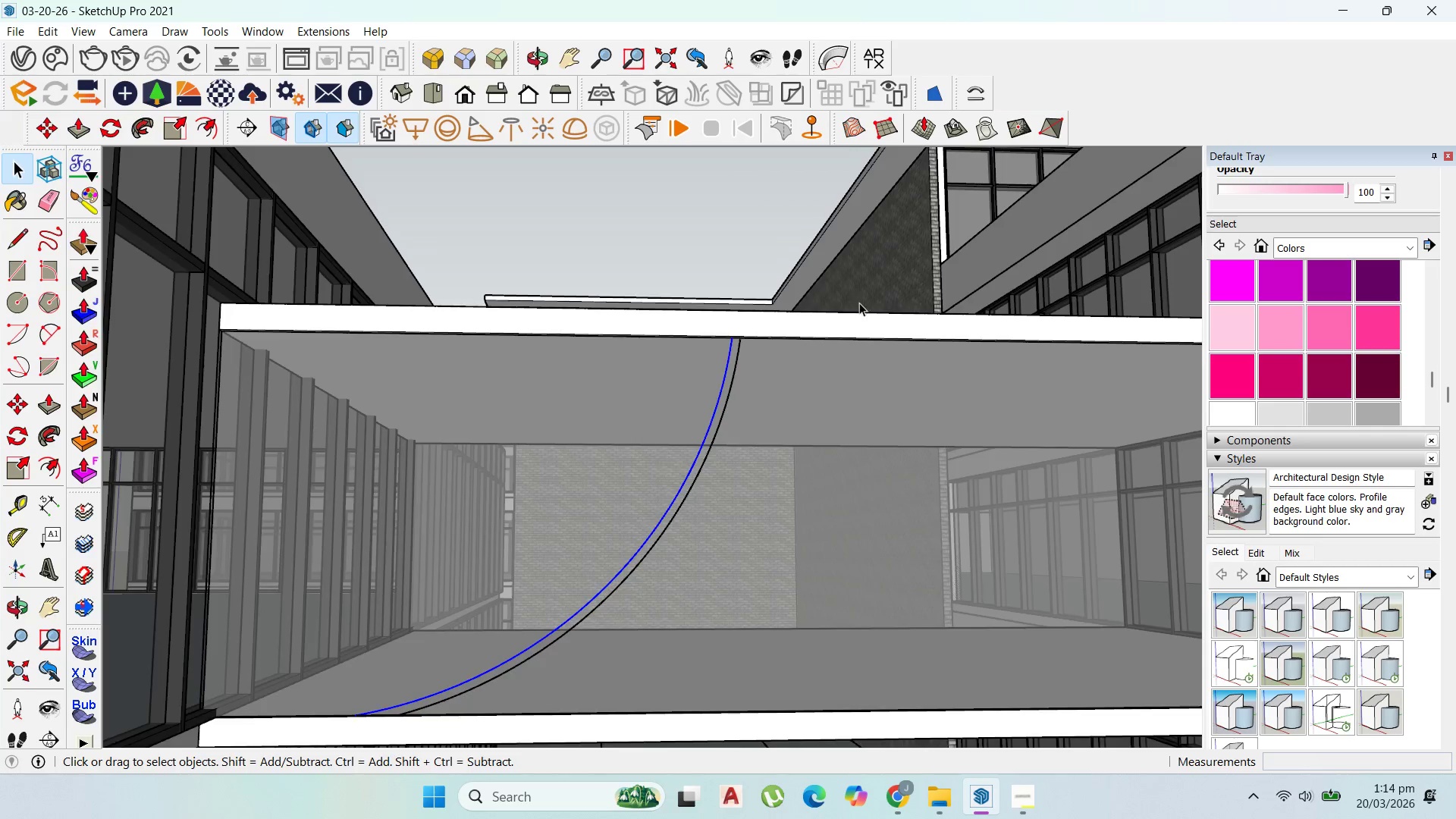 
scroll: coordinate [532, 407], scroll_direction: up, amount: 2.0
 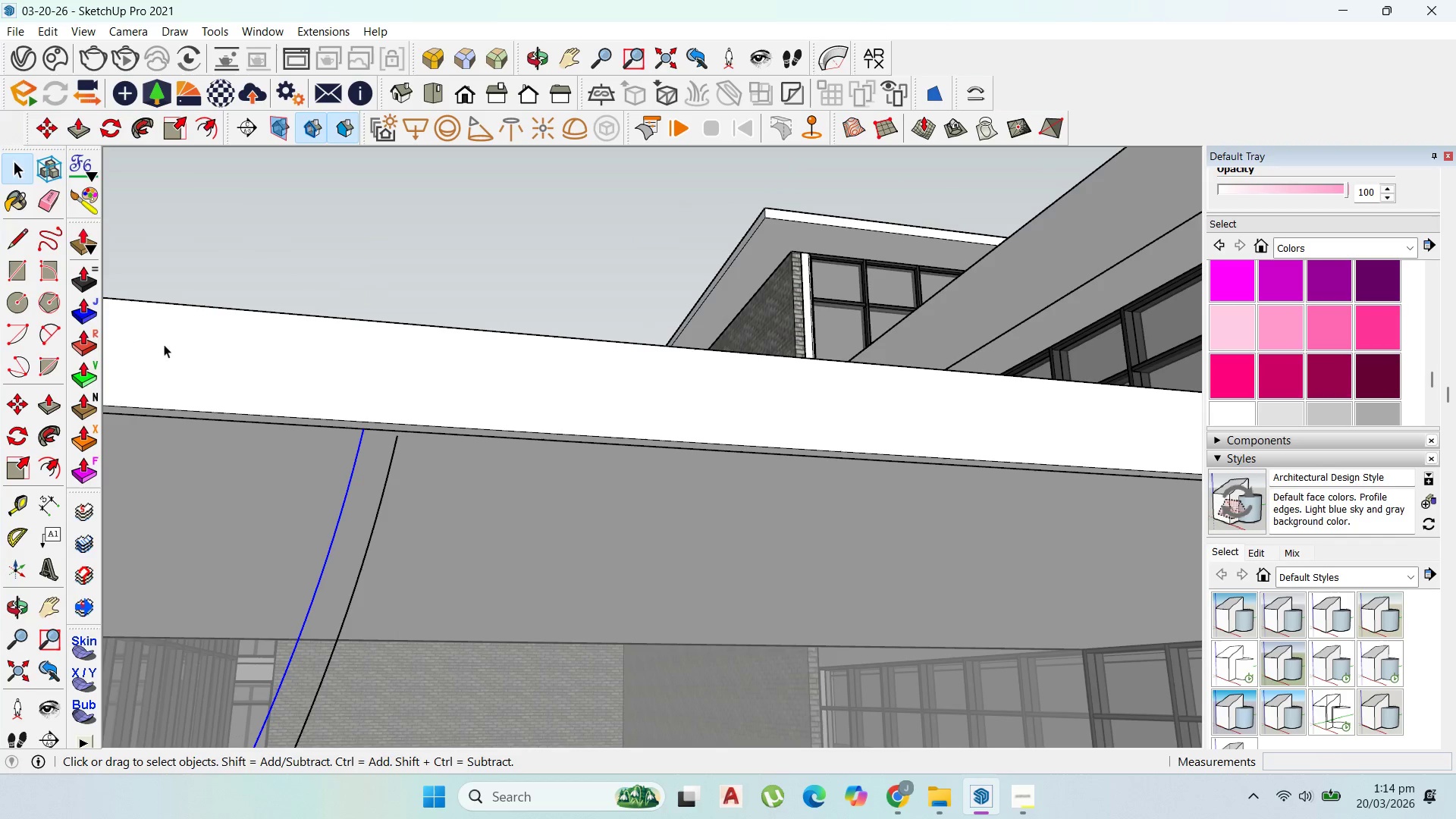 
scroll: coordinate [542, 375], scroll_direction: down, amount: 11.0
 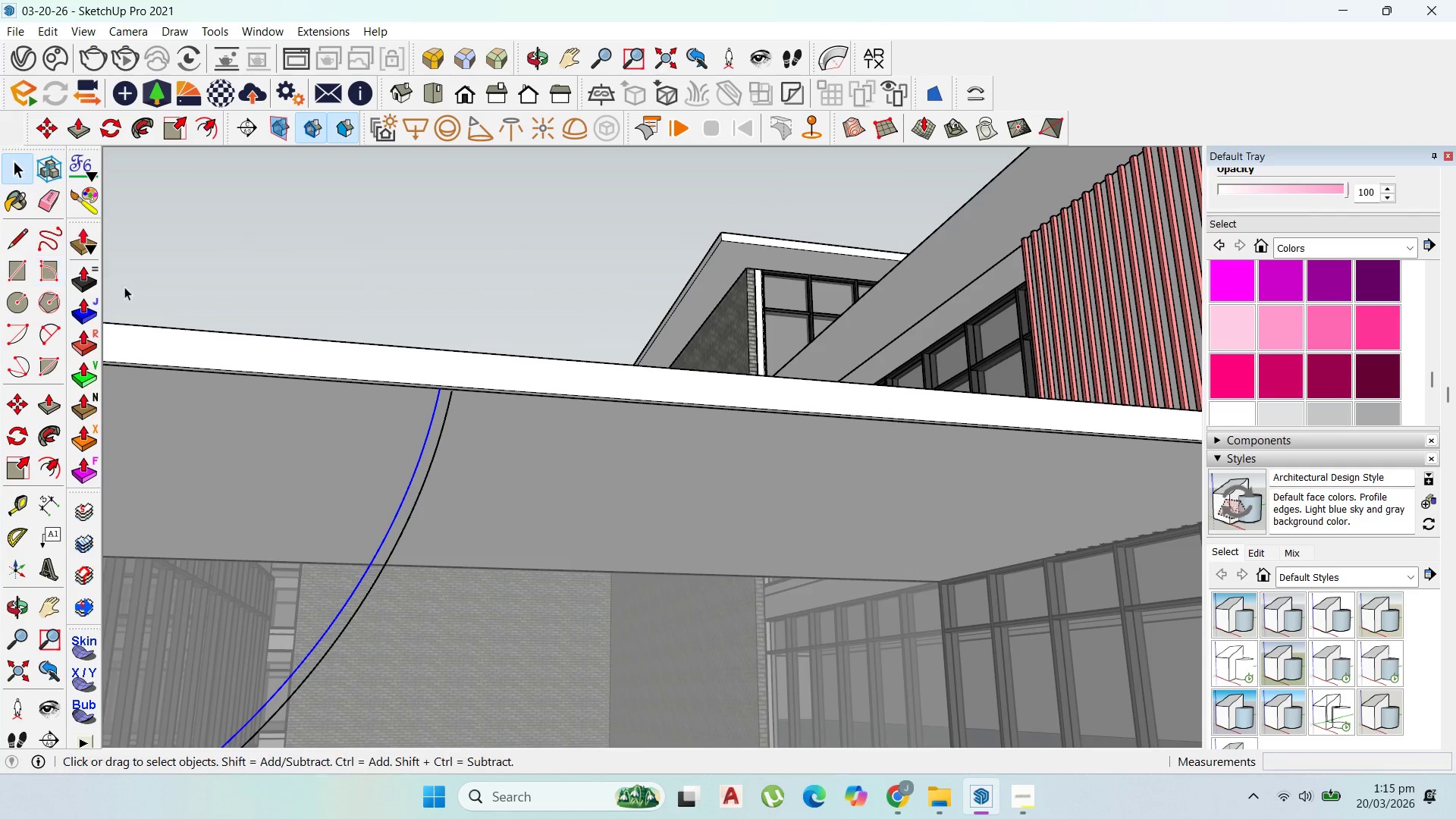 
left_click([25, 242])
 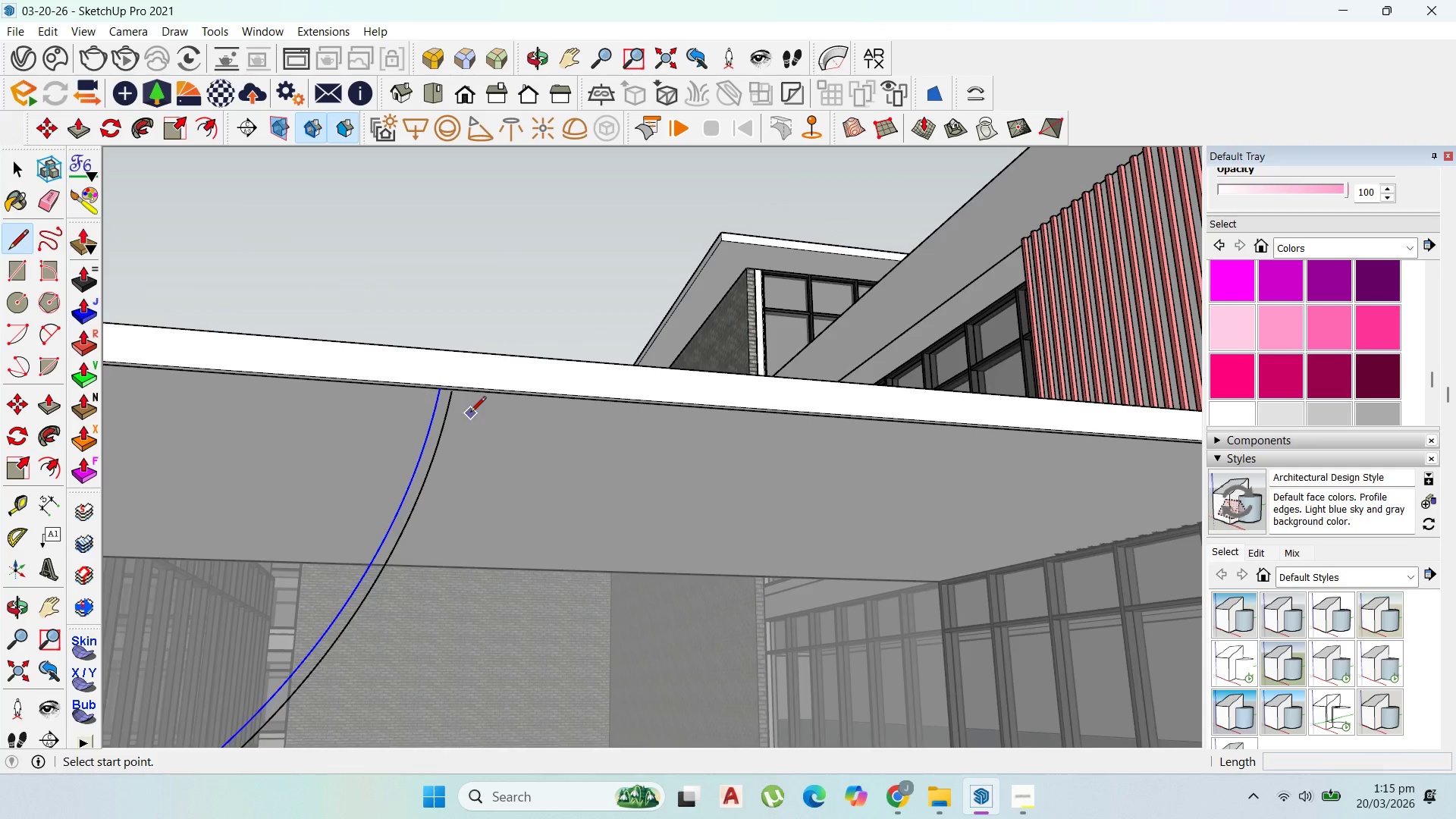 
scroll: coordinate [433, 388], scroll_direction: up, amount: 7.0
 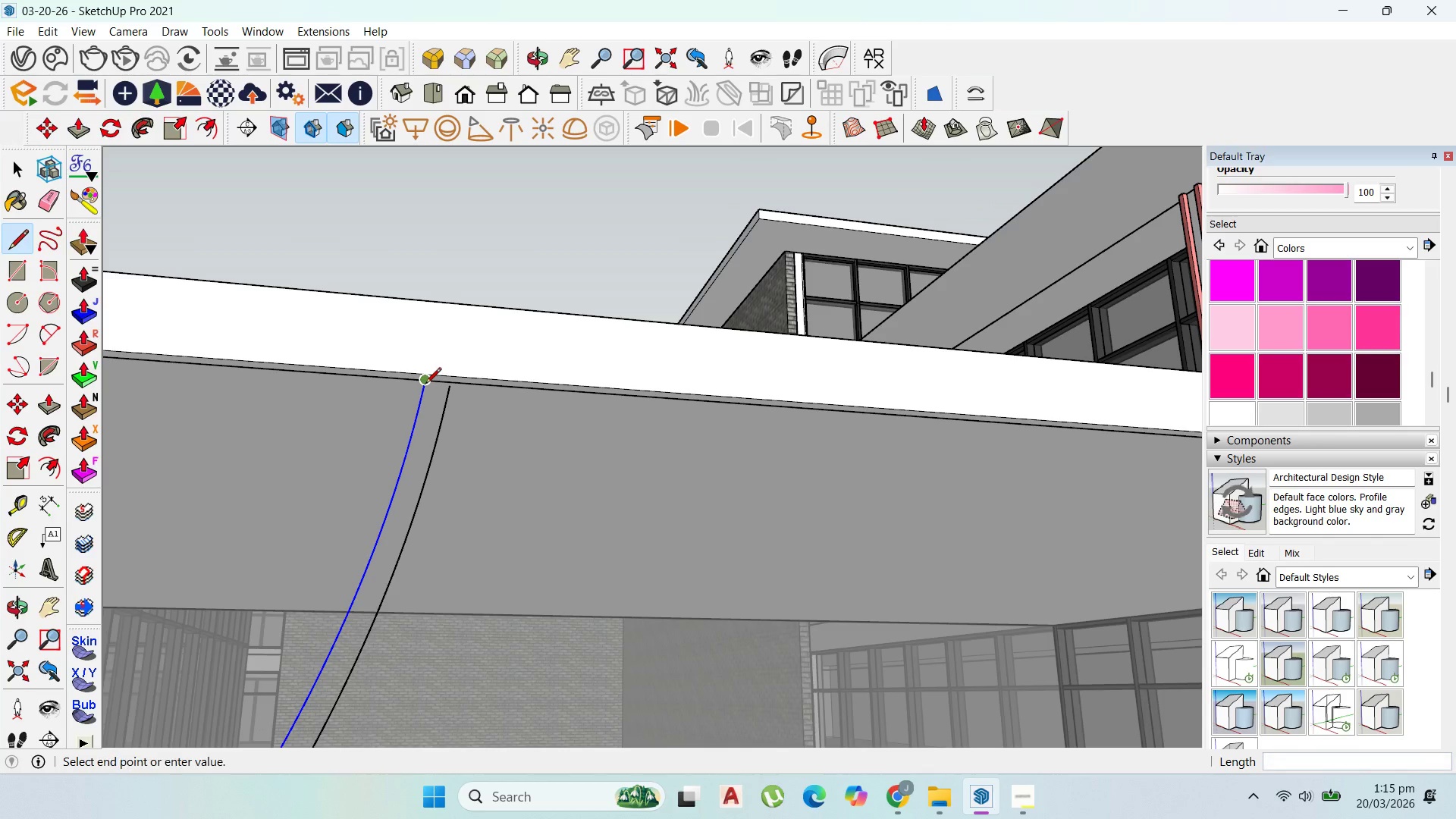 
left_click([425, 384])
 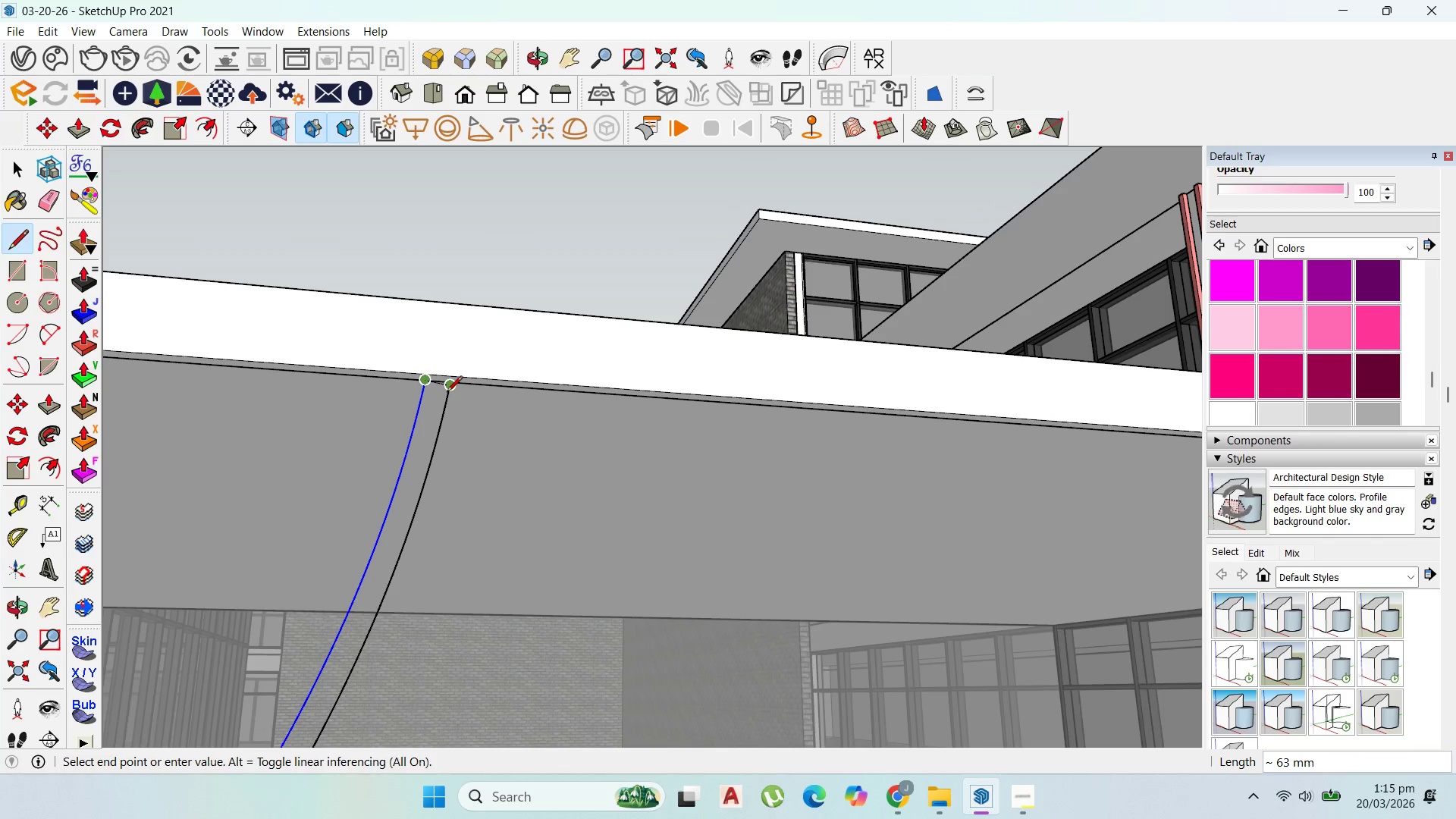 
left_click([447, 393])
 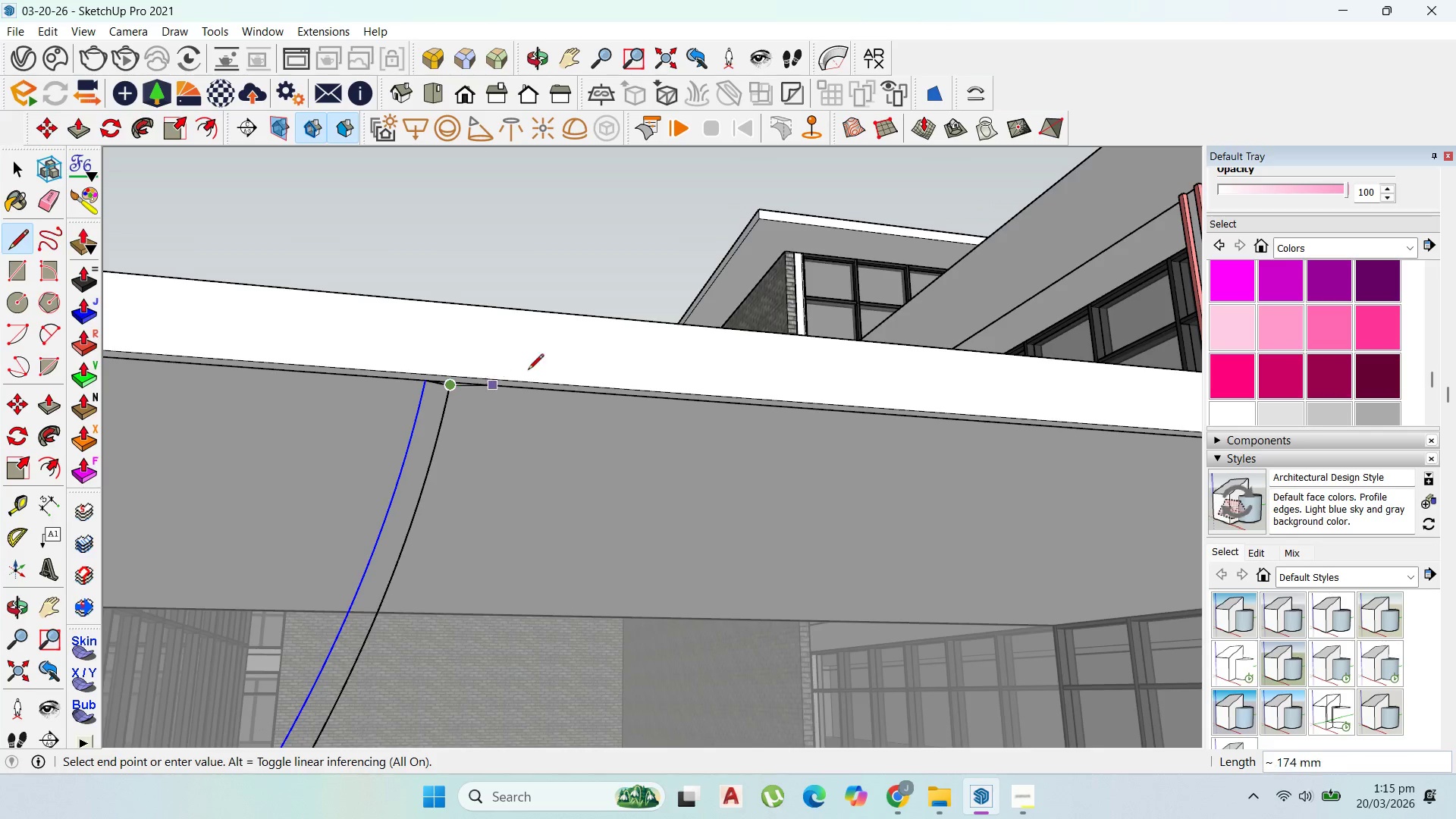 
key(Escape)
 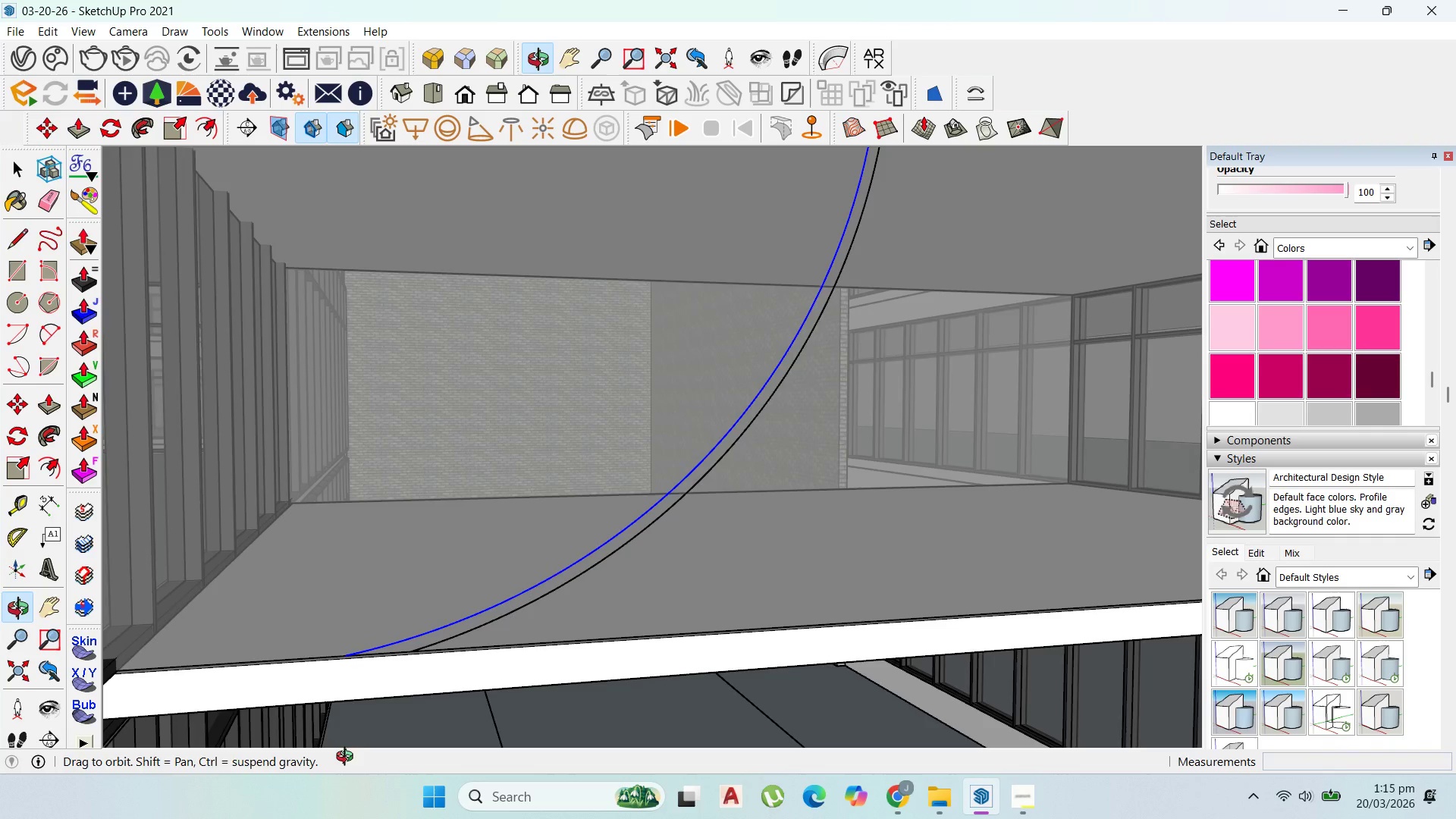 
scroll: coordinate [336, 643], scroll_direction: down, amount: 6.0
 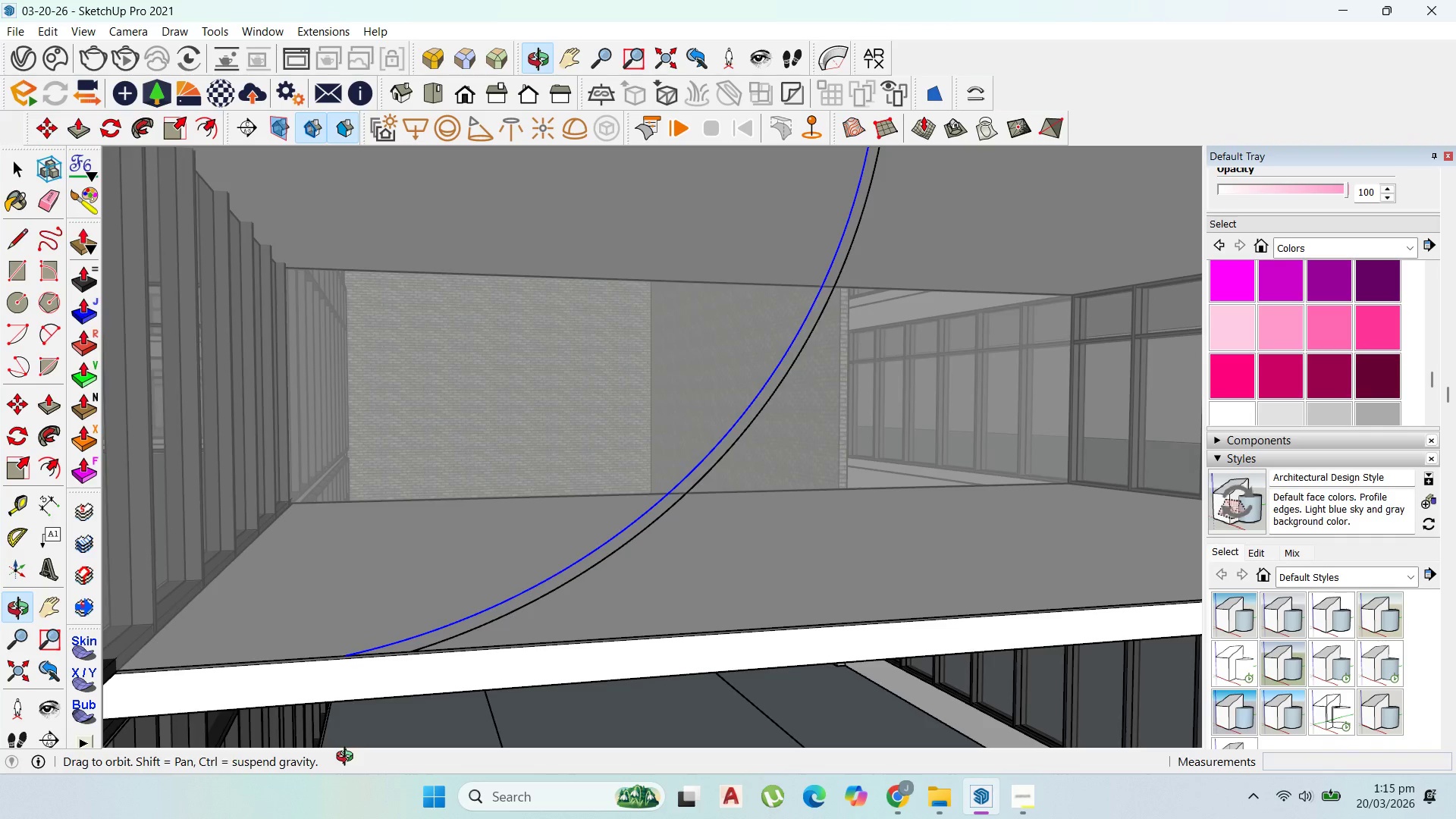 
scroll: coordinate [351, 656], scroll_direction: up, amount: 16.0
 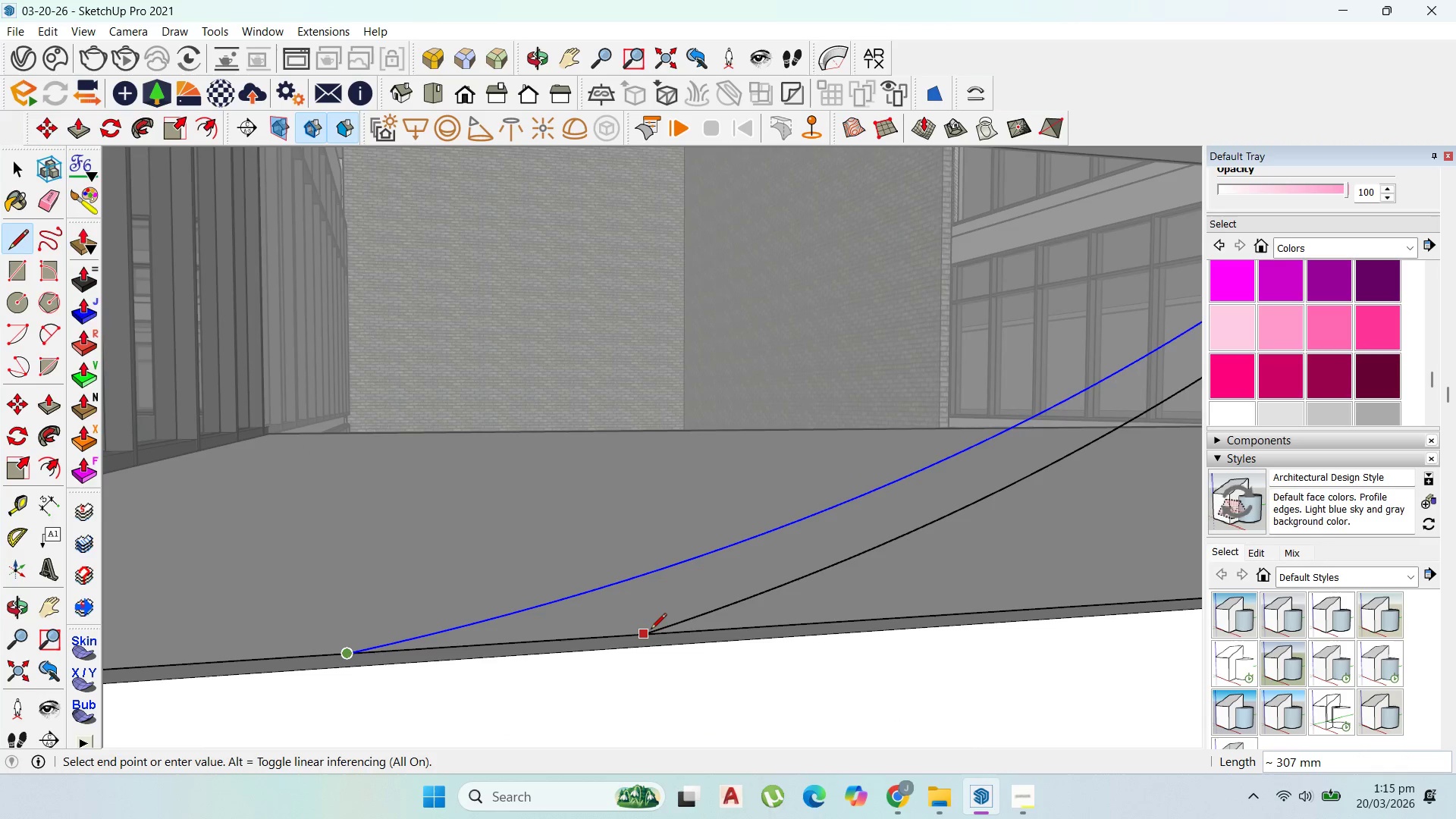 
left_click([651, 630])
 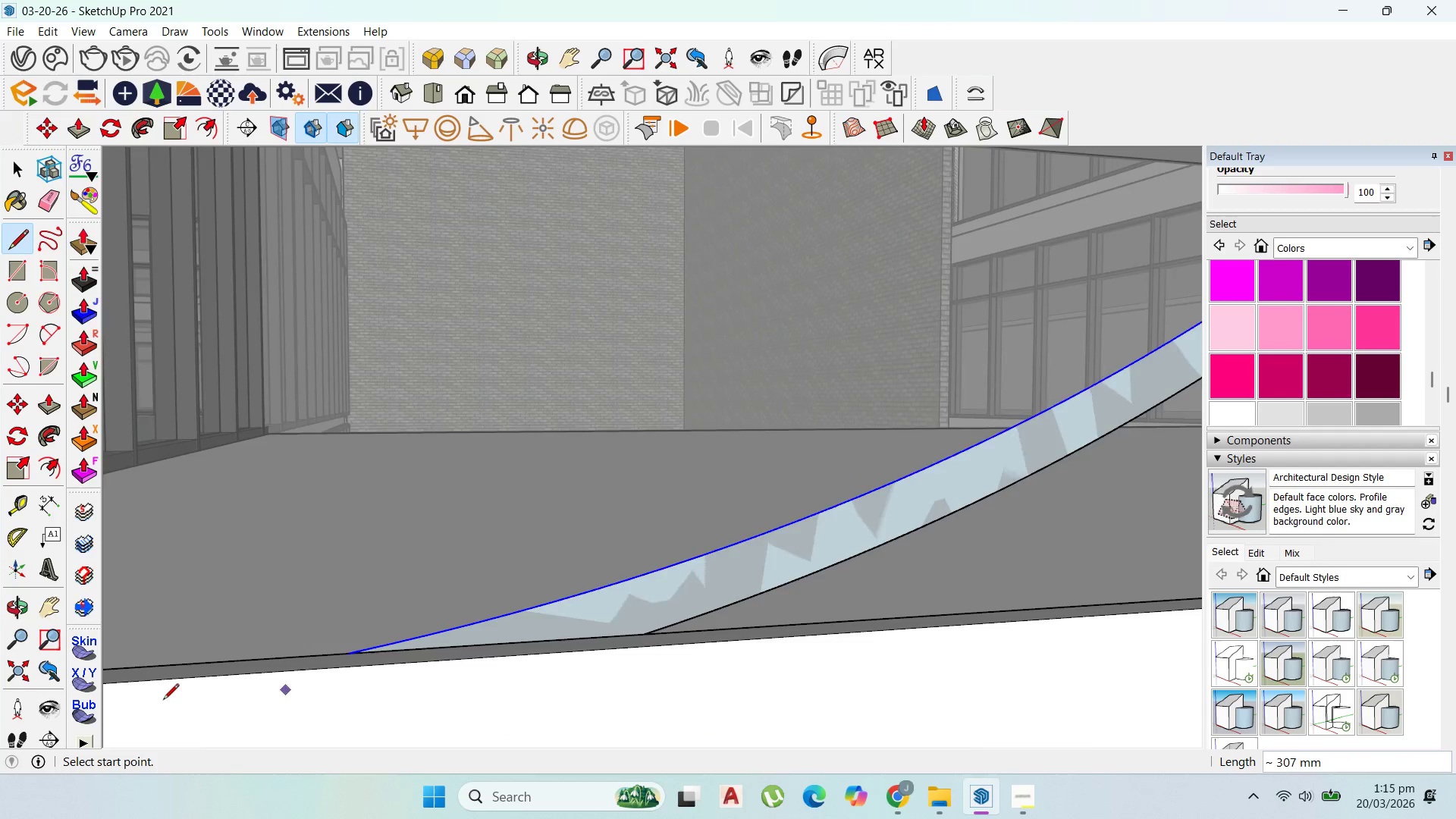 
scroll: coordinate [537, 603], scroll_direction: down, amount: 24.0
 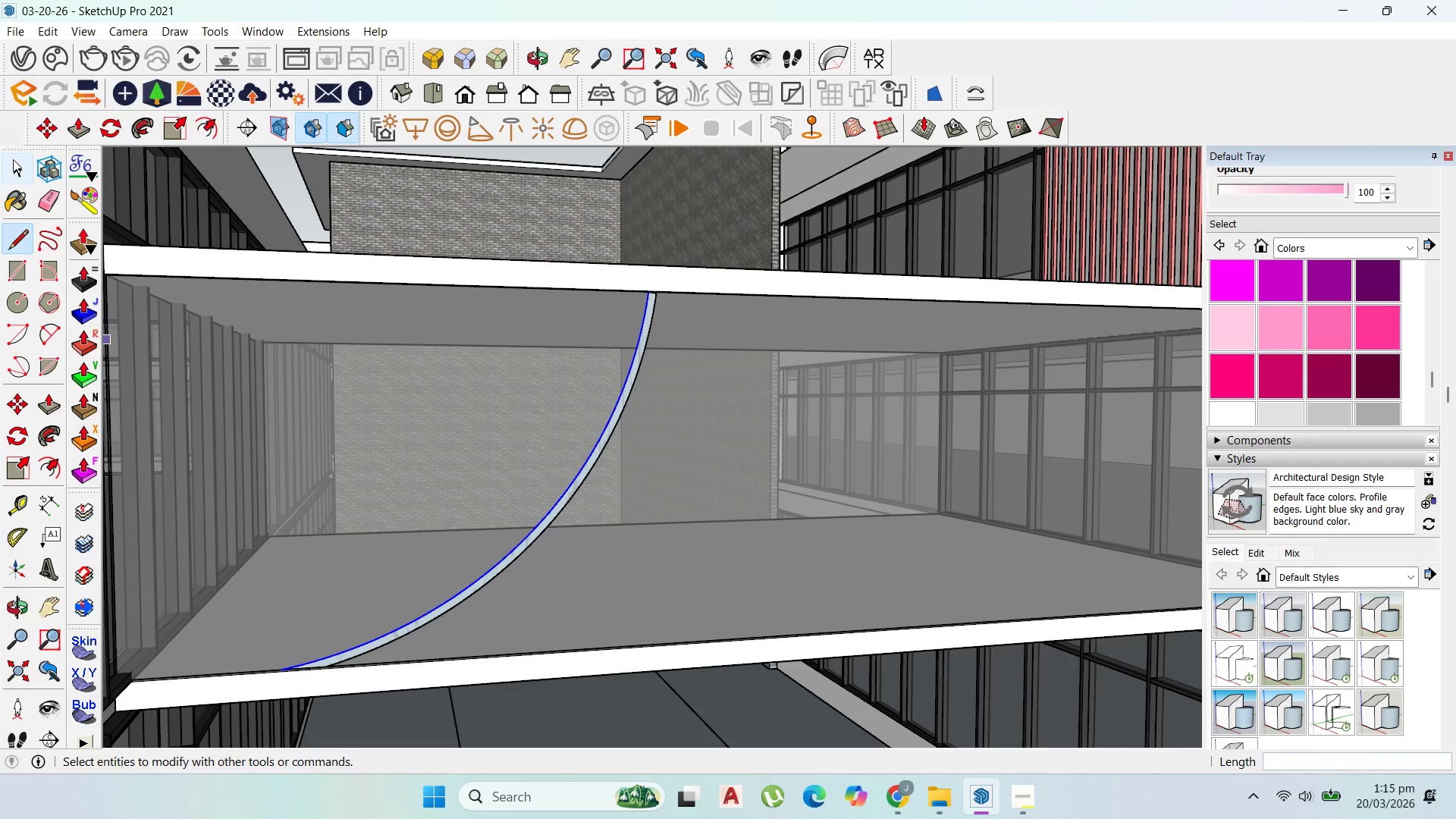 
left_click([13, 162])
 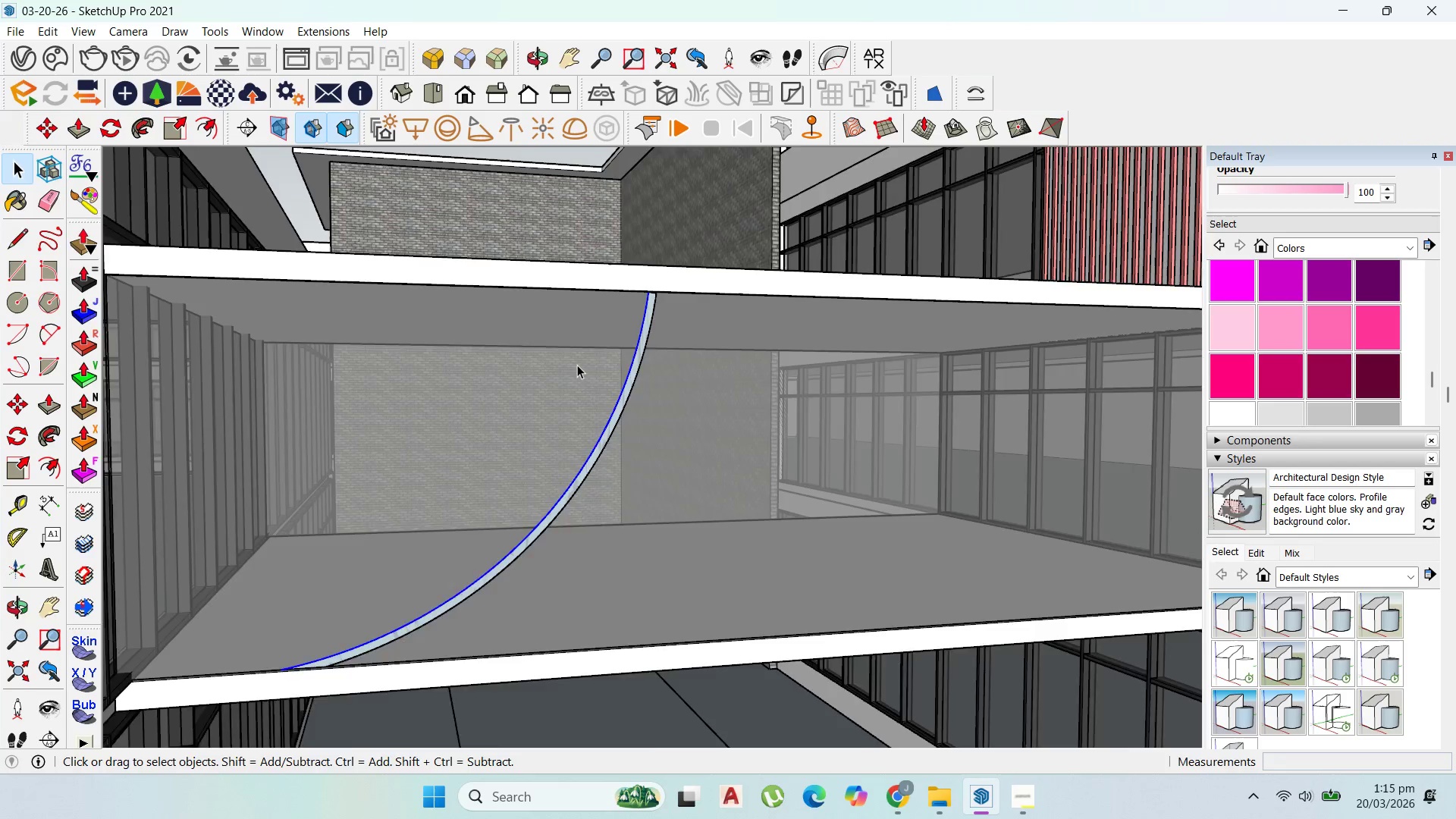 
left_click([628, 444])
 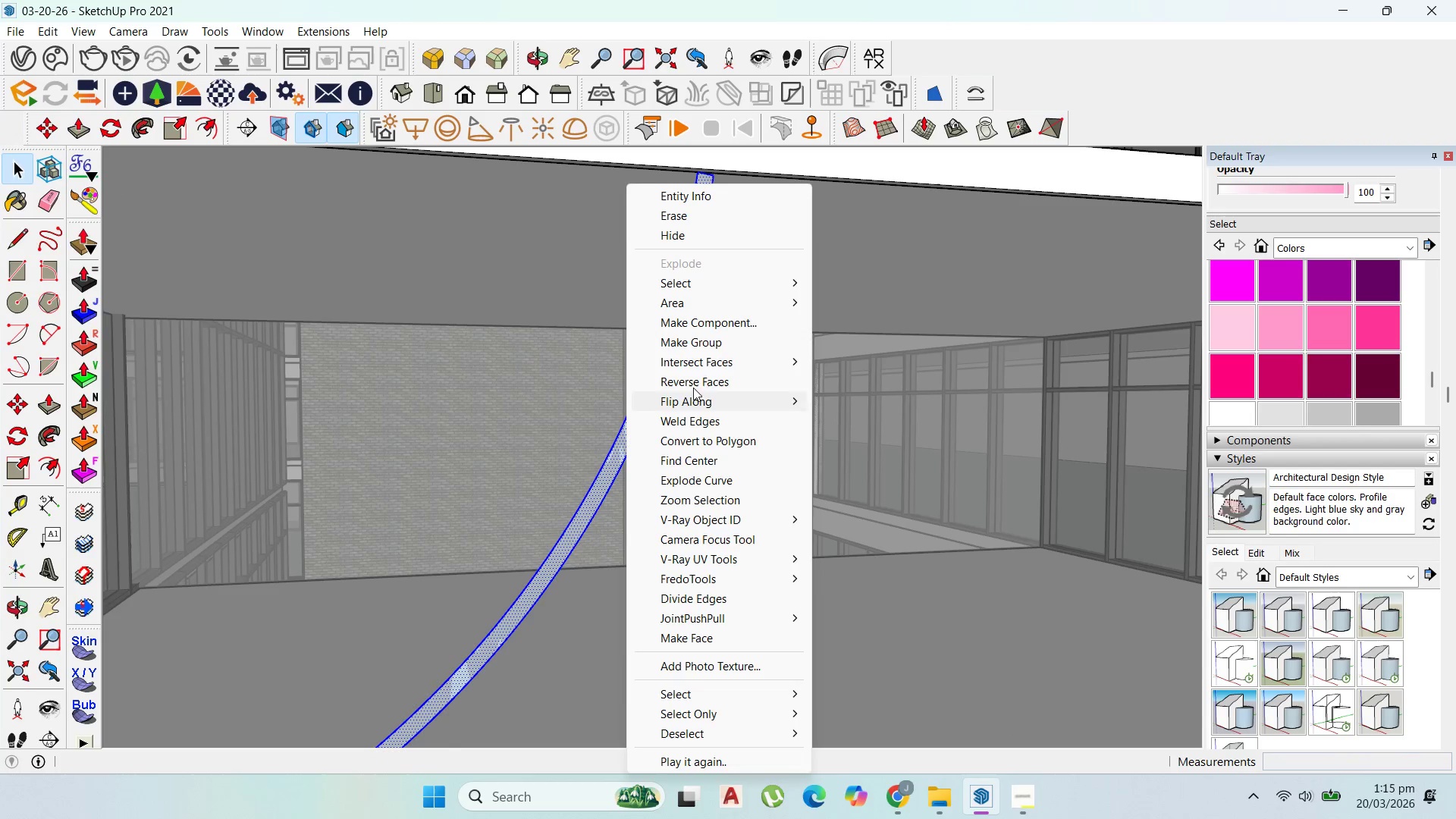 
scroll: coordinate [628, 444], scroll_direction: up, amount: 7.0
 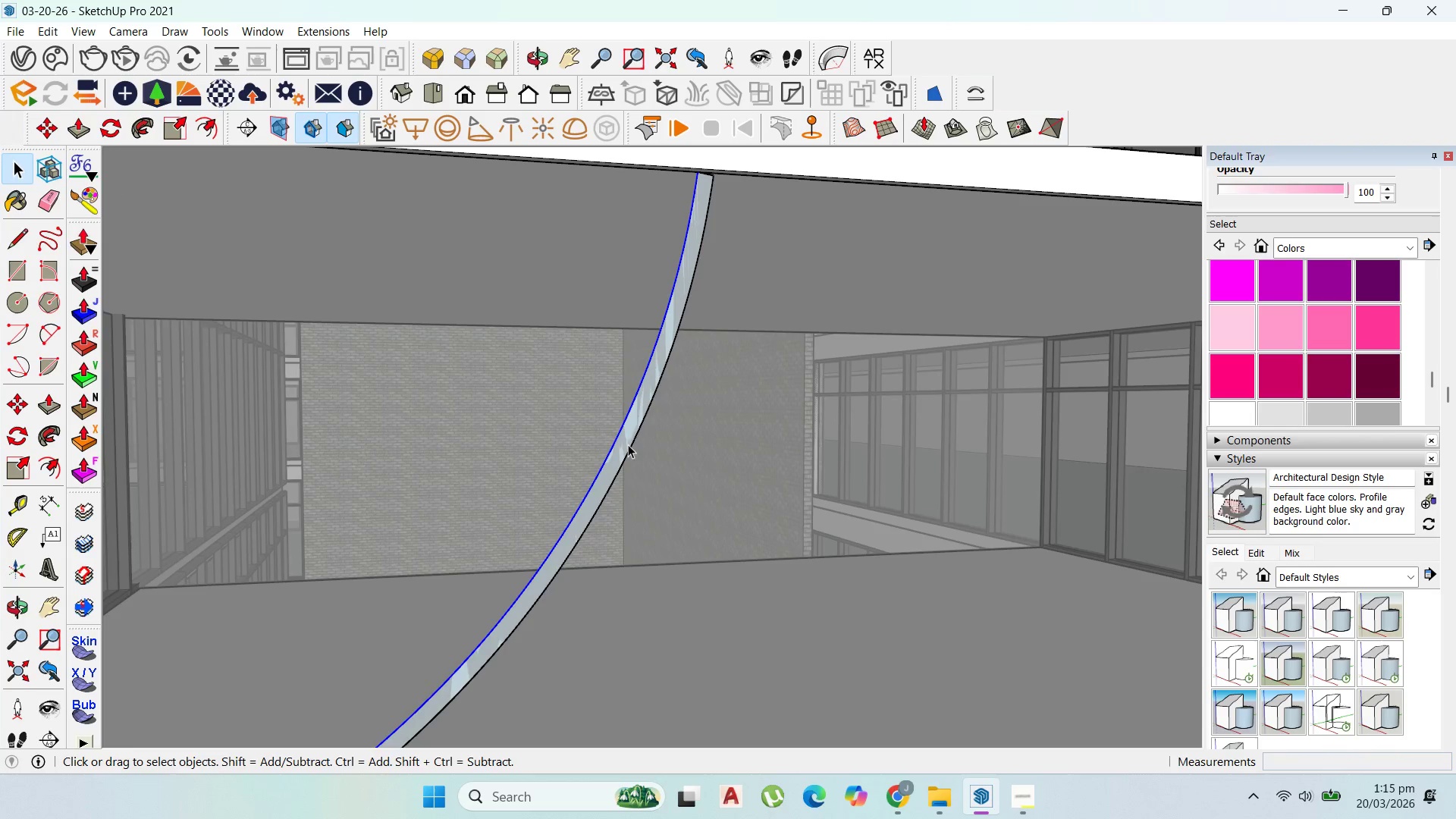 
left_click([714, 341])
 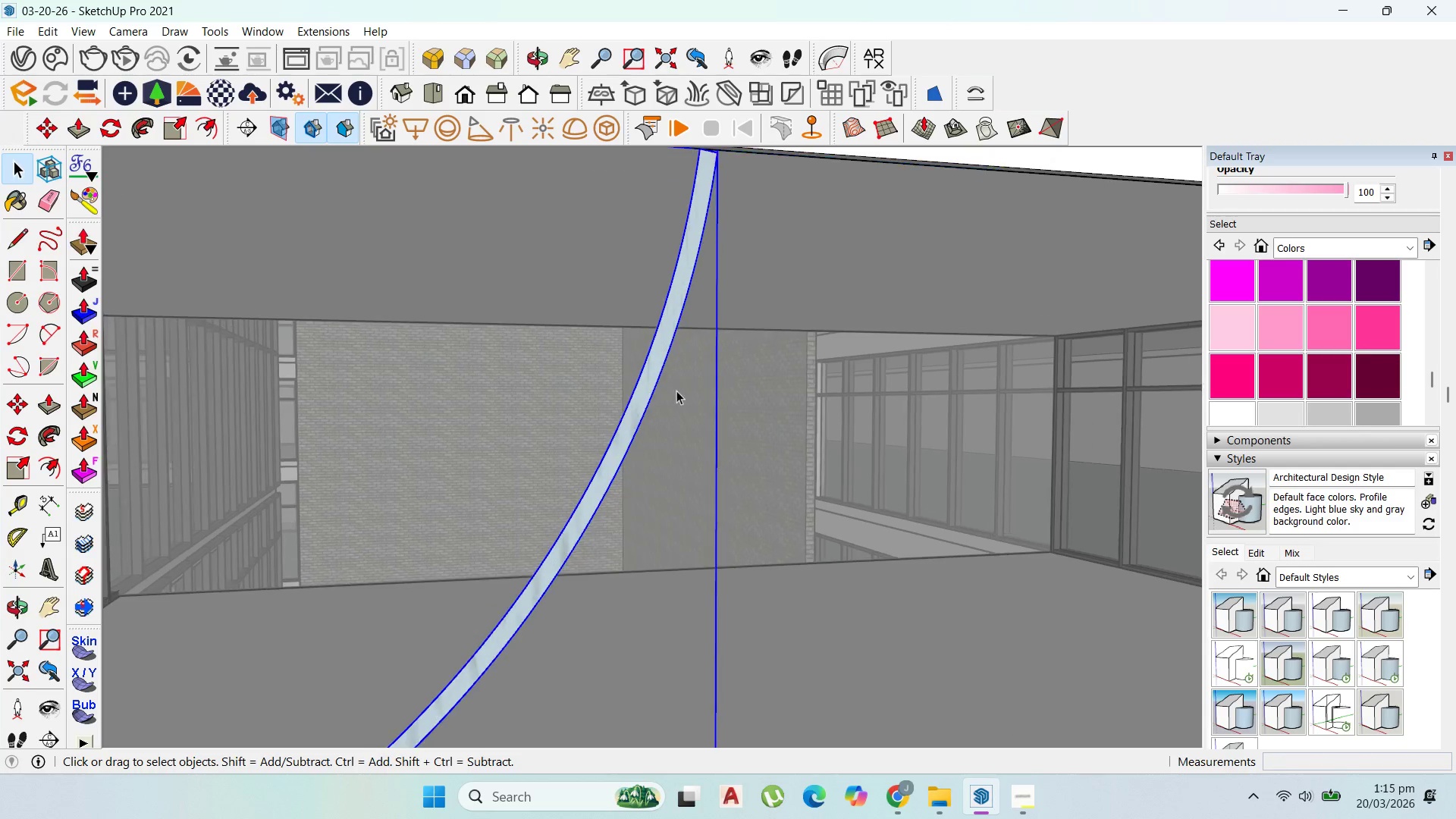 
scroll: coordinate [678, 381], scroll_direction: up, amount: 1.0
 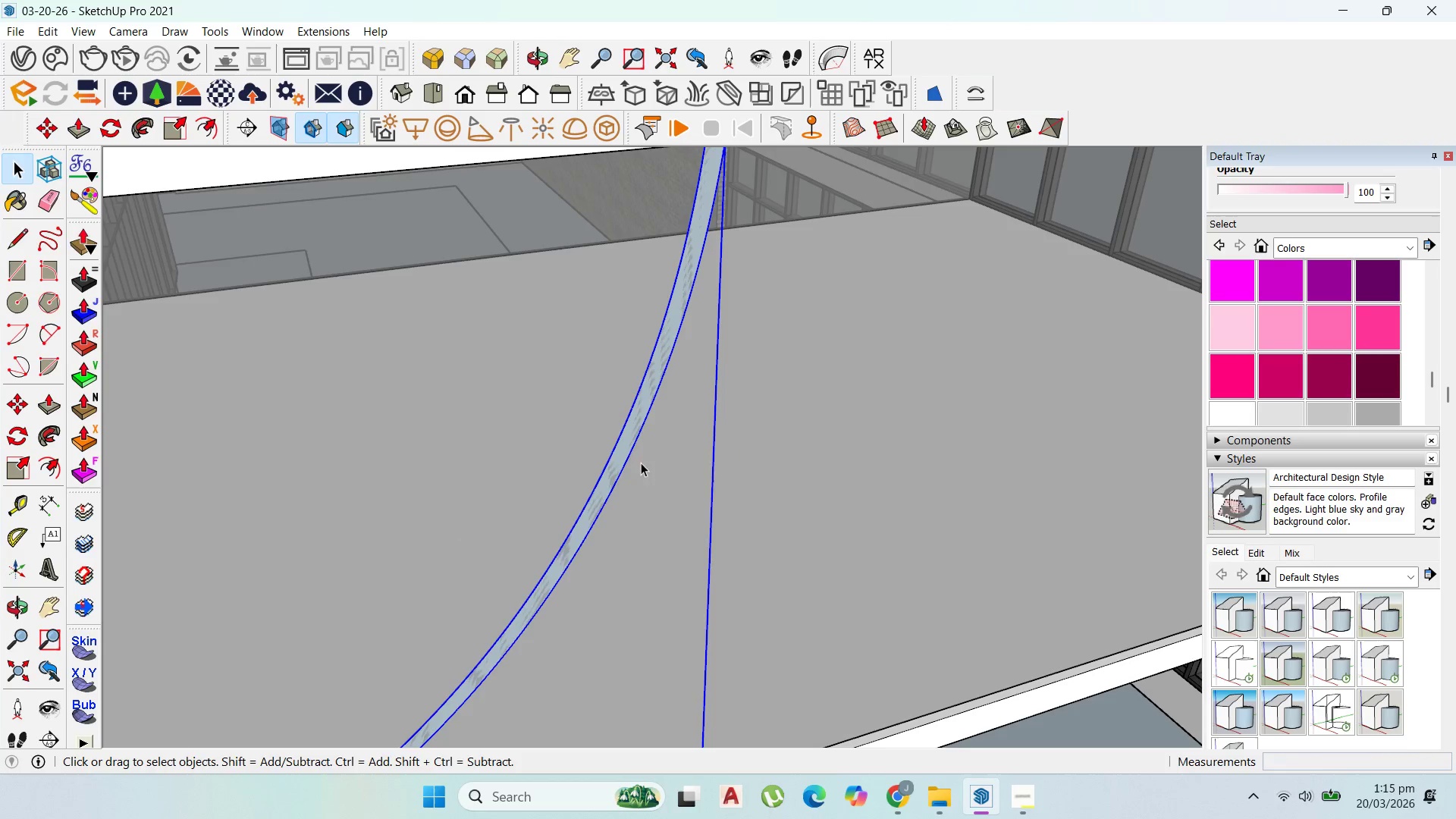 
double_click([627, 453])
 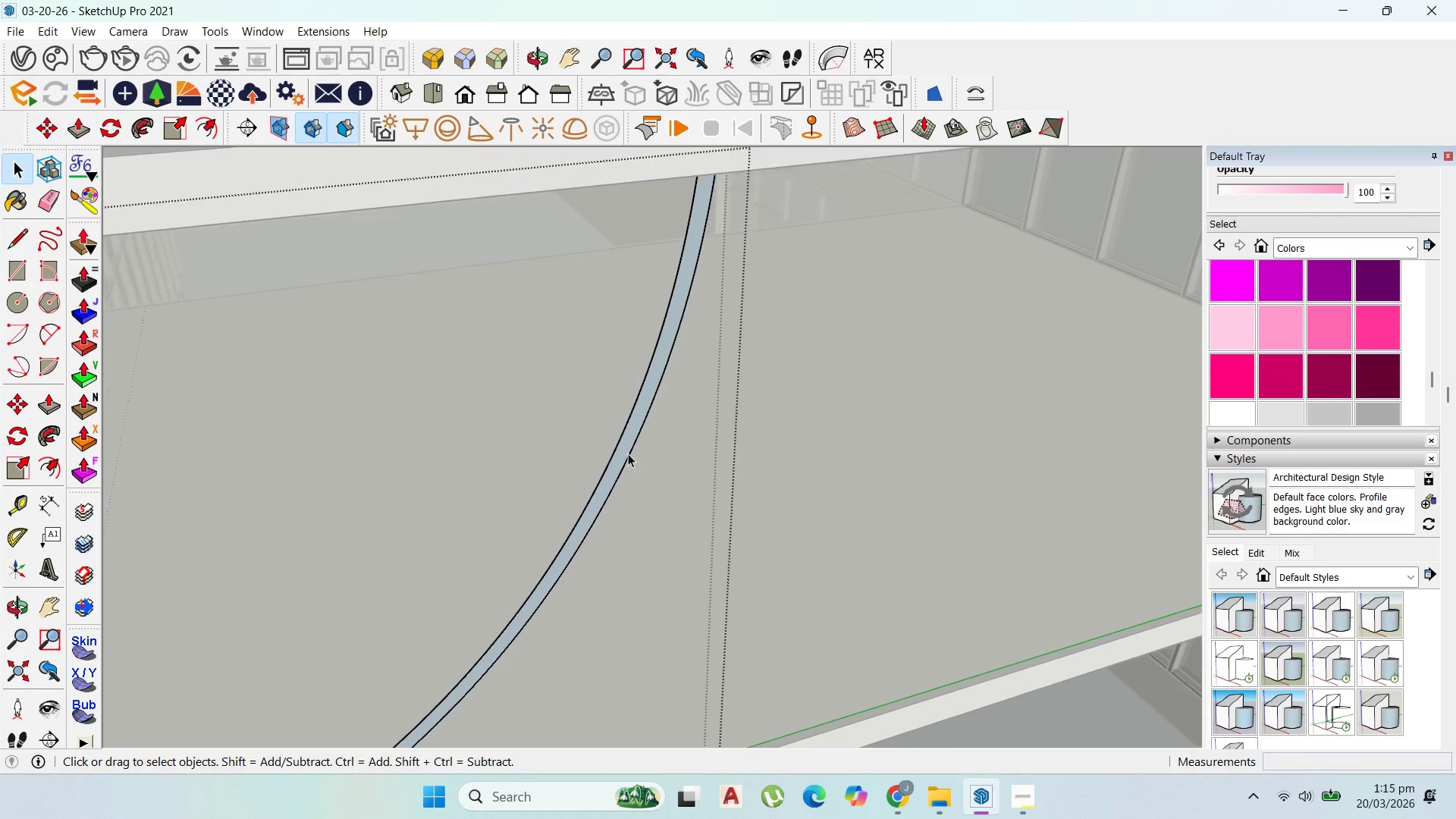 
key(P)
 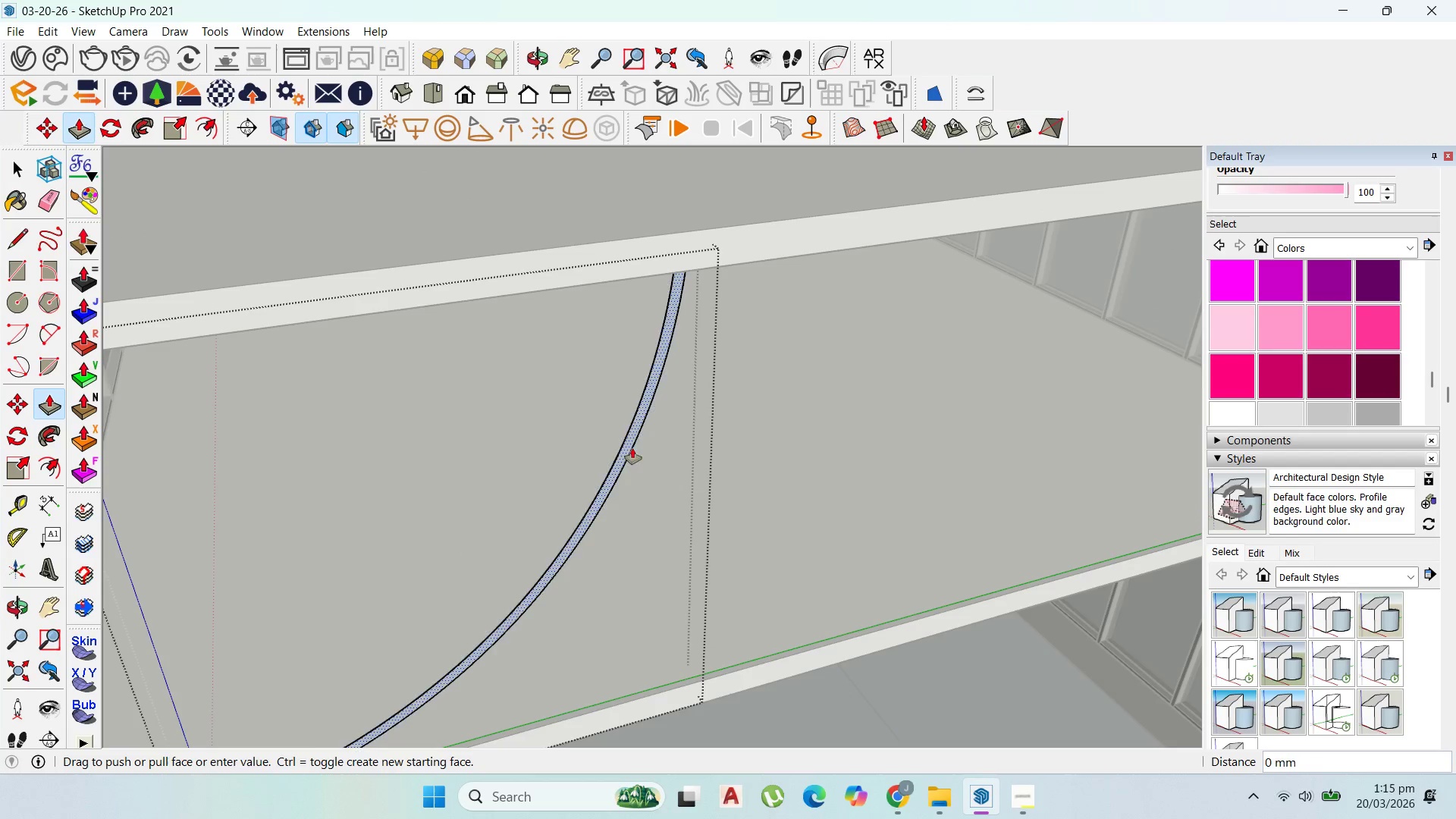 
scroll: coordinate [630, 454], scroll_direction: down, amount: 5.0
 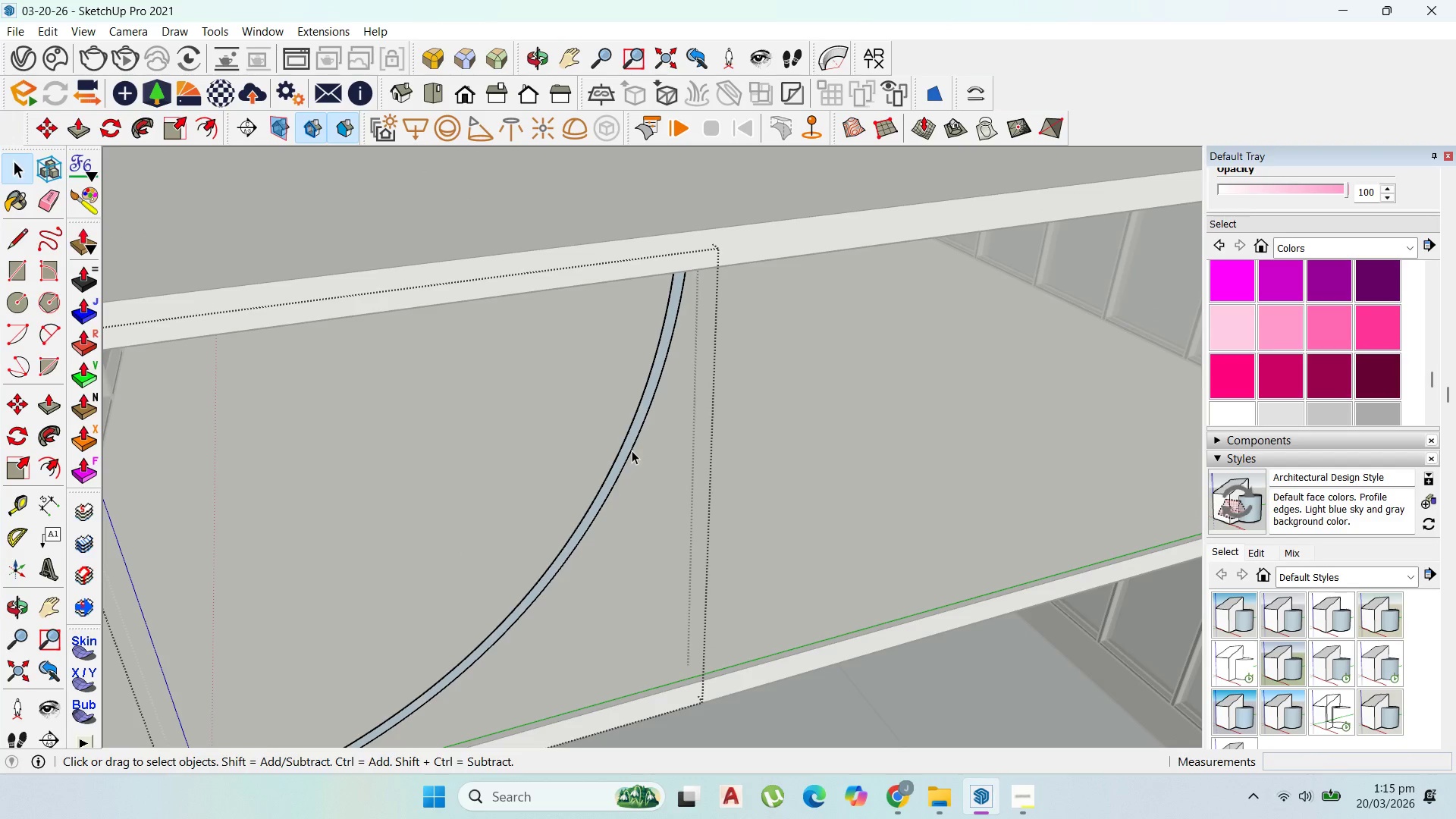 
left_click_drag(start_coordinate=[632, 450], to_coordinate=[688, 250])
 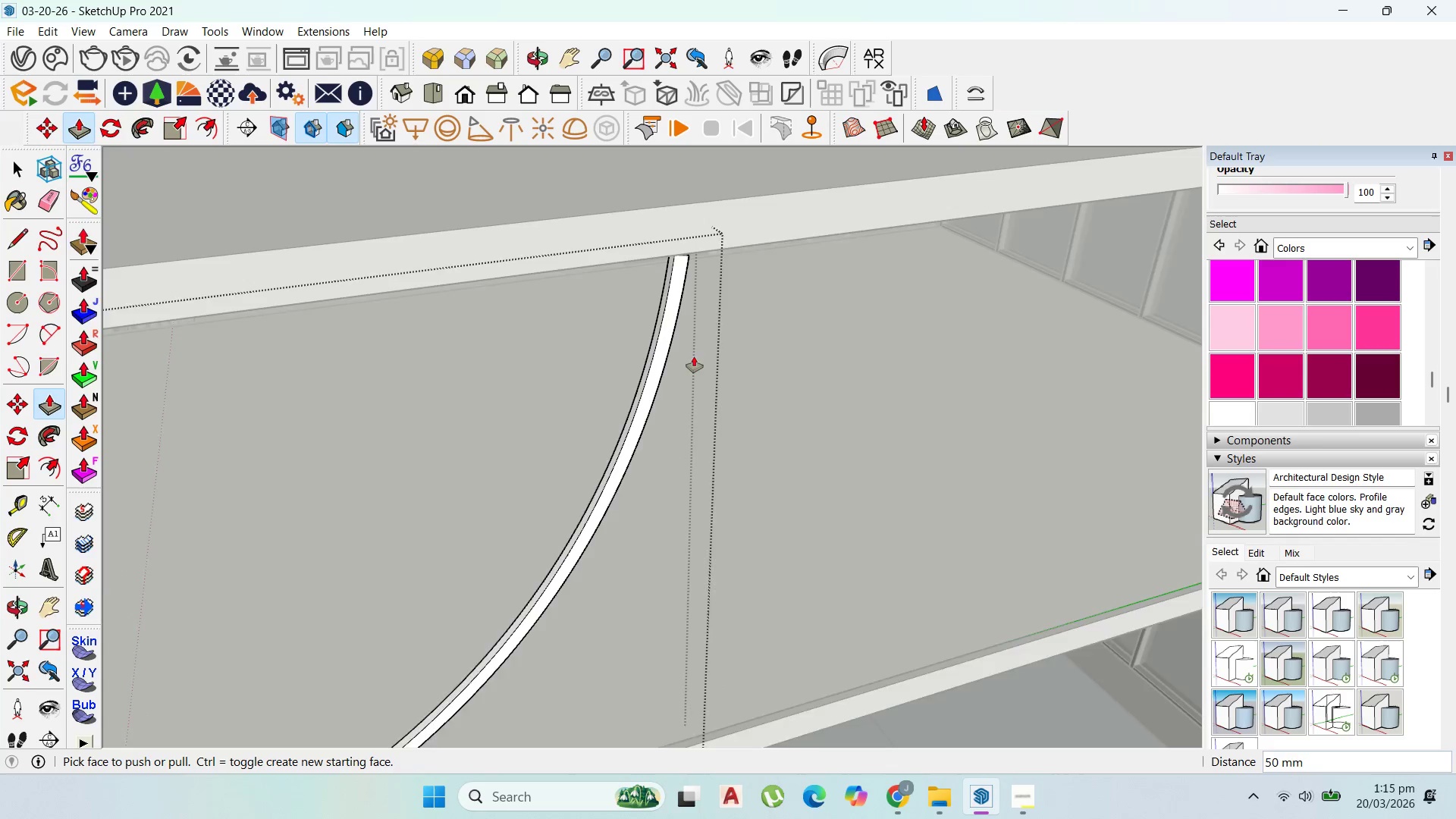 
scroll: coordinate [758, 408], scroll_direction: up, amount: 5.0
 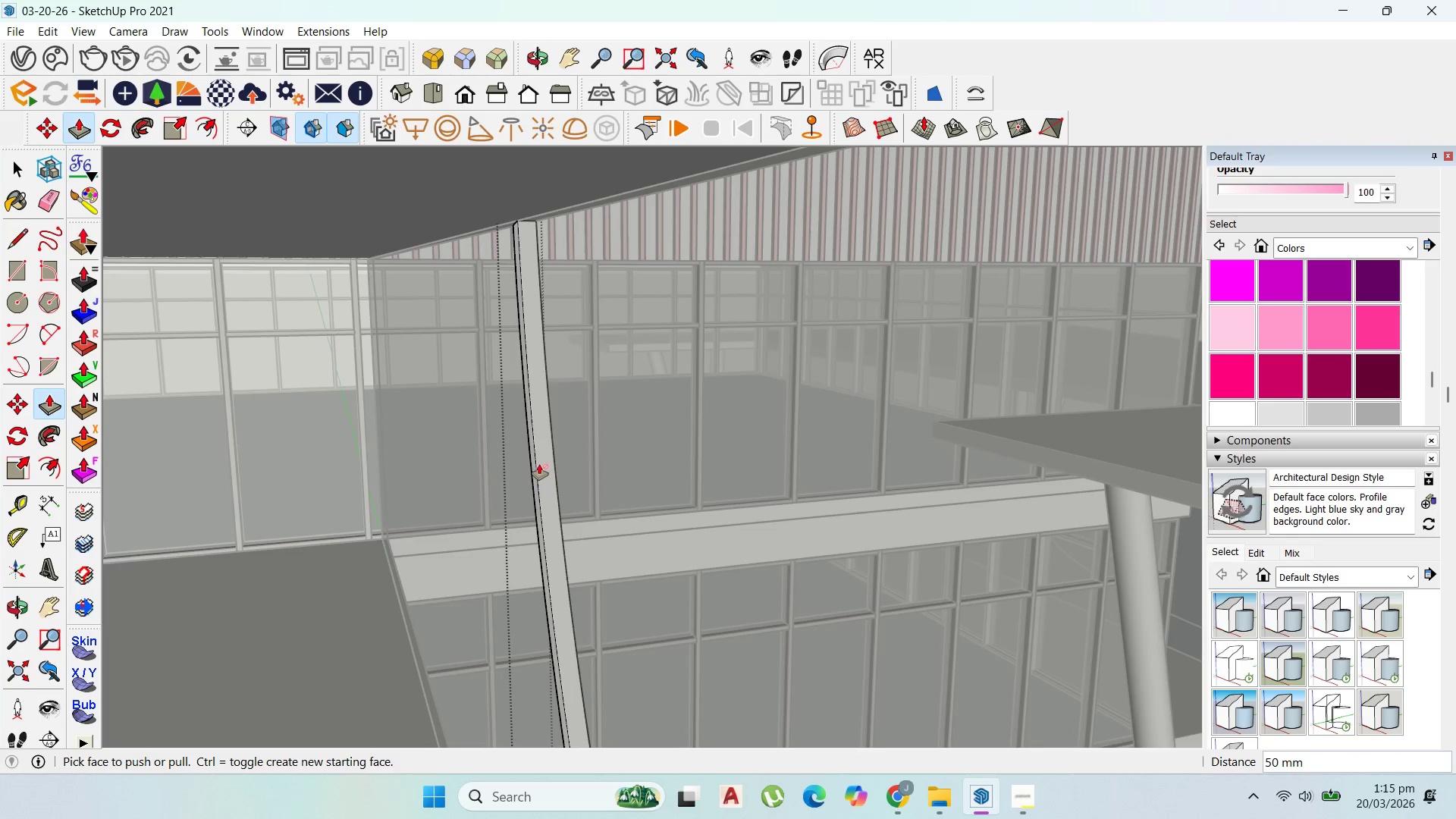 
left_click_drag(start_coordinate=[535, 466], to_coordinate=[525, 468])
 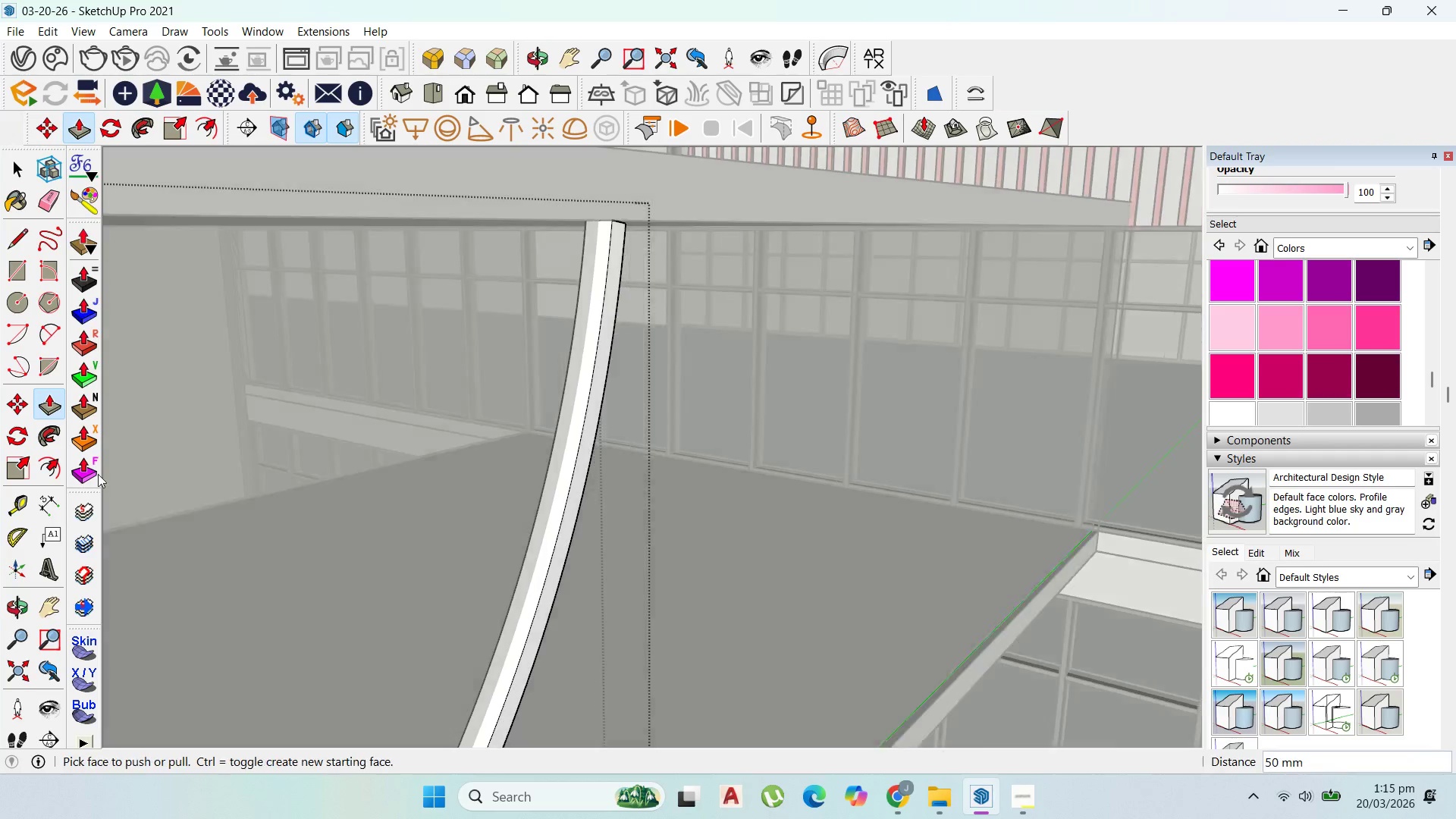 
type(50)
 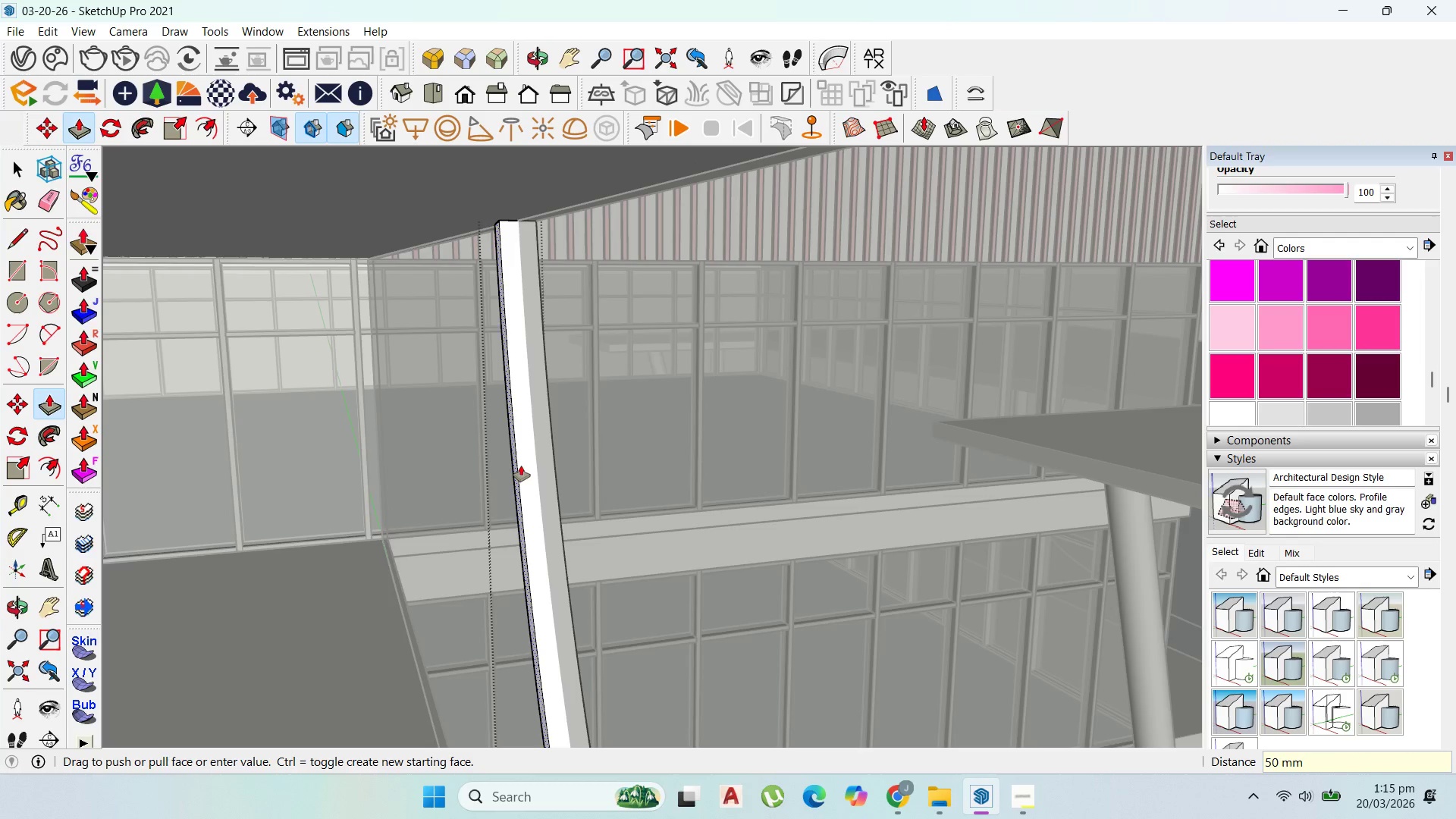 
key(Enter)
 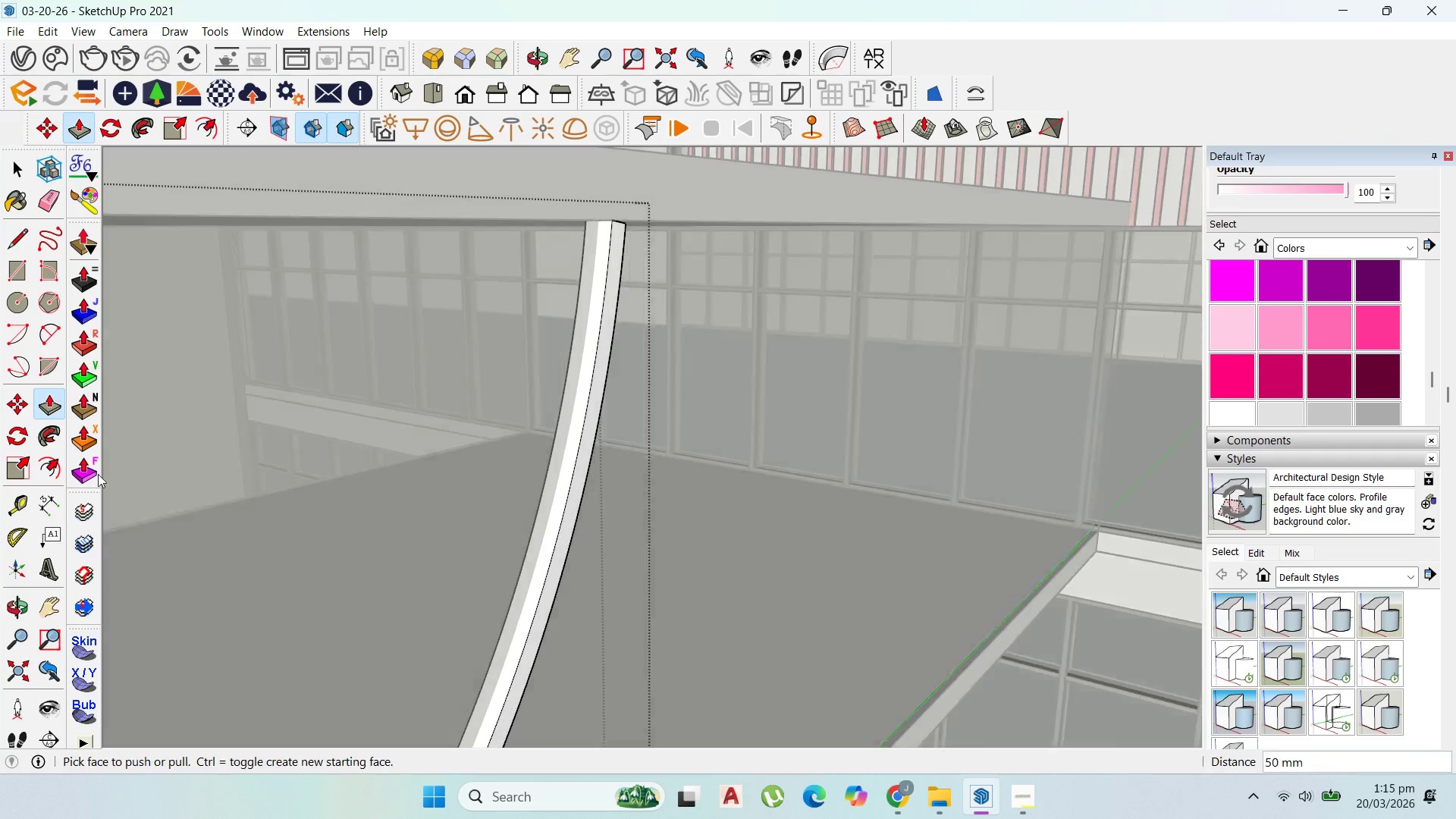 
scroll: coordinate [588, 544], scroll_direction: up, amount: 4.0
 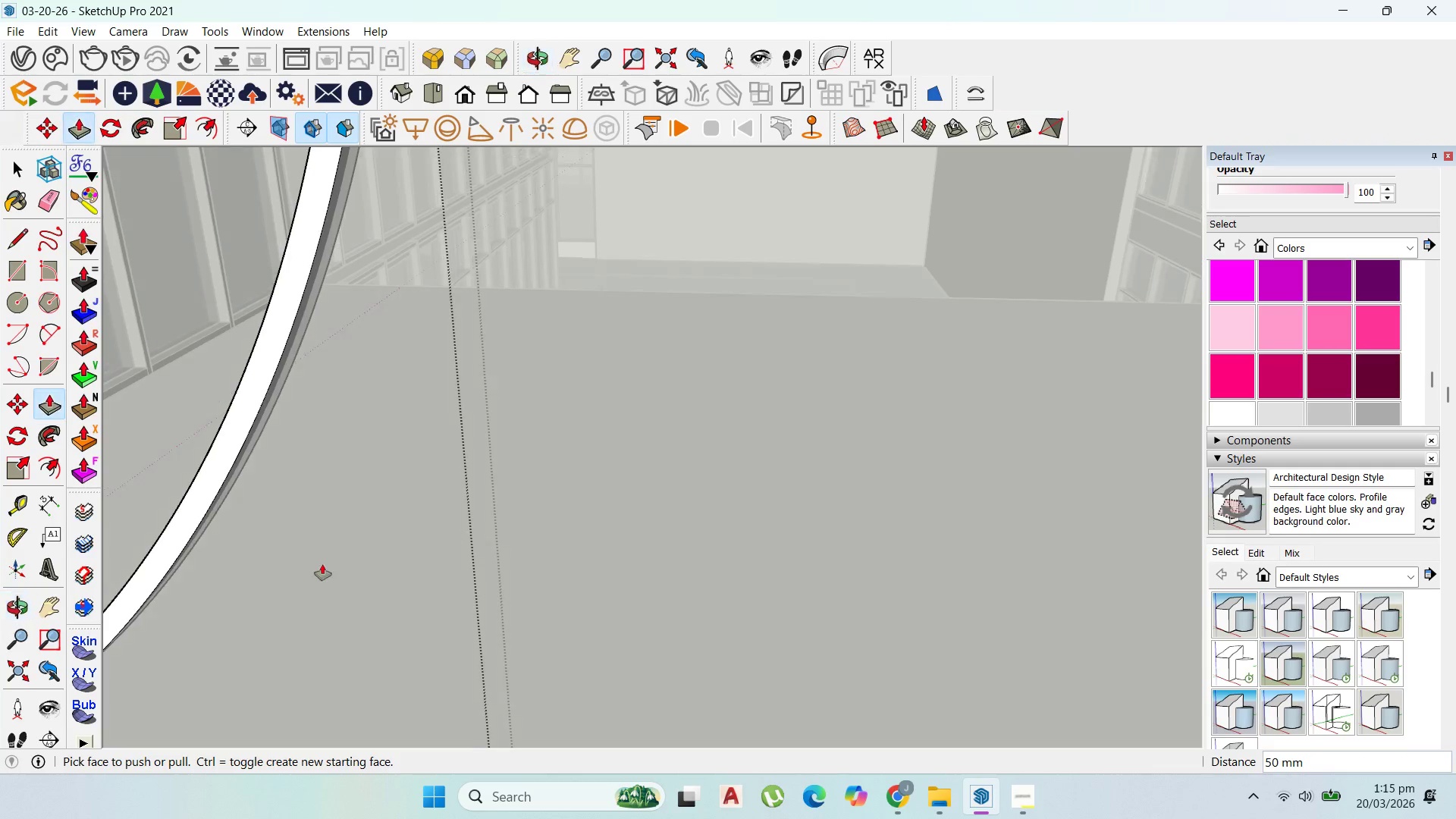 
scroll: coordinate [522, 533], scroll_direction: down, amount: 16.0
 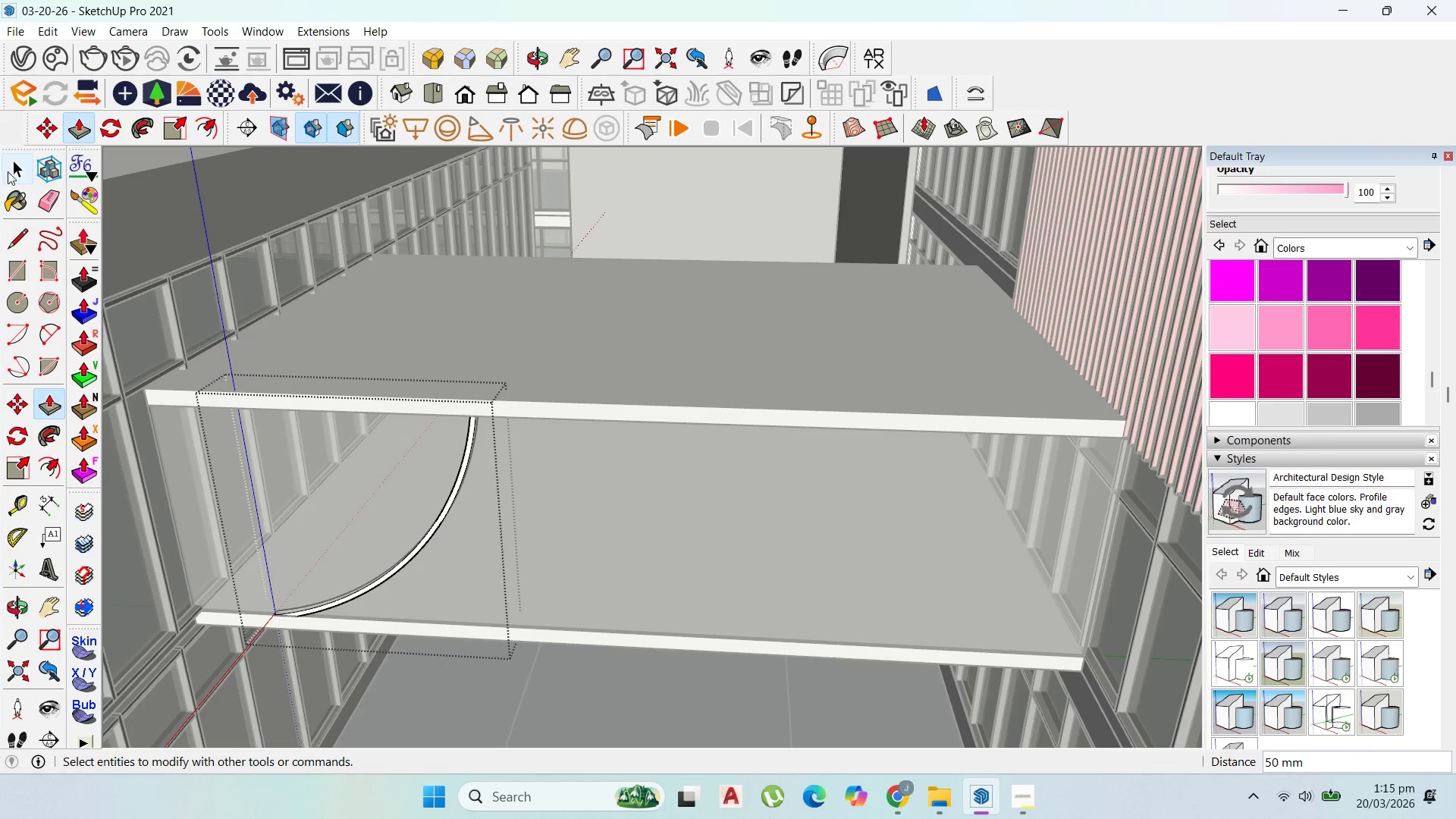 
key(Escape)
 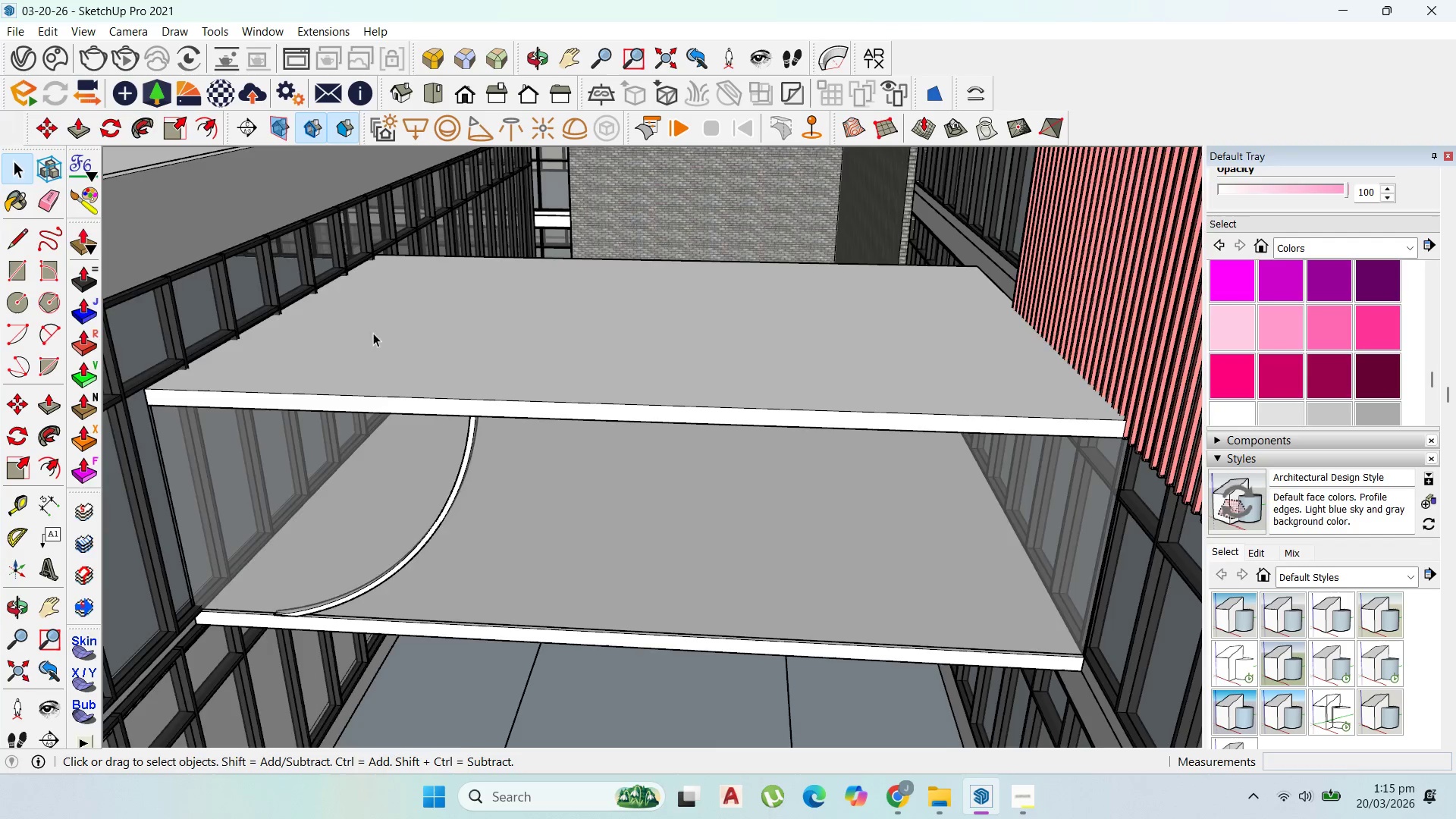 
key(Escape)
 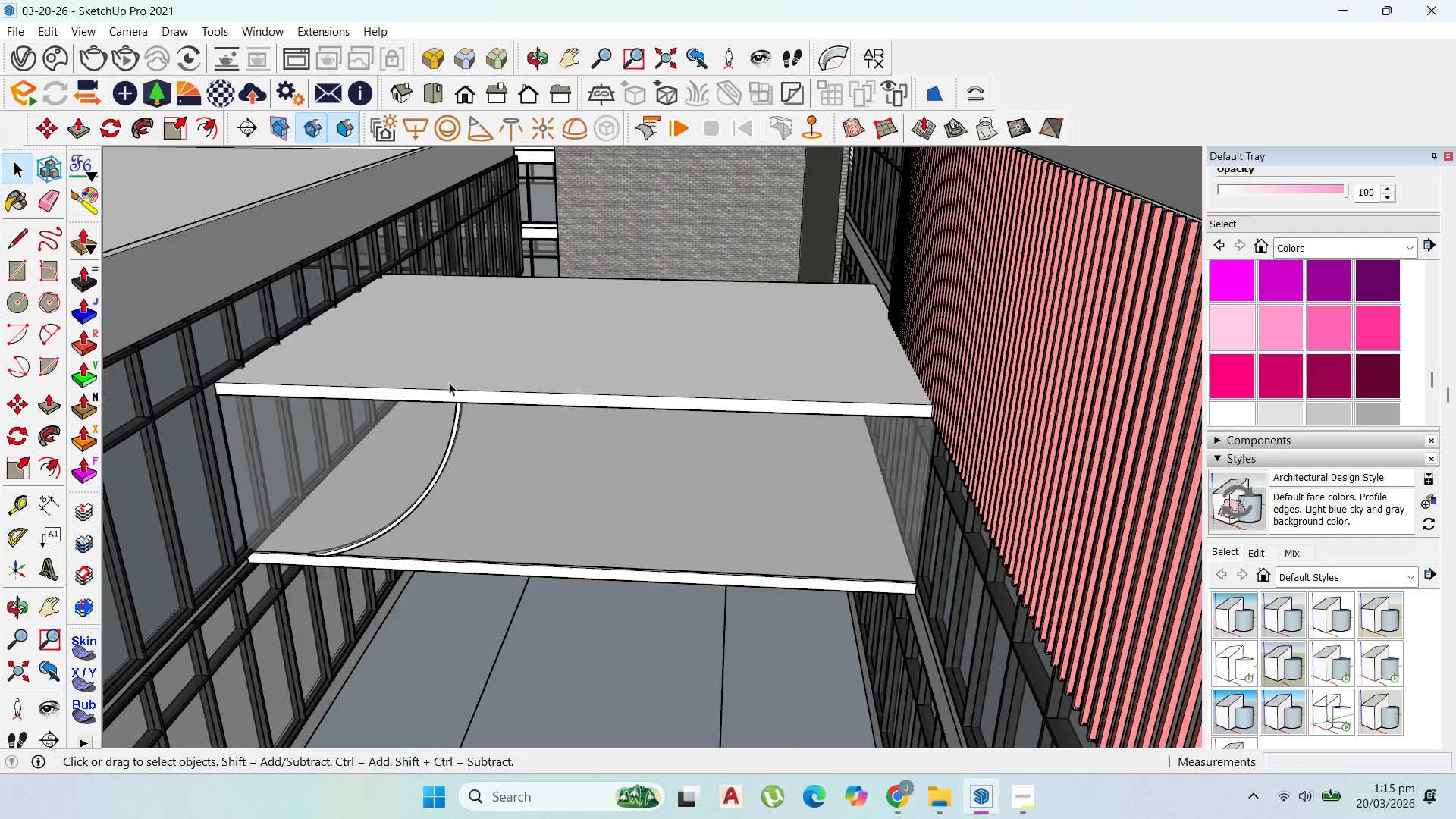 
scroll: coordinate [429, 369], scroll_direction: down, amount: 3.0
 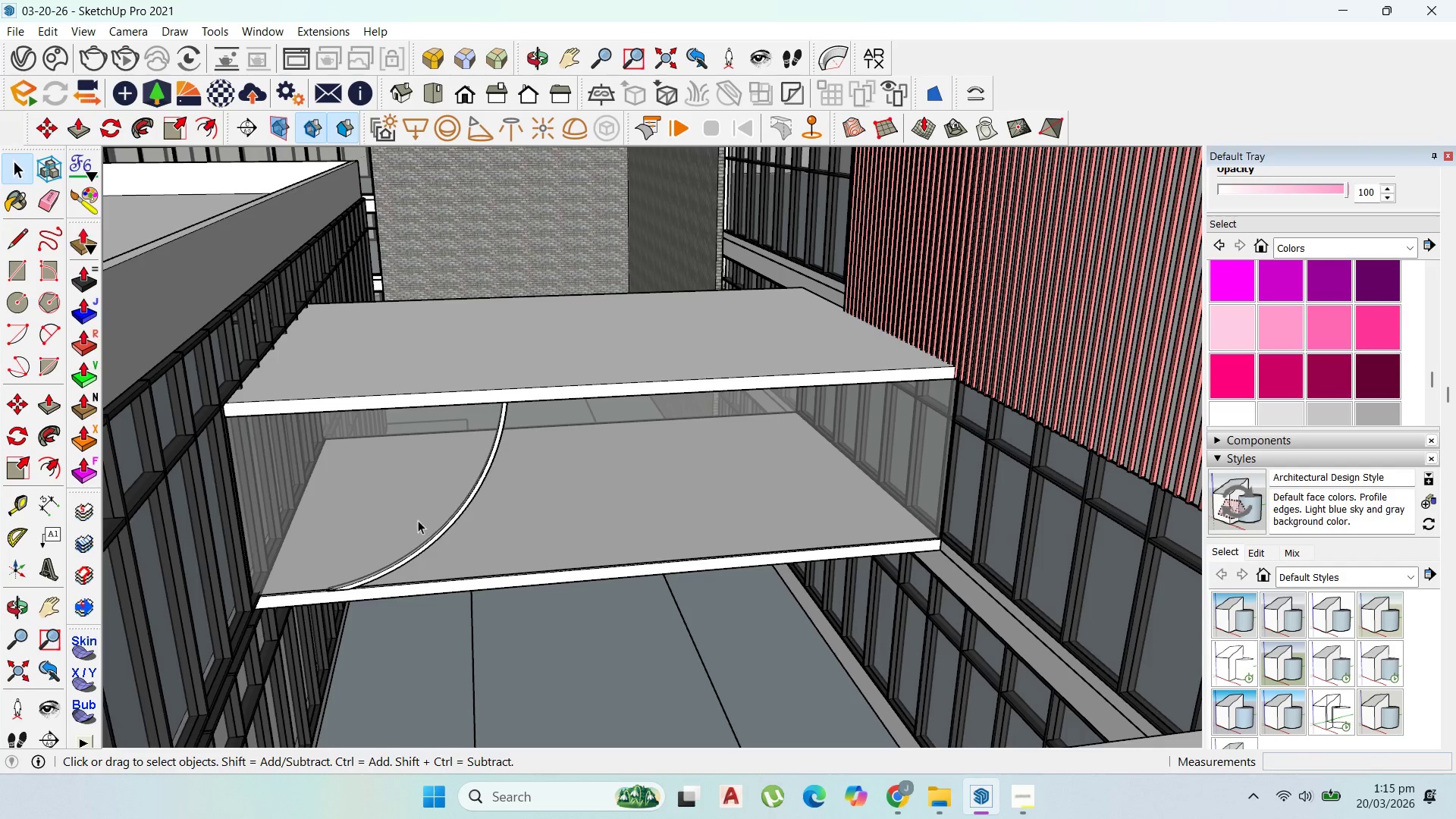 
left_click([449, 525])
 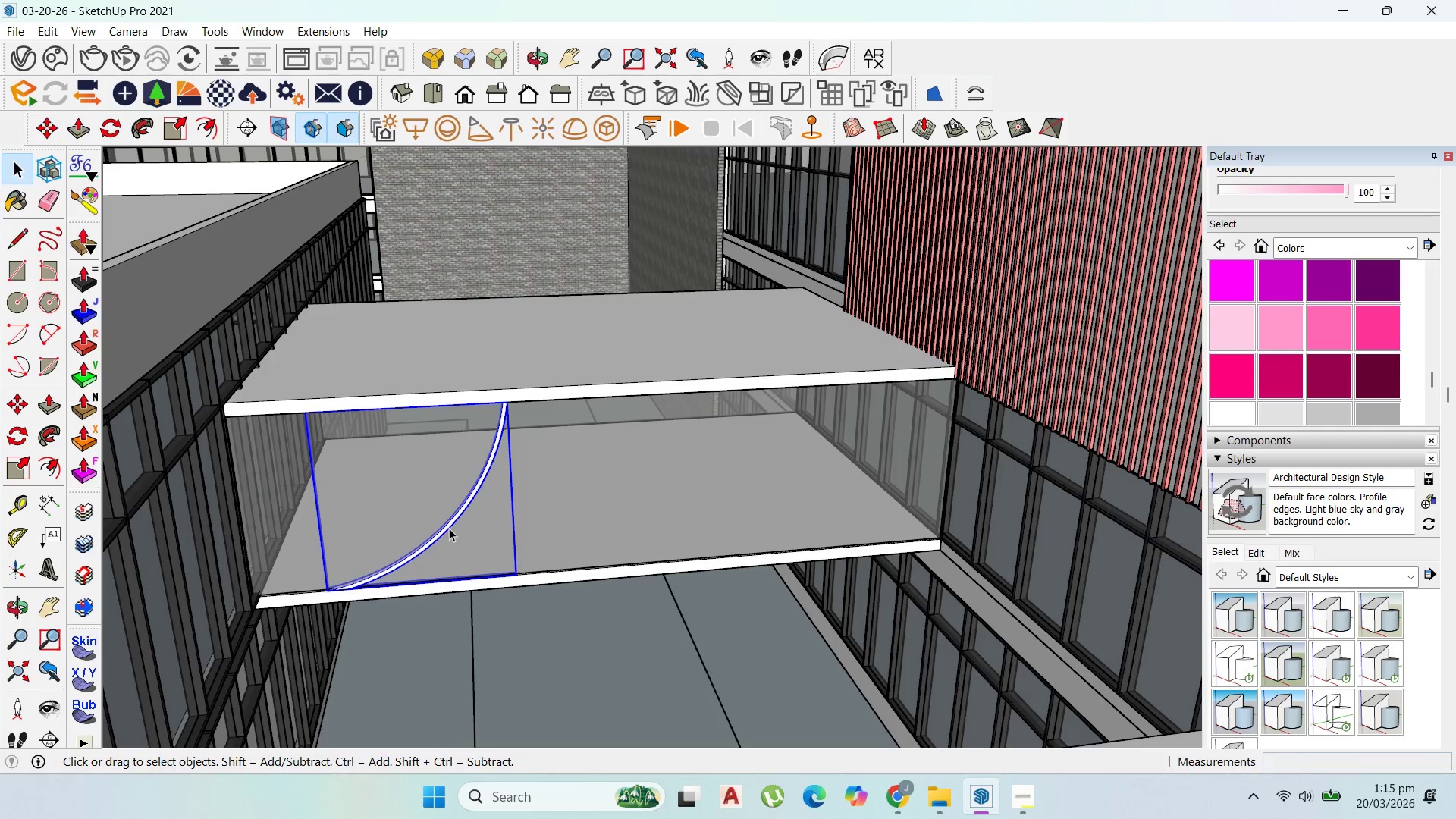 
scroll: coordinate [447, 534], scroll_direction: up, amount: 3.0
 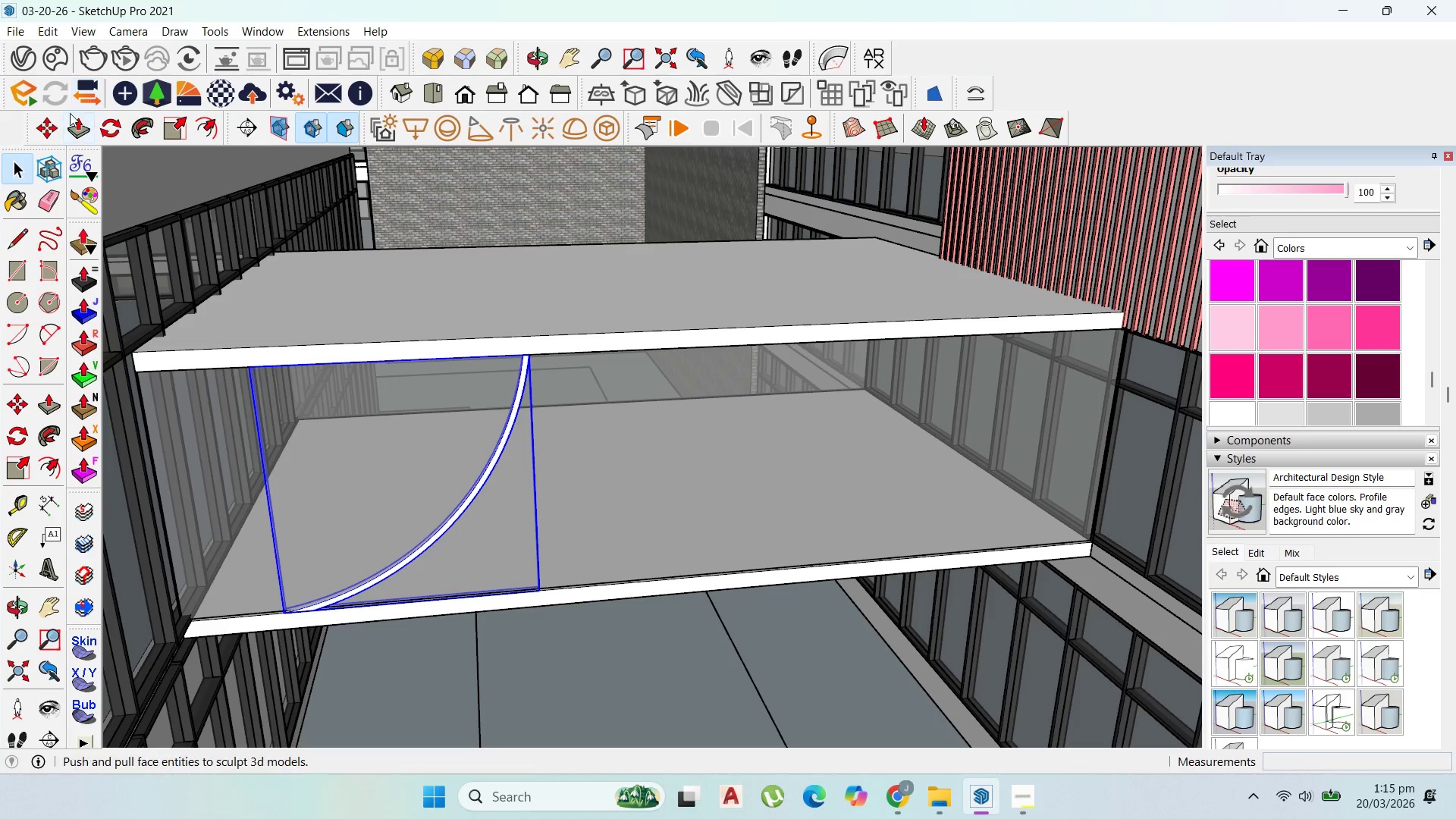 
mouse_move([930, 799])
 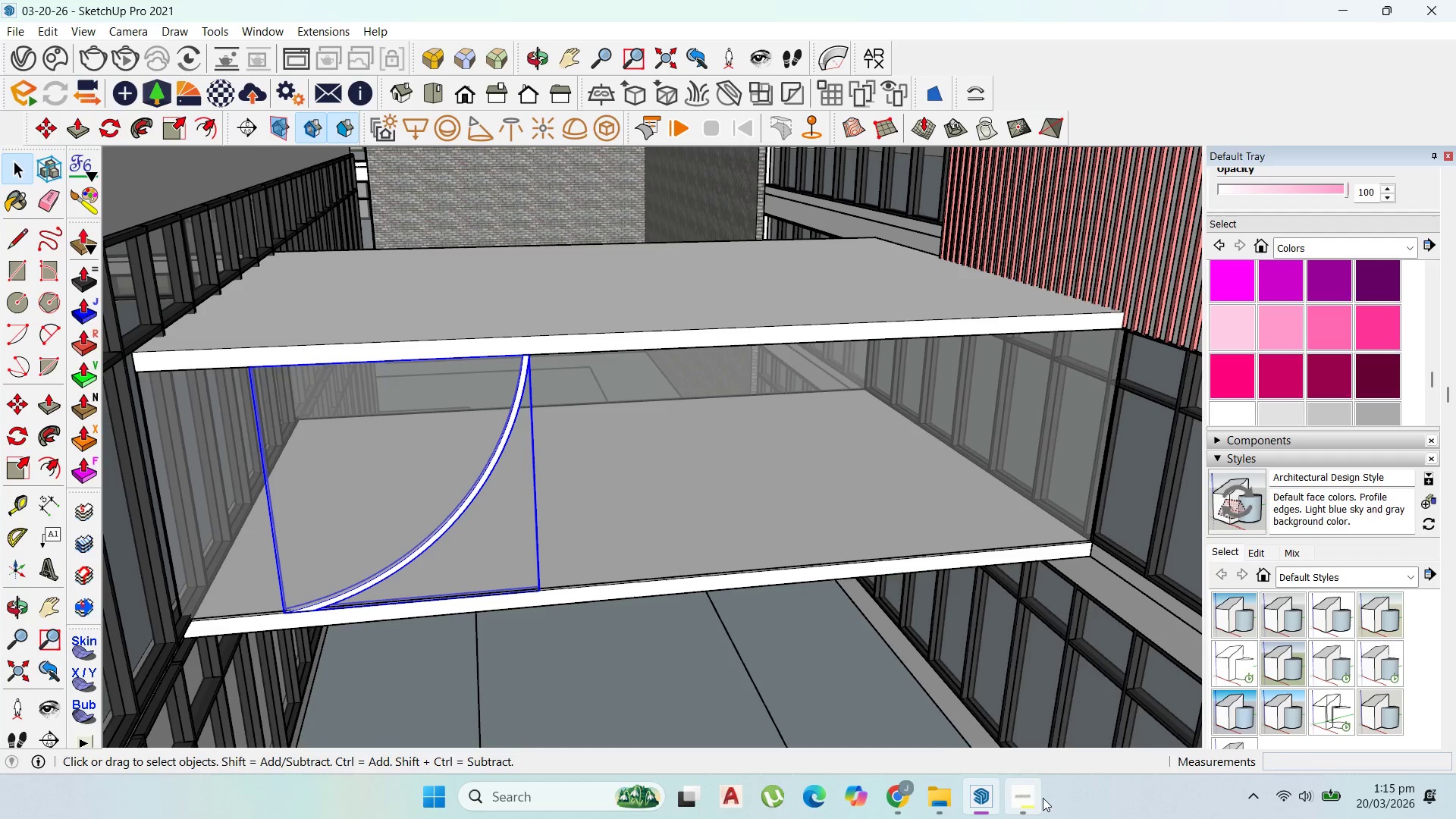 
left_click([1031, 797])